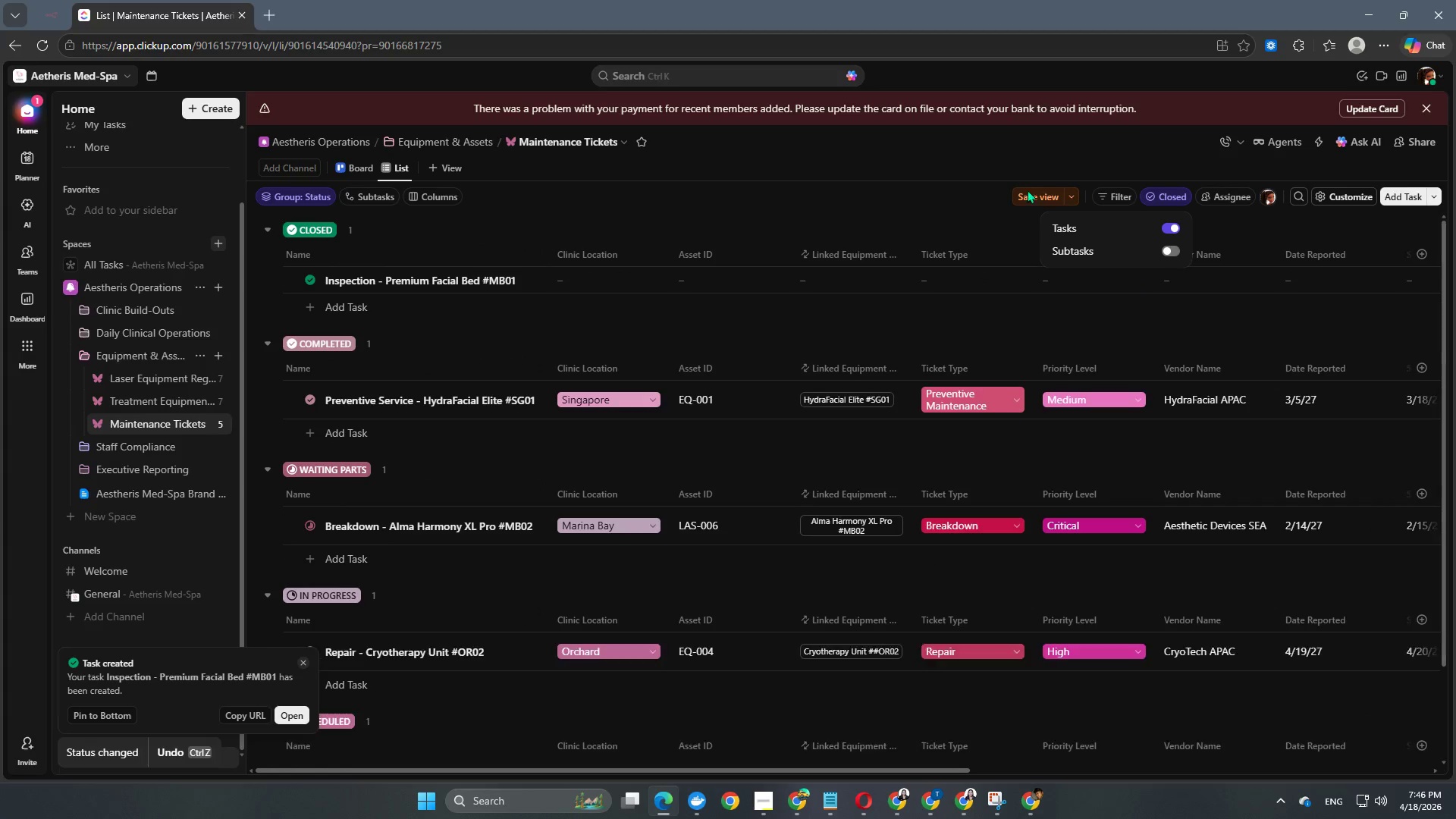 
left_click([1021, 200])
 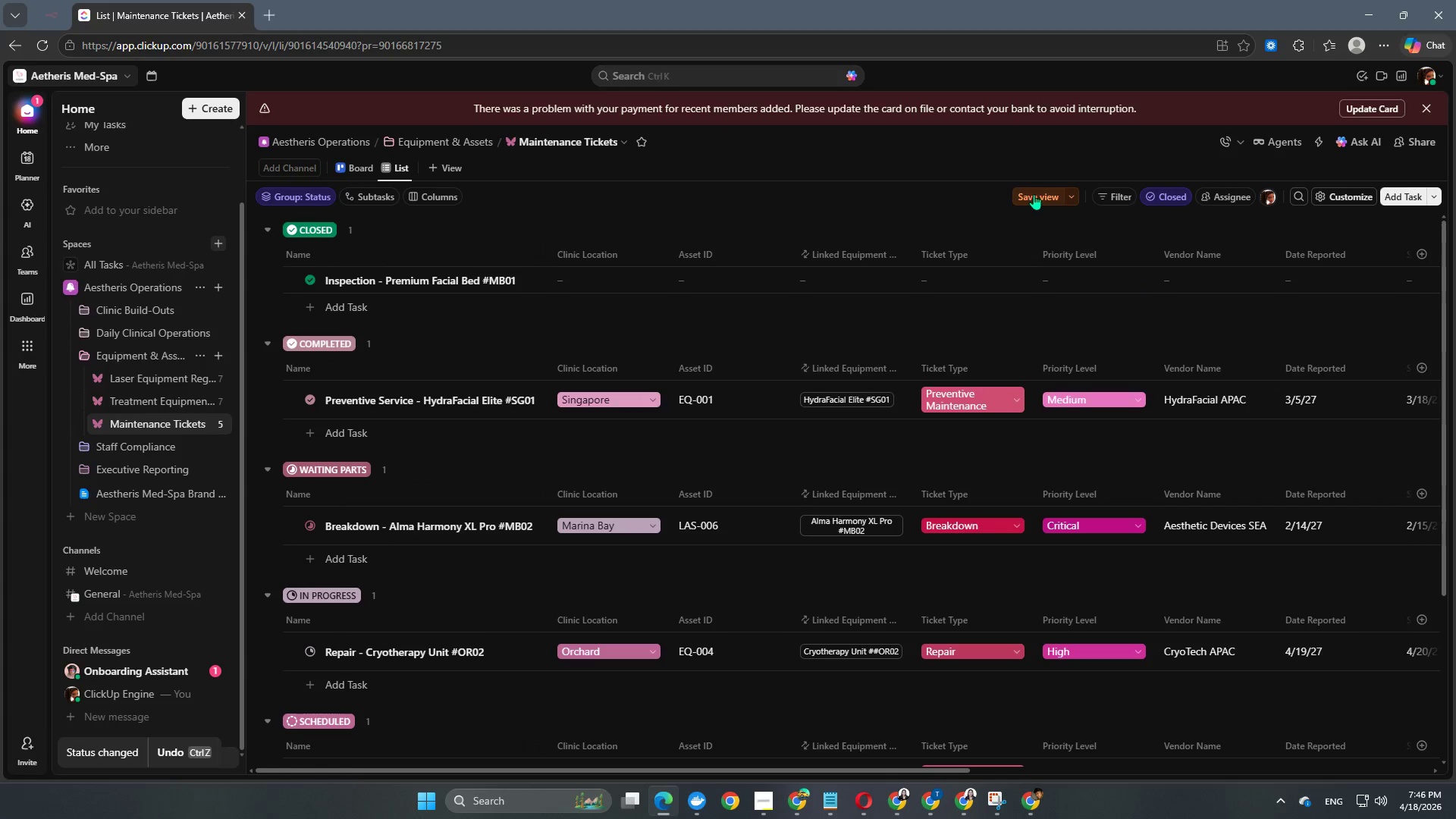 
left_click([1034, 194])
 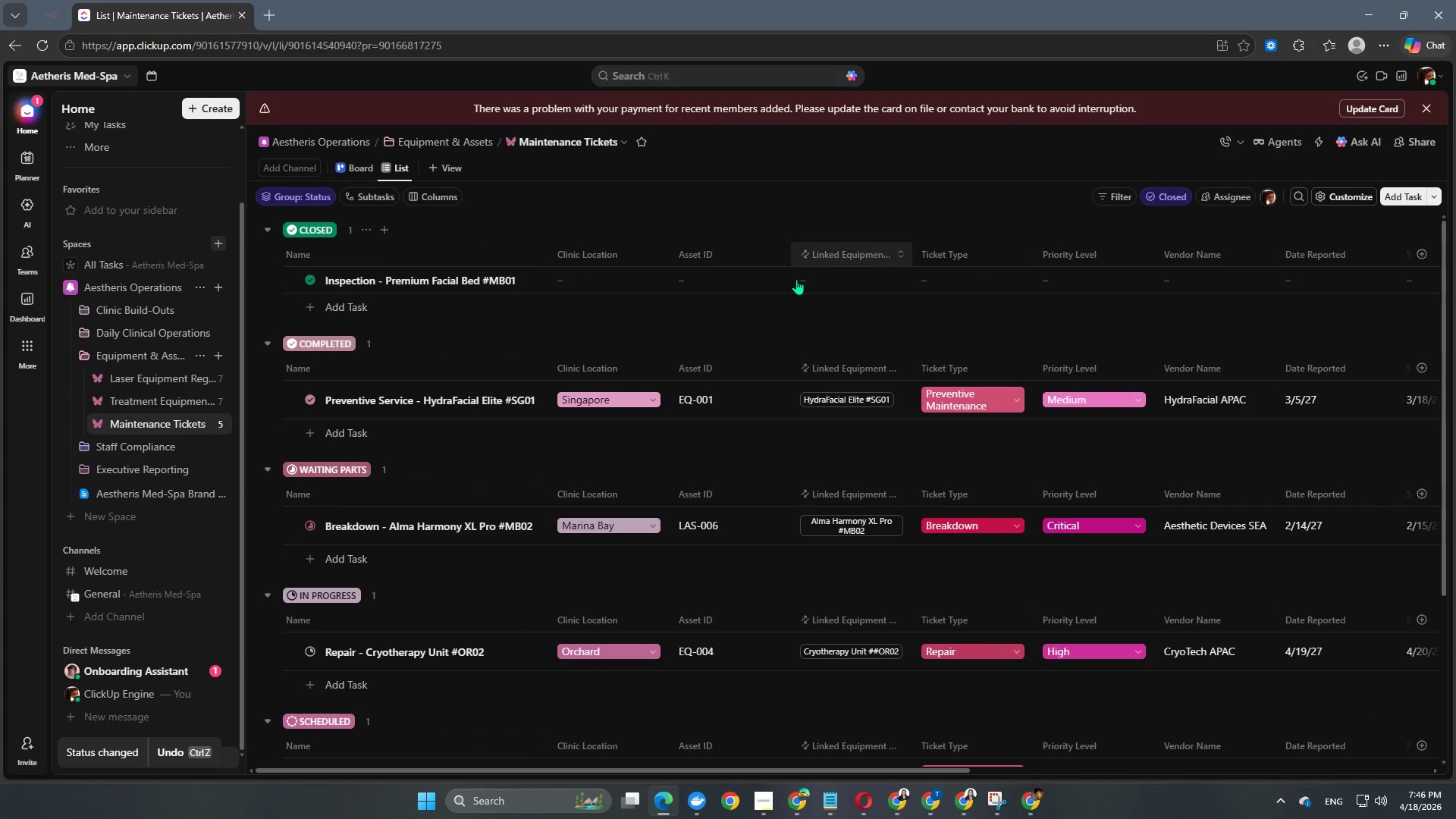 
scroll: coordinate [727, 373], scroll_direction: up, amount: 4.0
 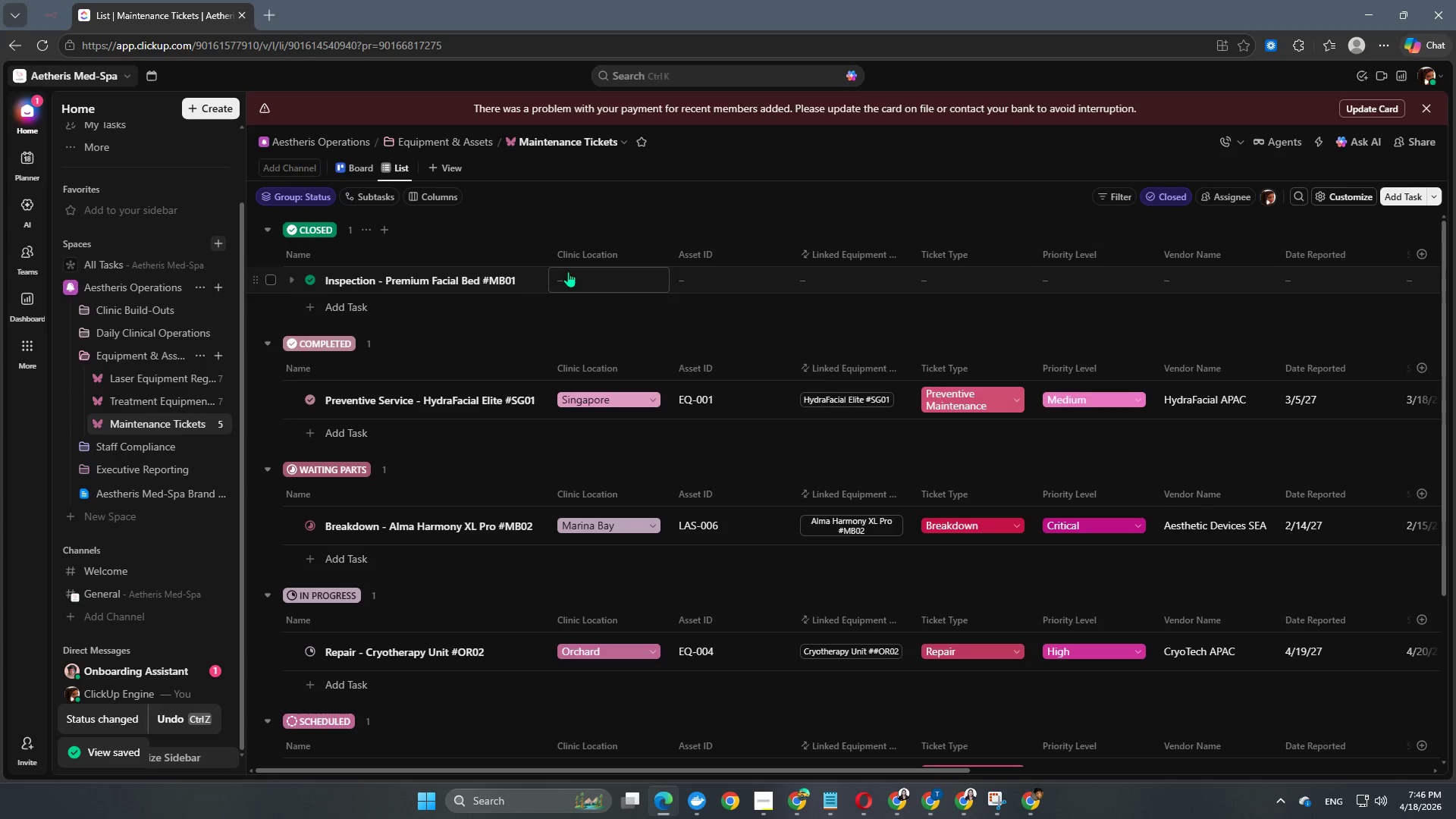 
left_click([569, 272])
 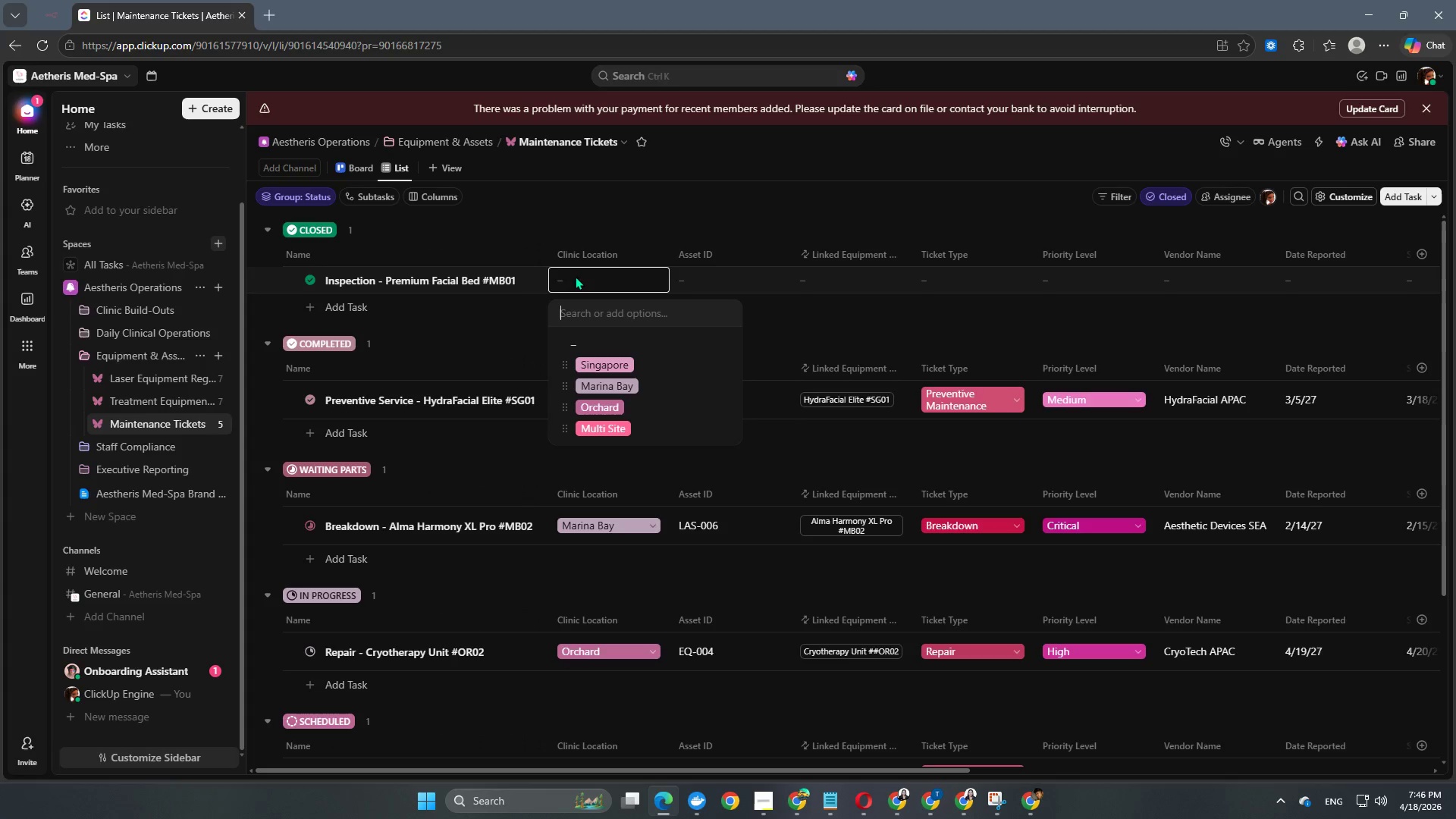 
wait(6.14)
 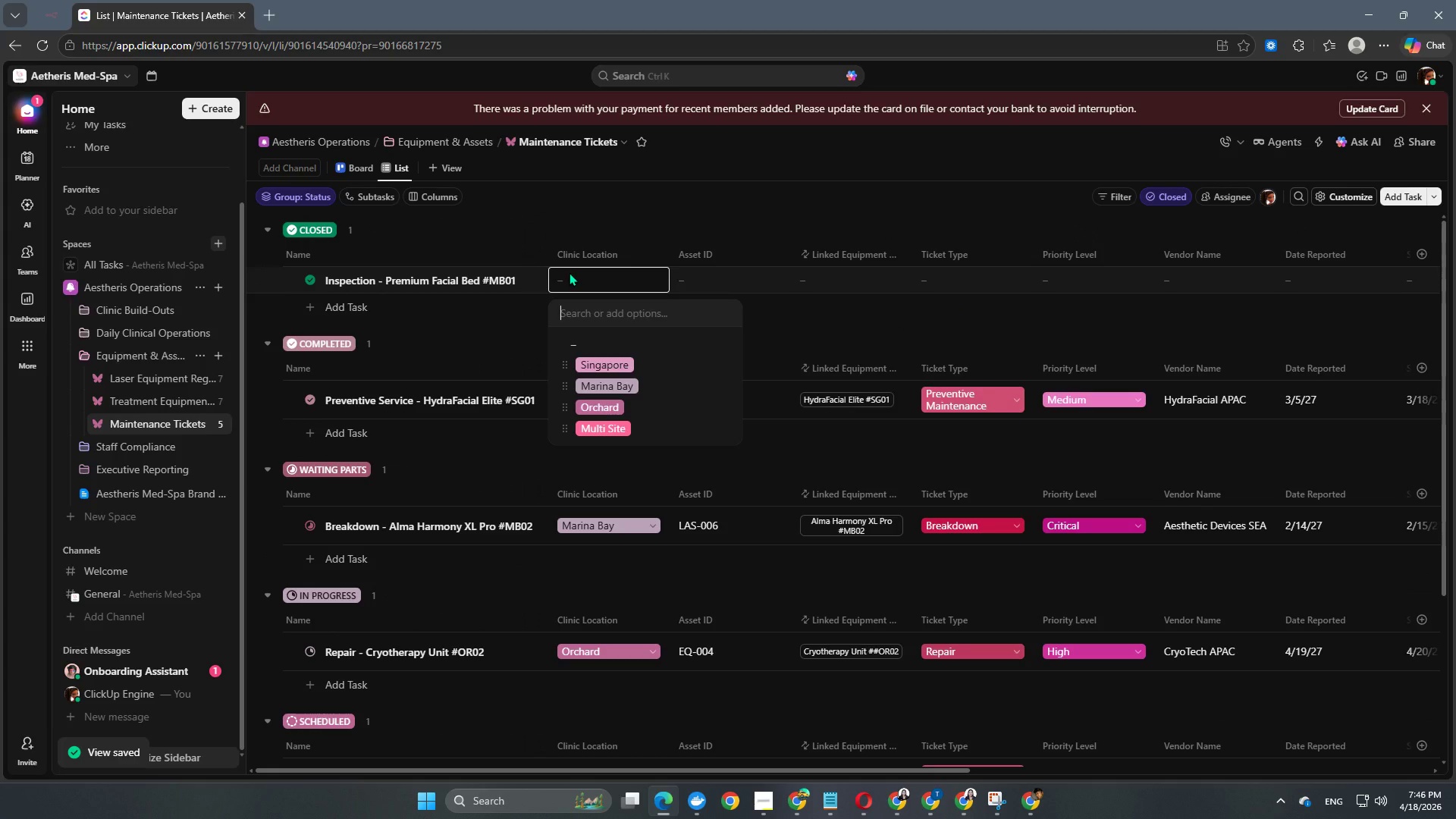 
left_click([619, 392])
 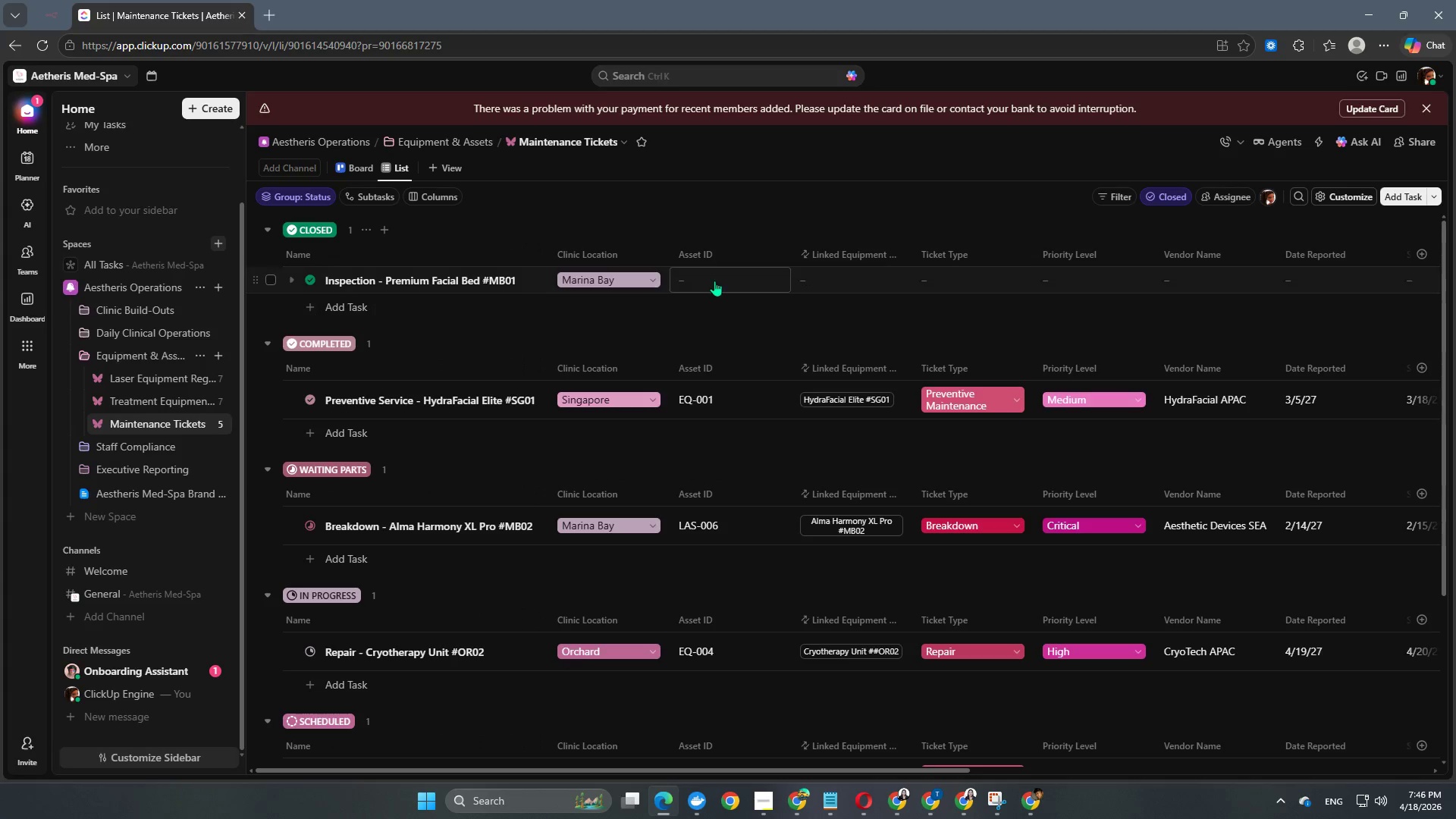 
left_click([723, 277])
 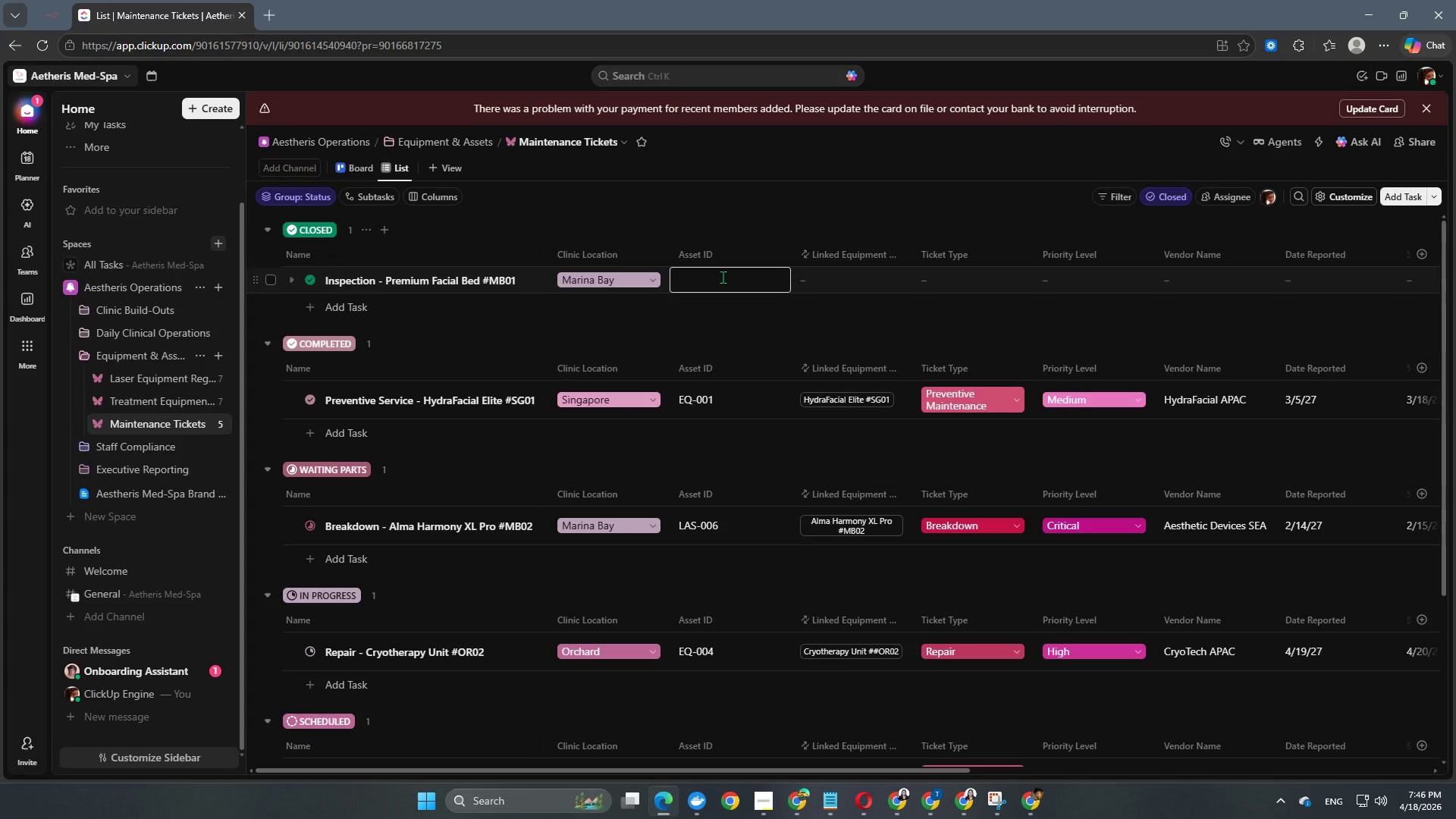 
type(EQ-005)
key(NumpadEnter)
 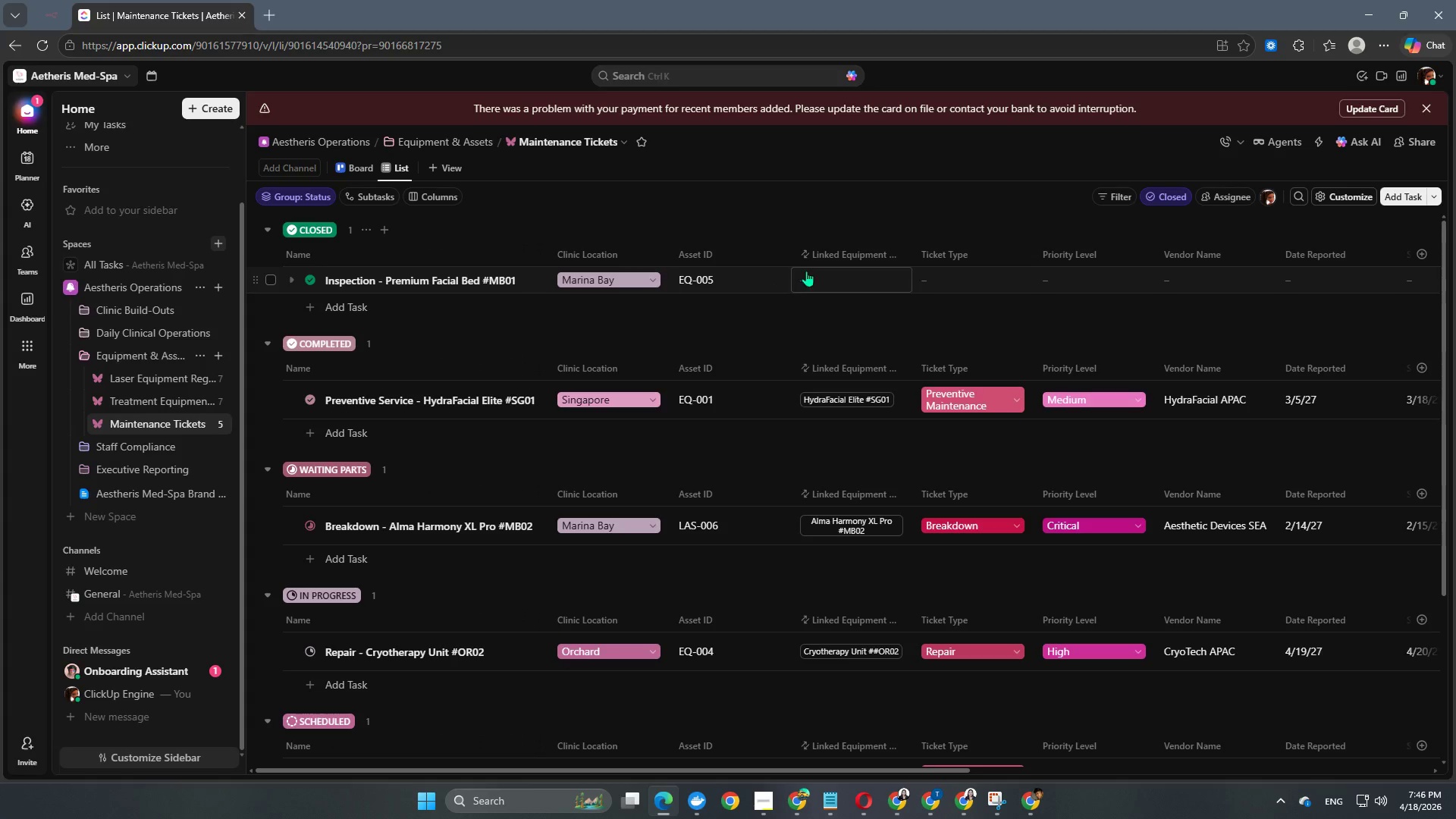 
left_click([845, 271])
 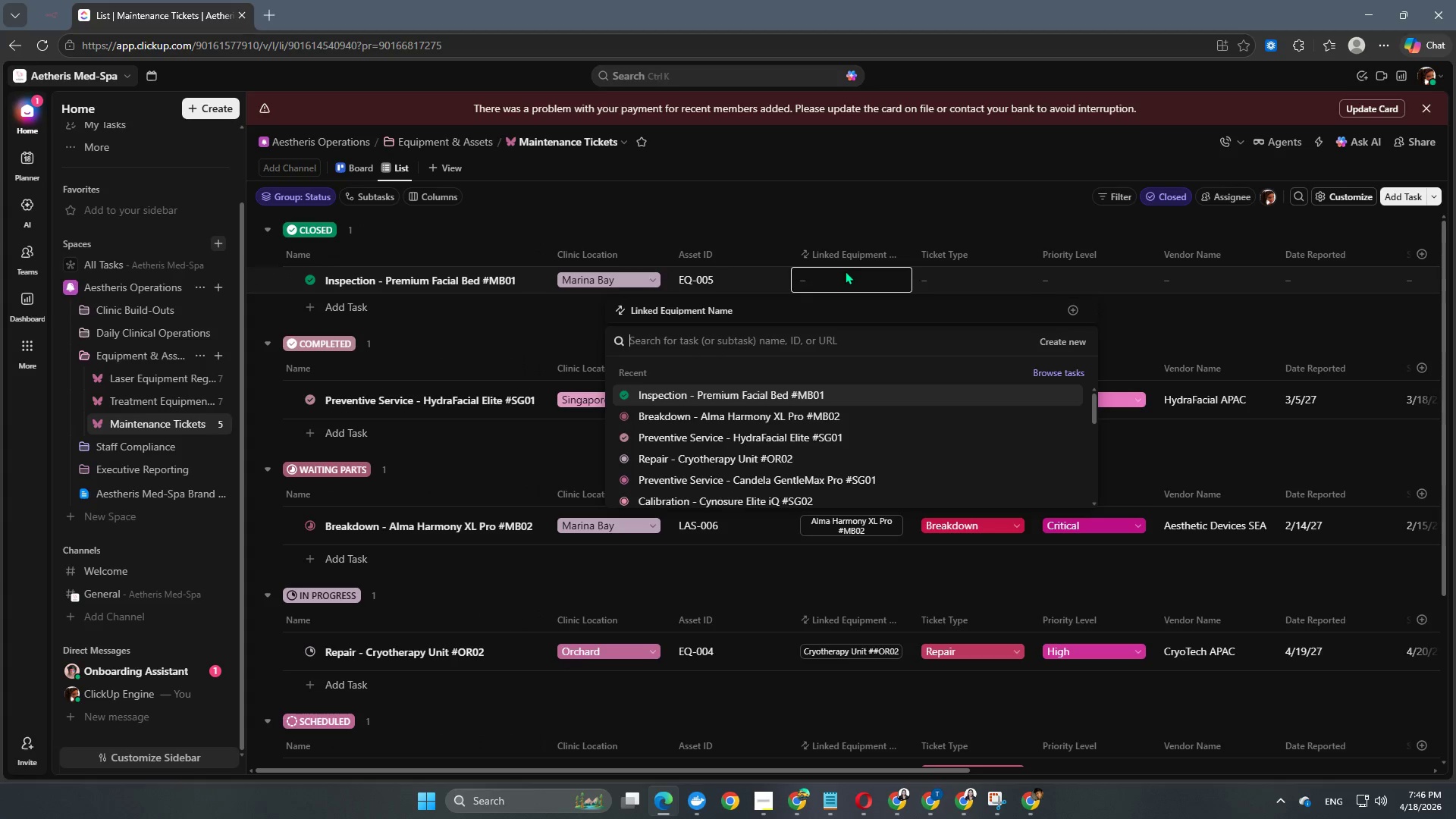 
type(premium)
 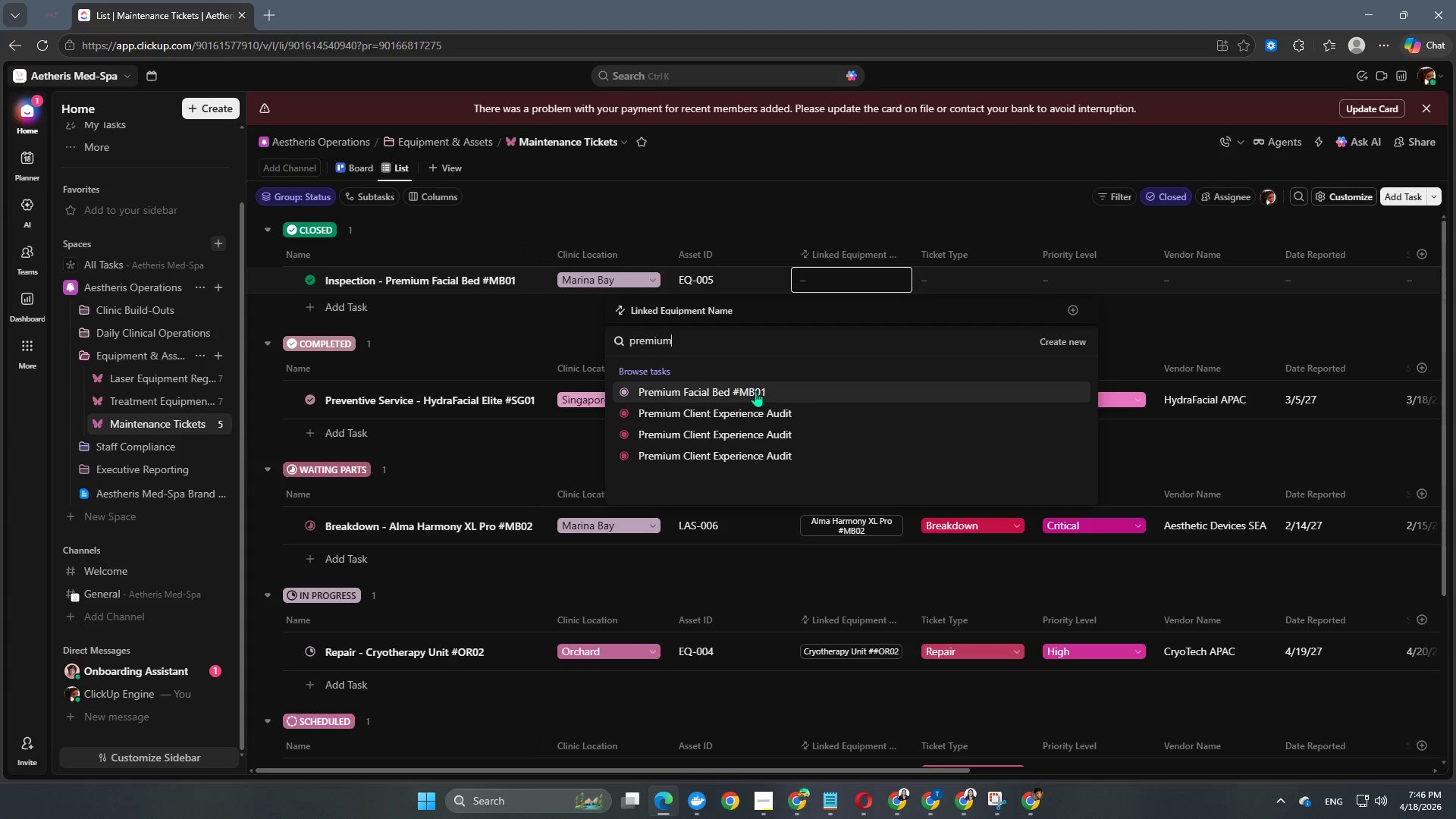 
wait(5.86)
 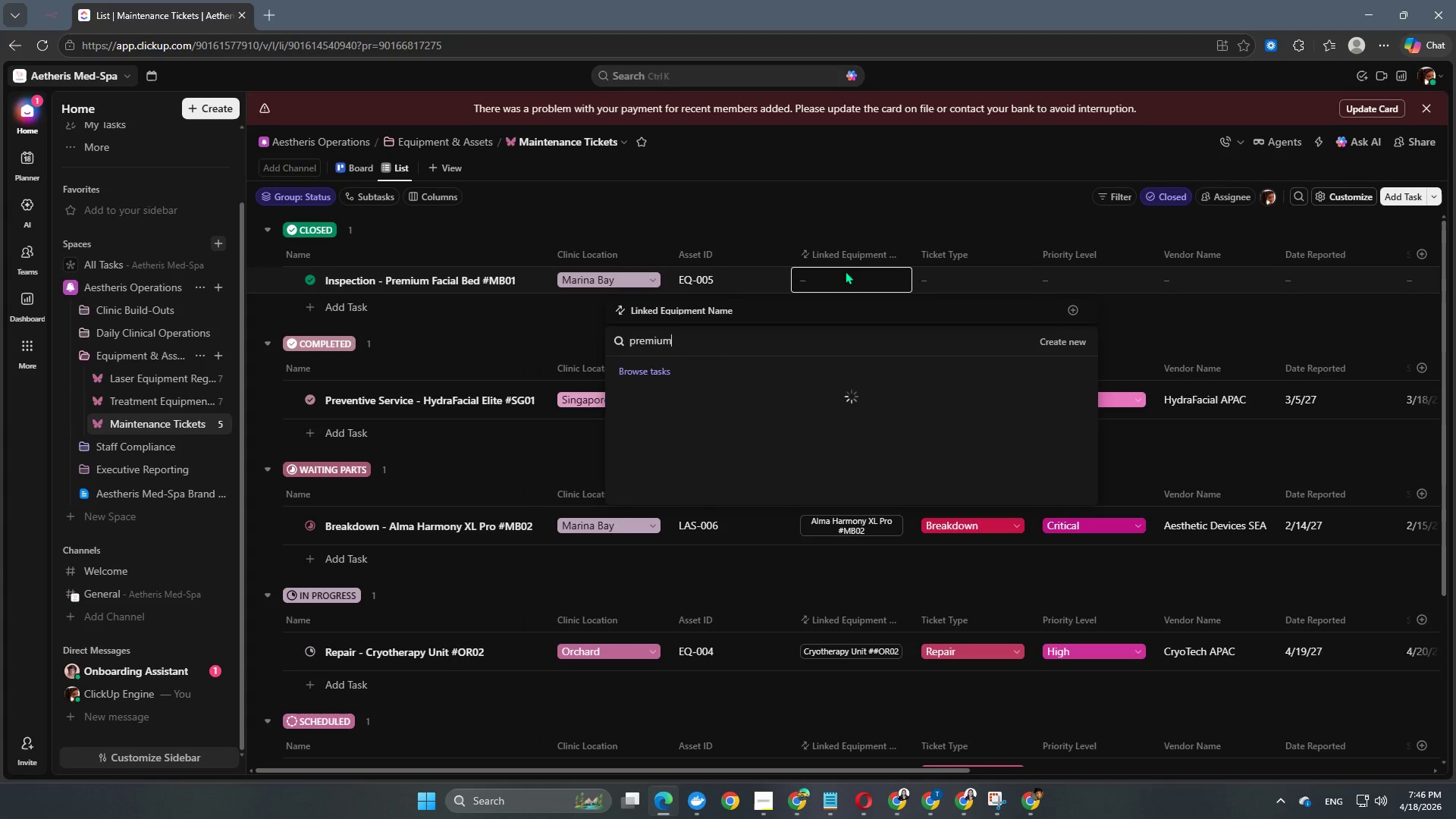 
left_click([518, 350])
 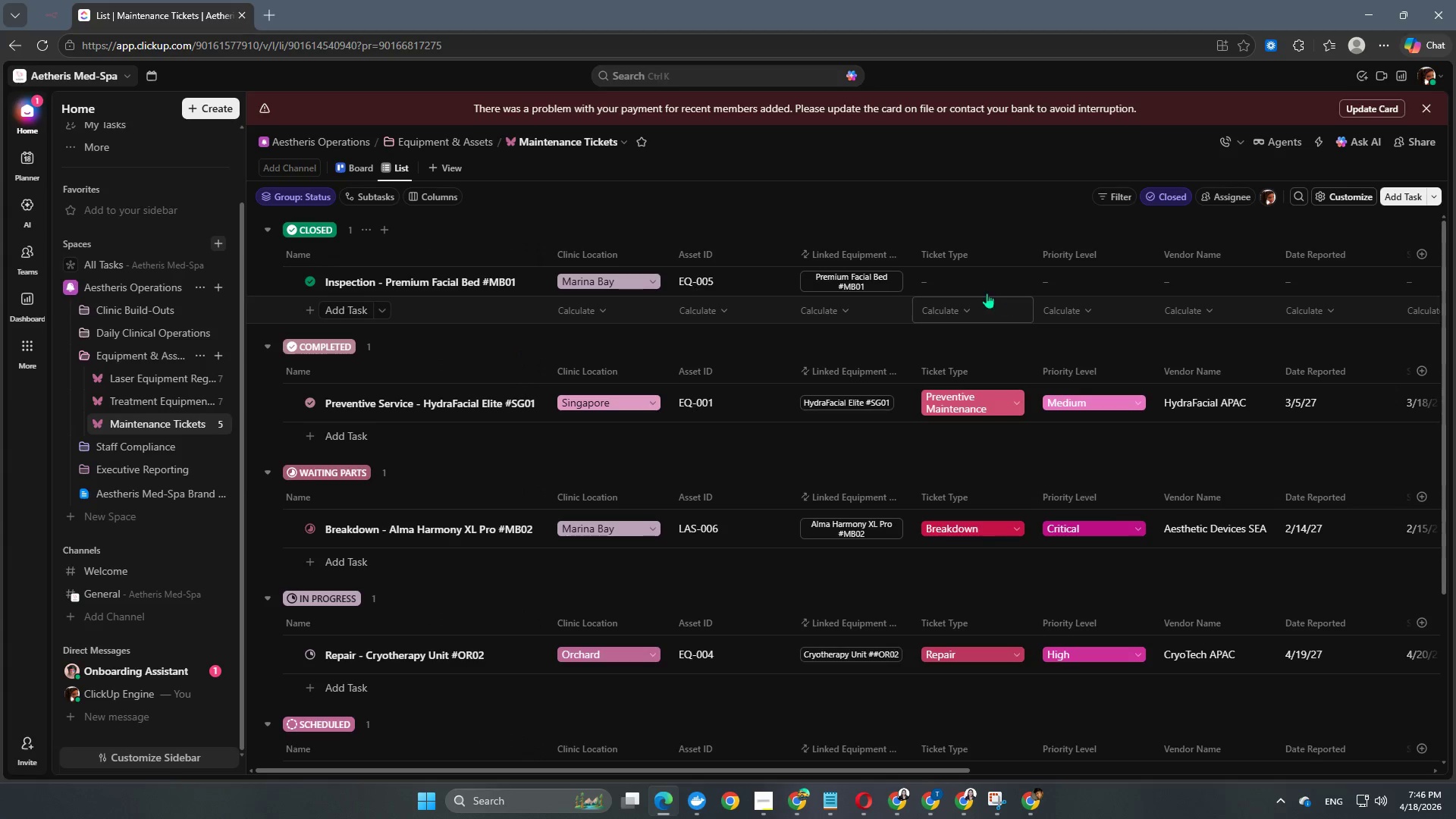 
left_click([976, 275])
 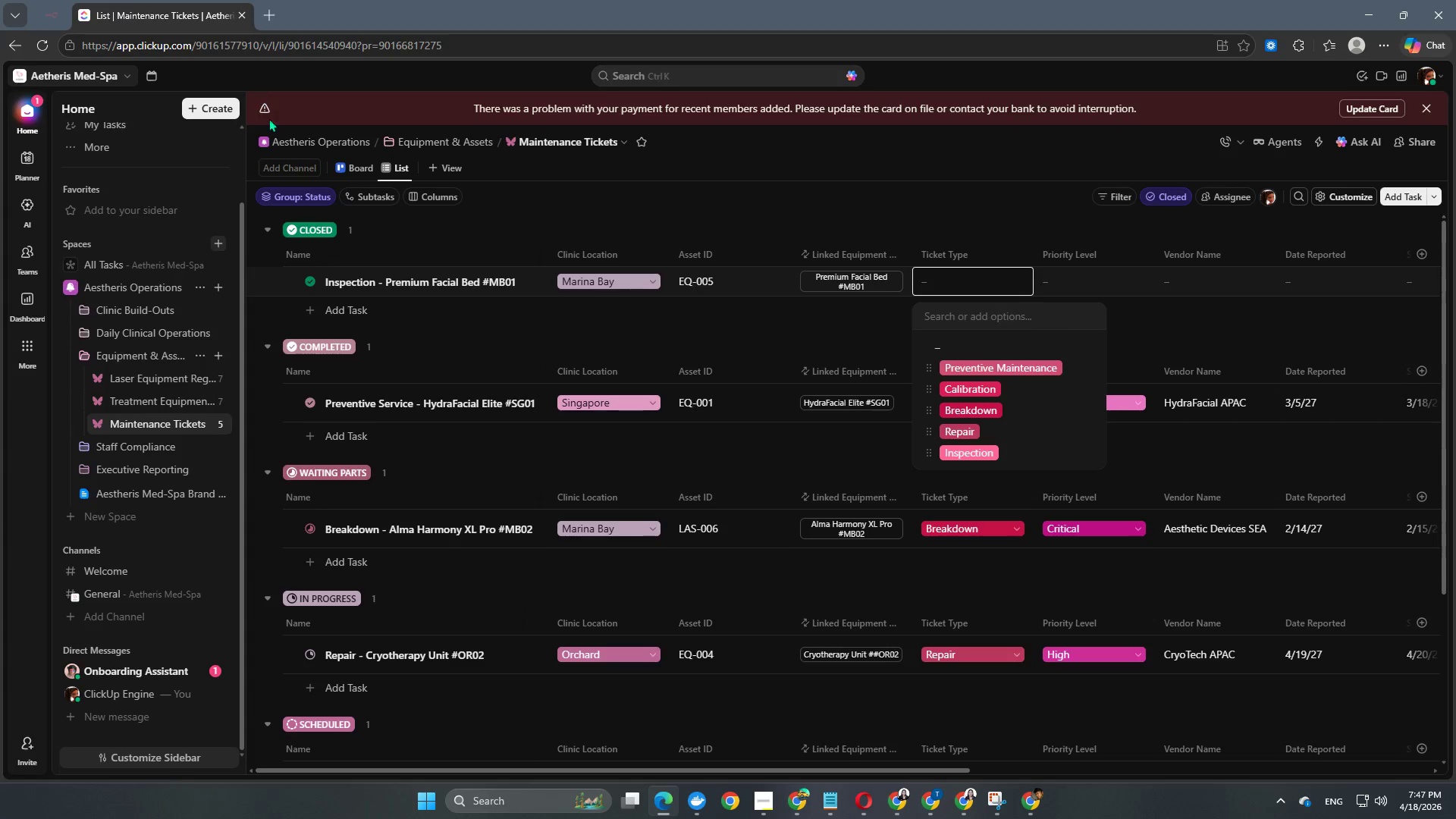 
wait(12.67)
 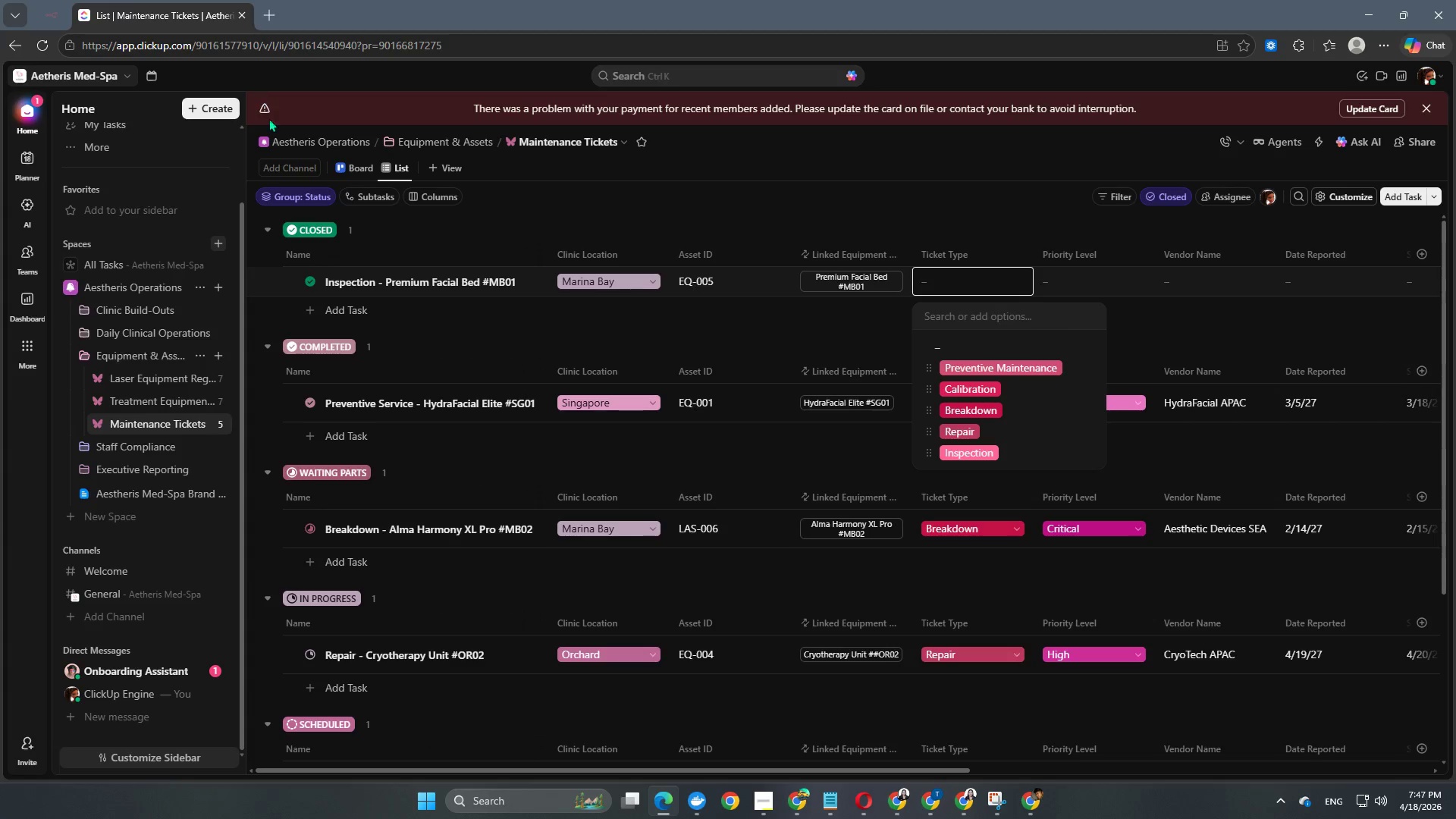 
left_click([977, 453])
 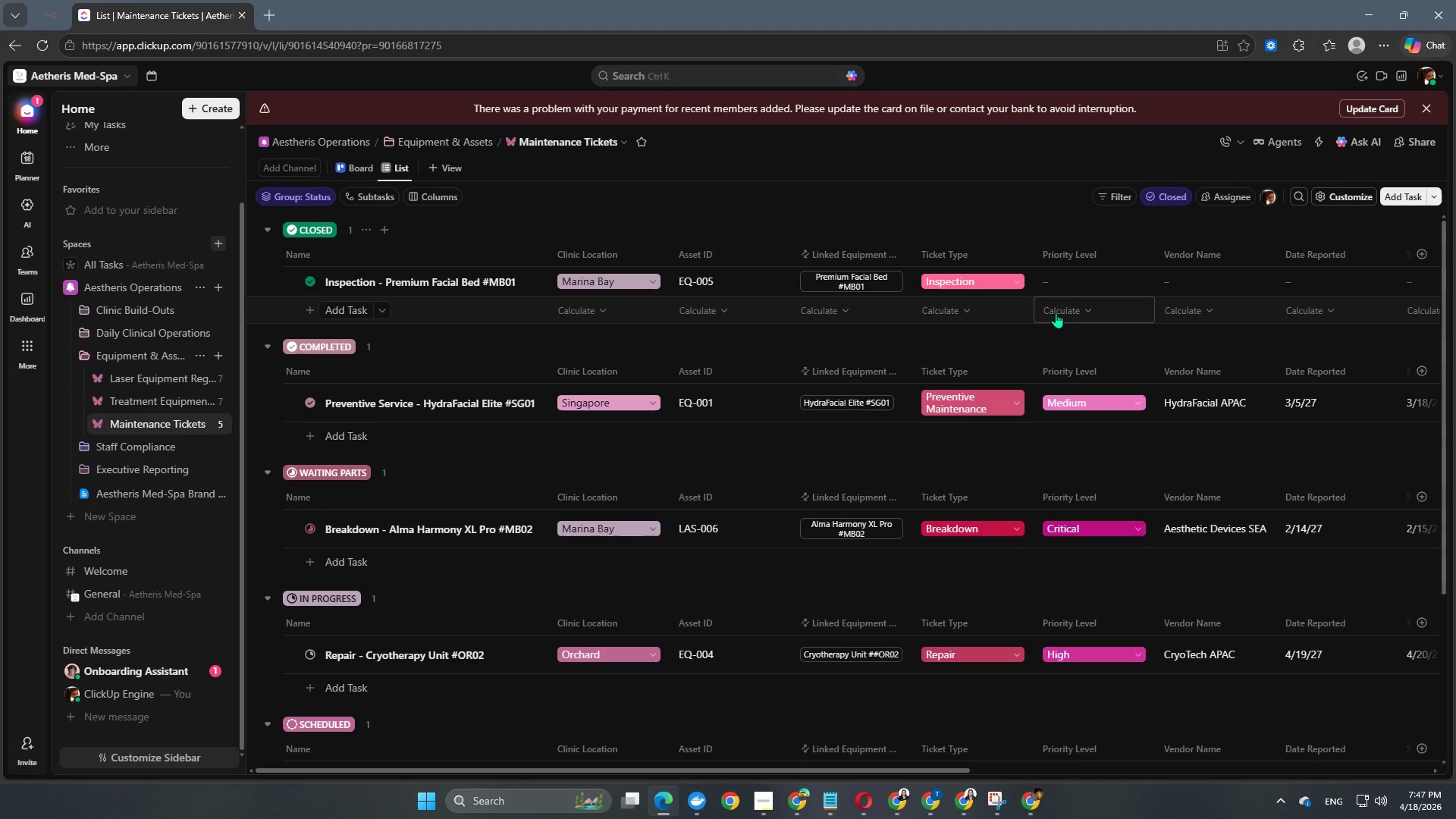 
left_click([1081, 284])
 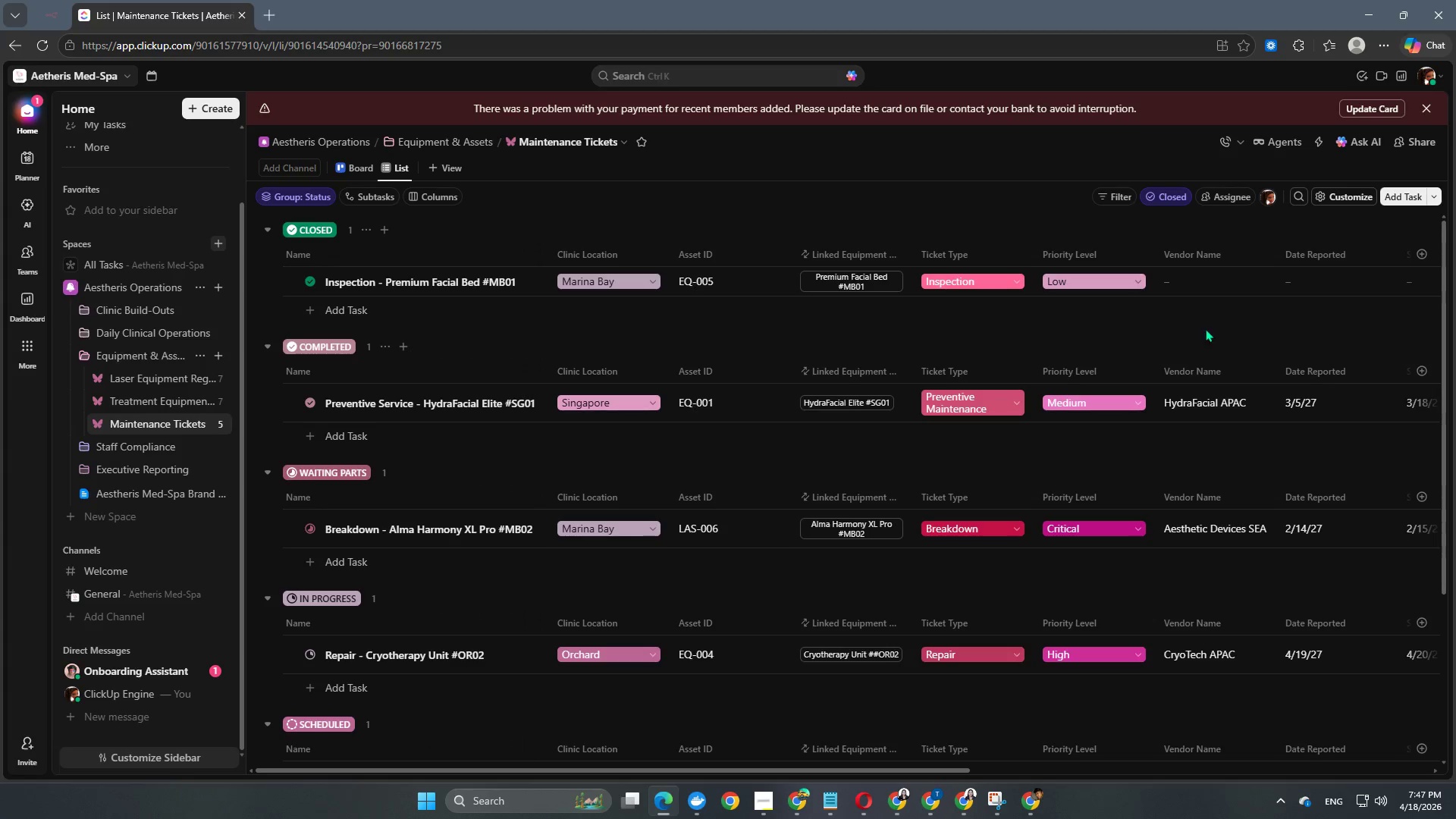 
wait(5.19)
 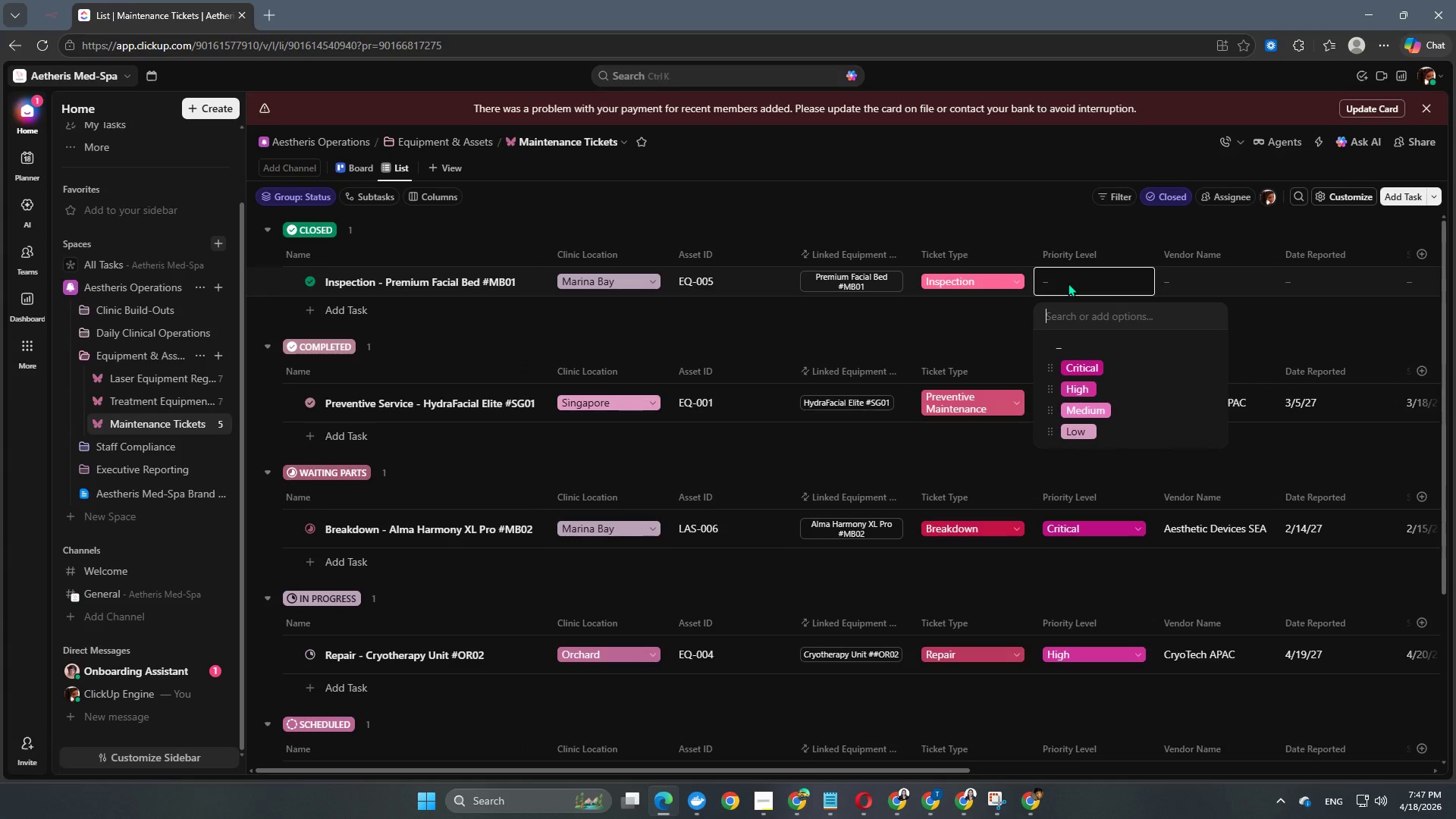 
left_click([1215, 281])
 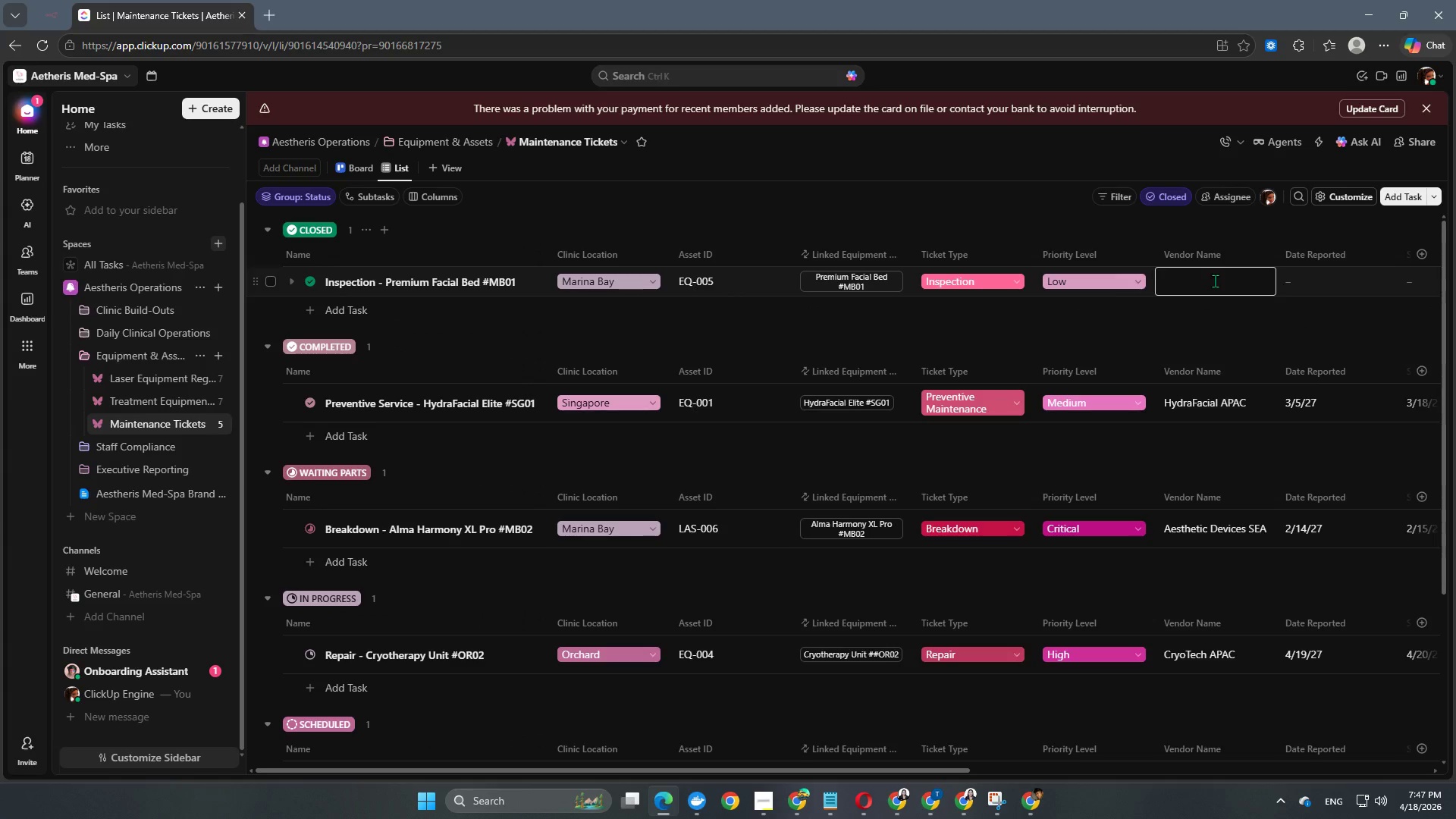 
type(SpaLux Asia)
 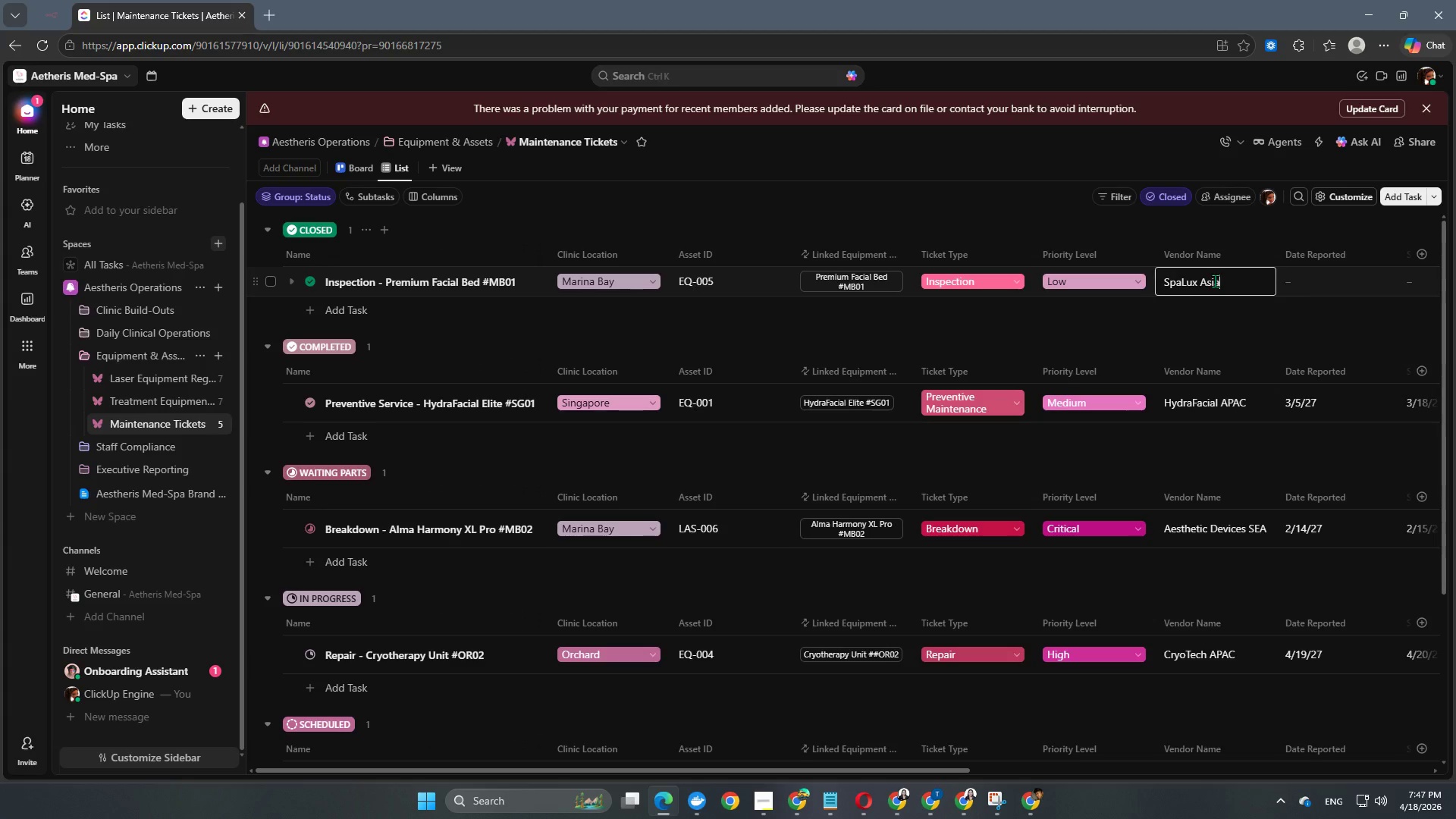 
 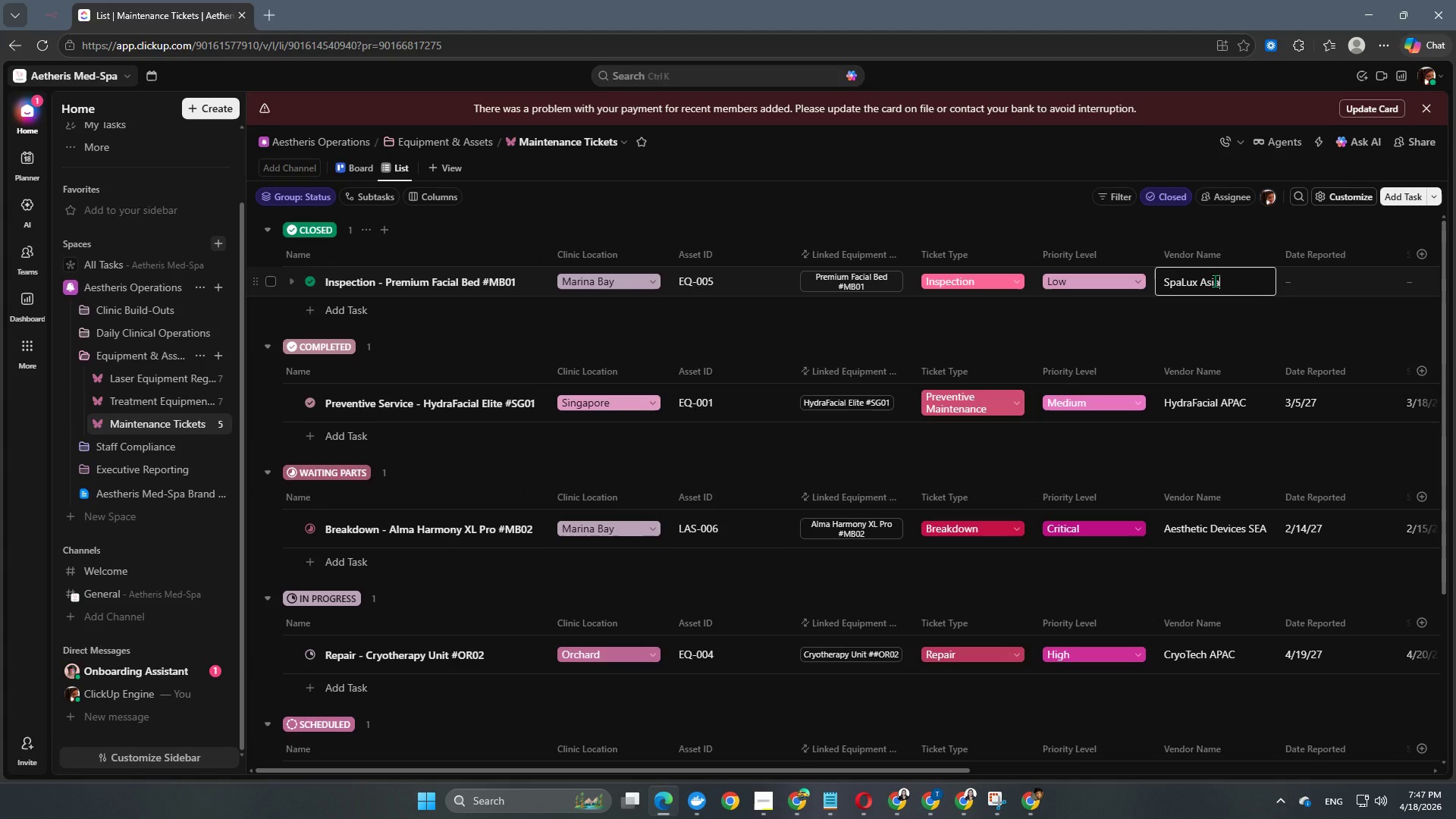 
key(Enter)
 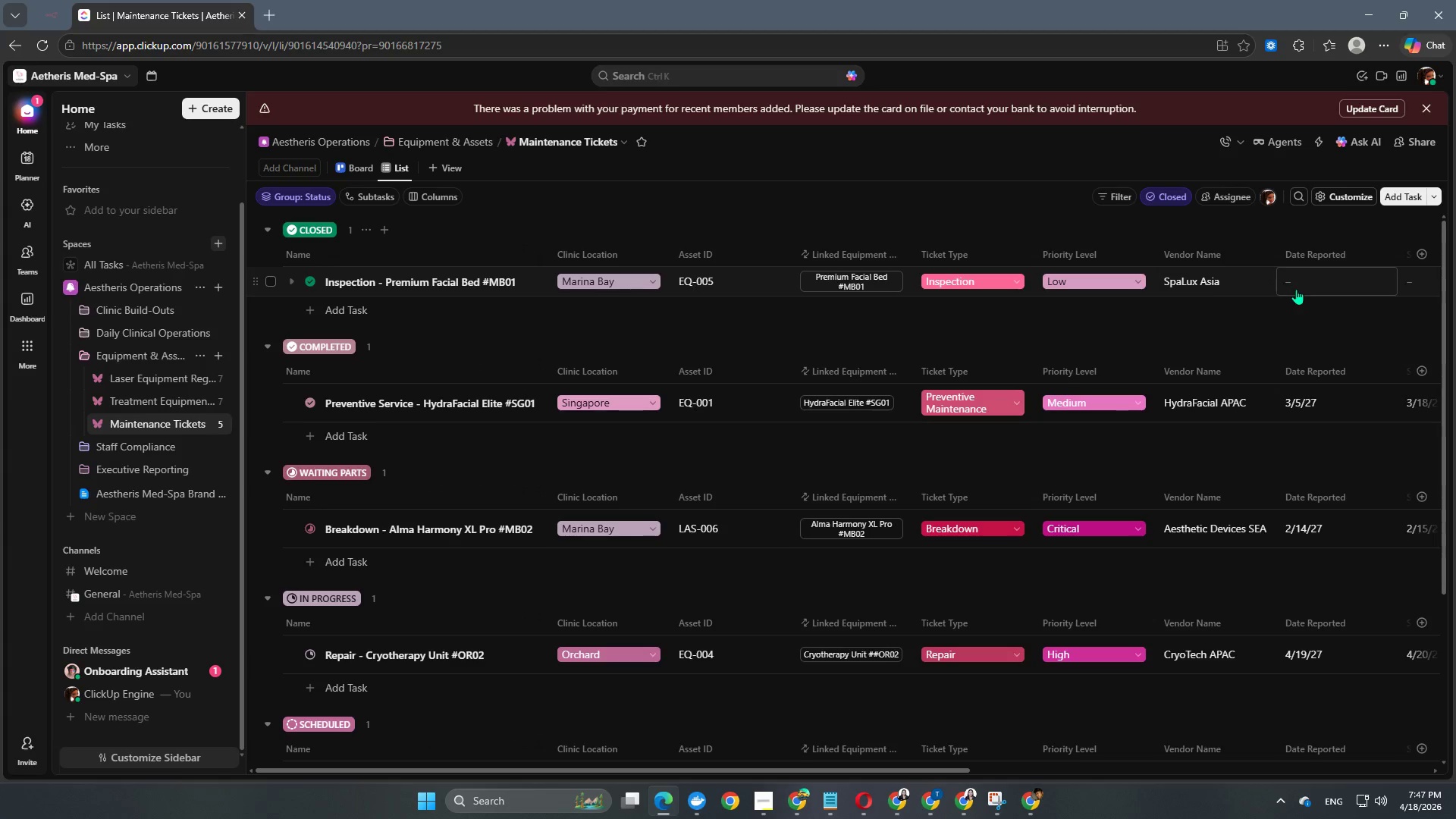 
left_click([1309, 284])
 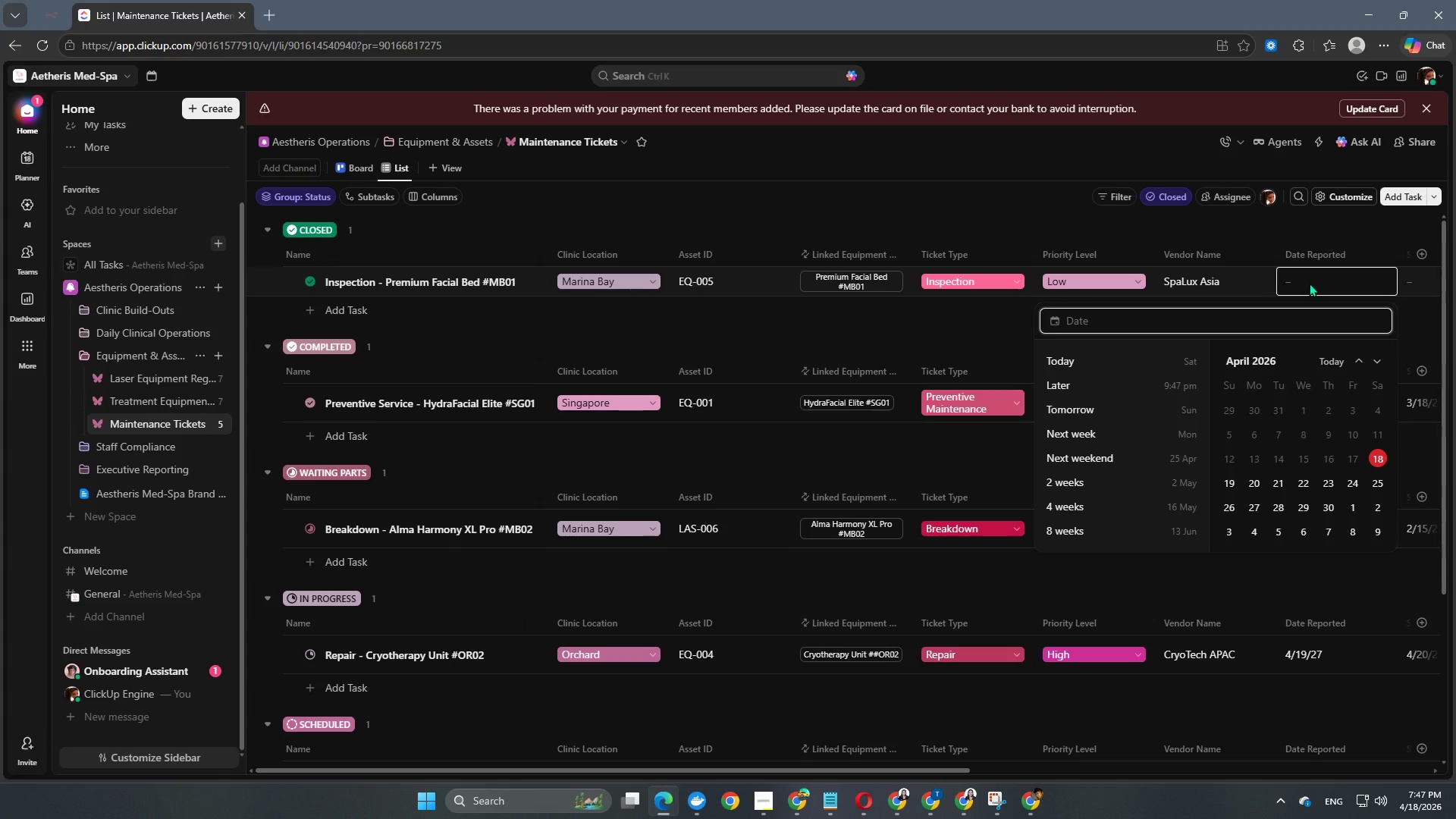 
key(Numpad2)
 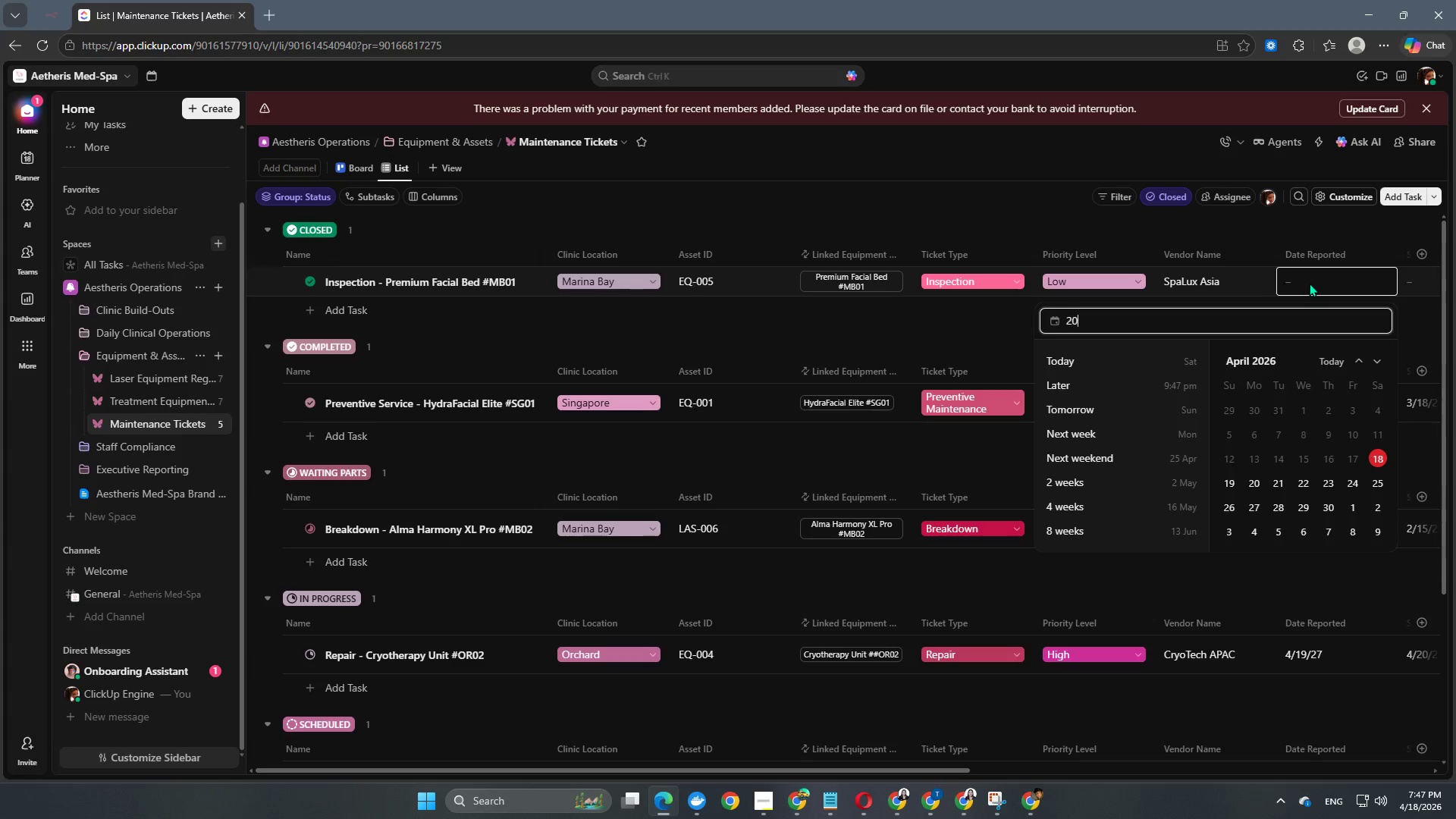 
key(Numpad0)
 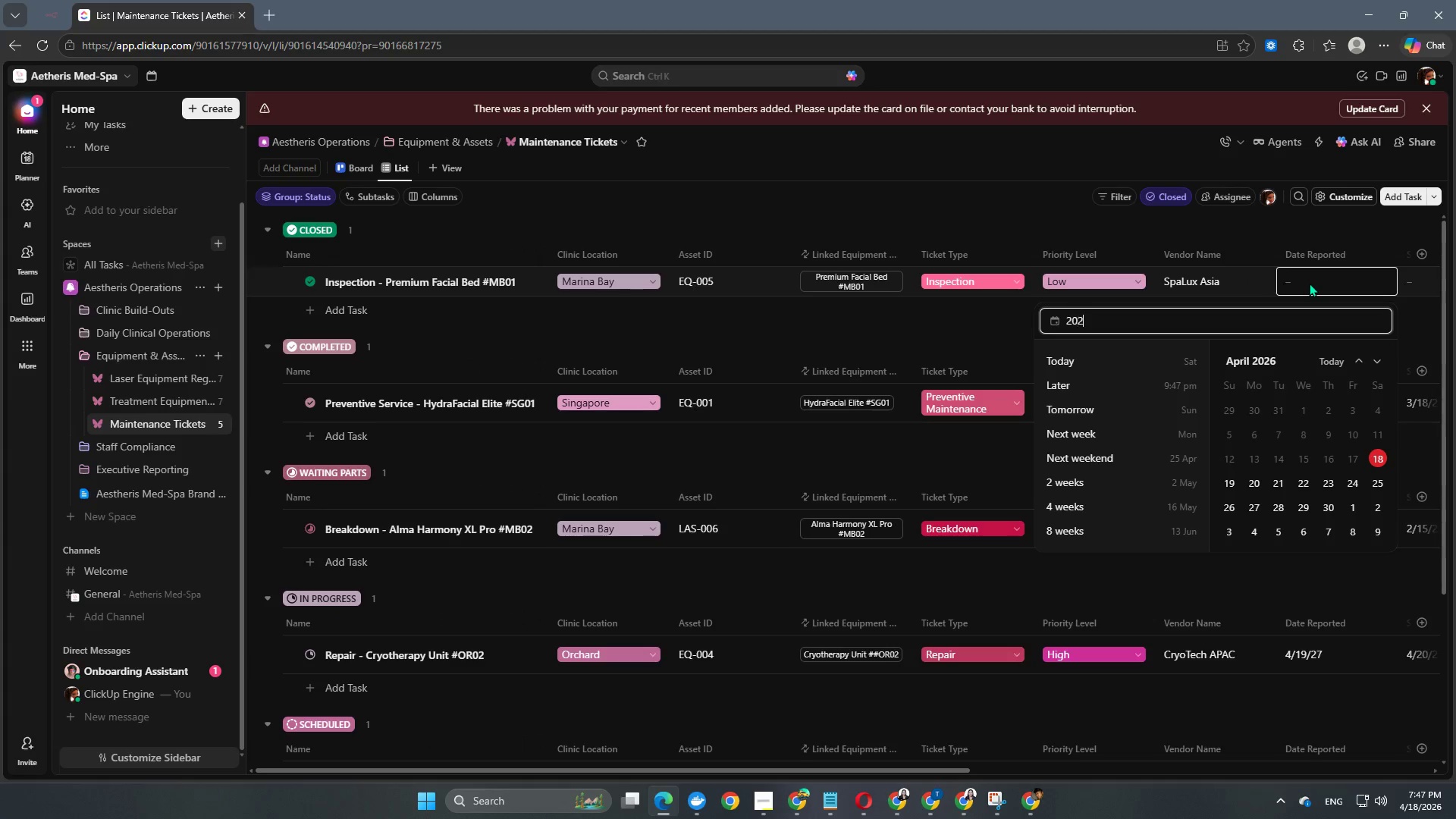 
key(Numpad2)
 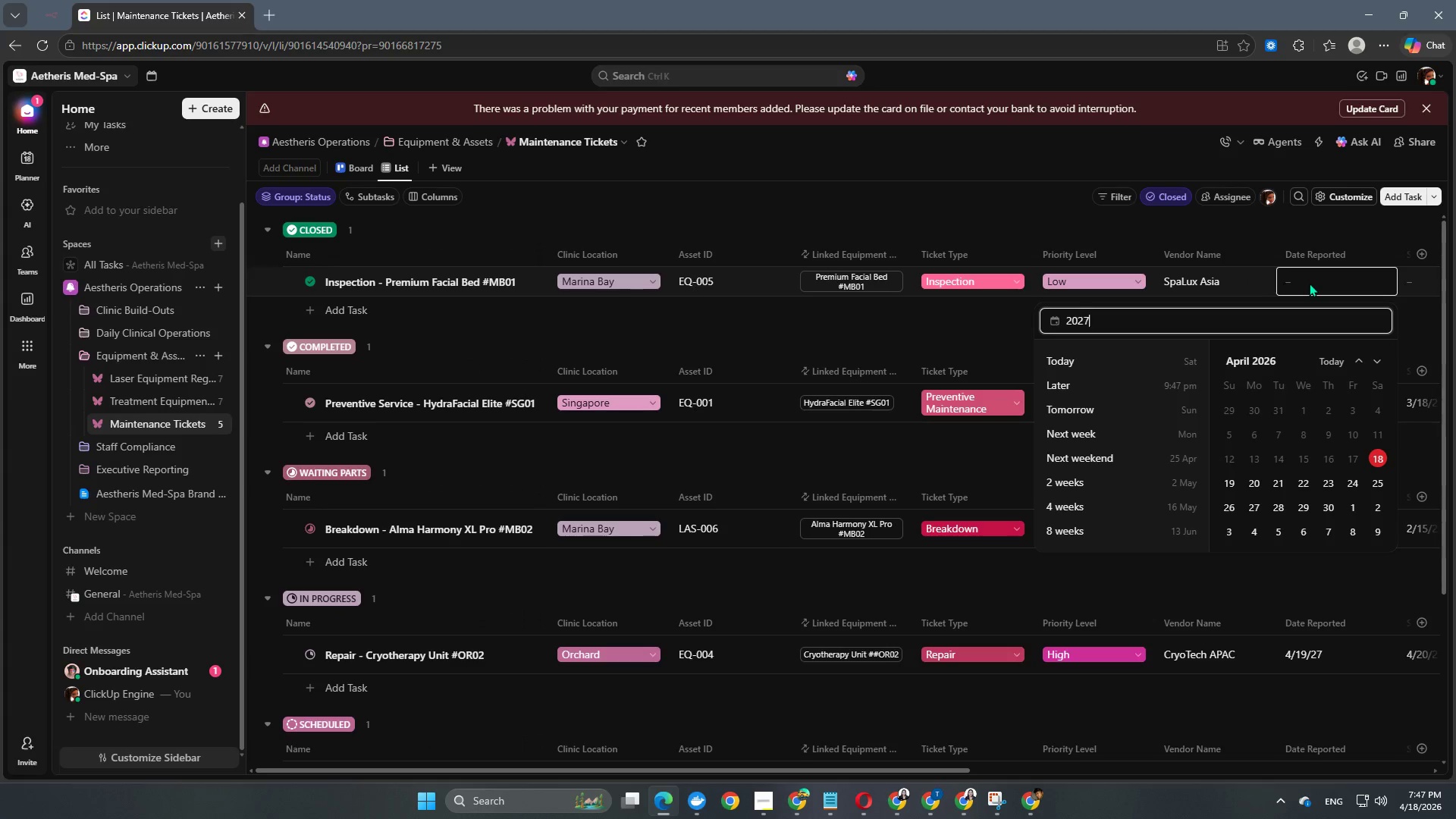 
key(Numpad7)
 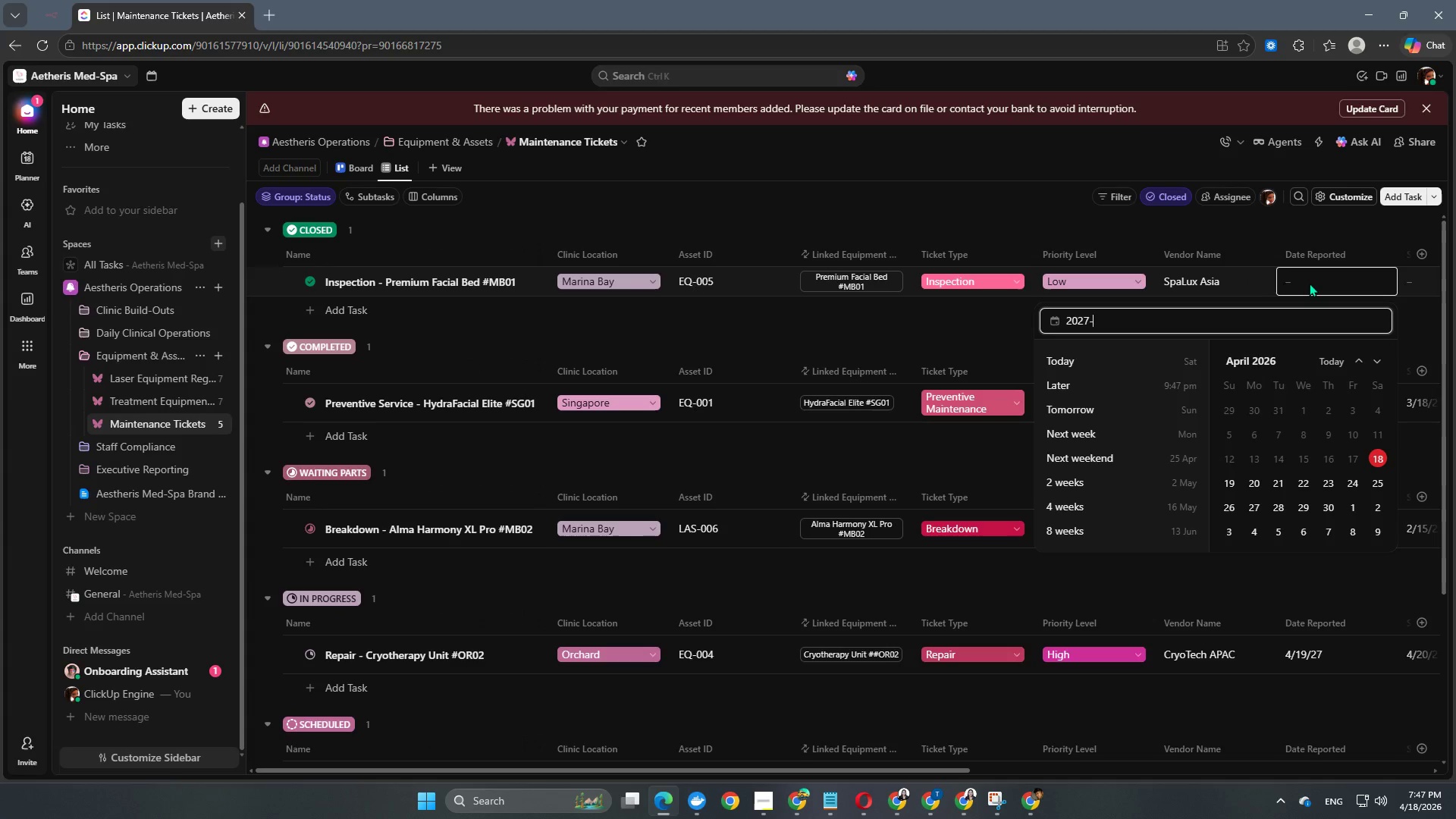 
key(NumpadSubtract)
 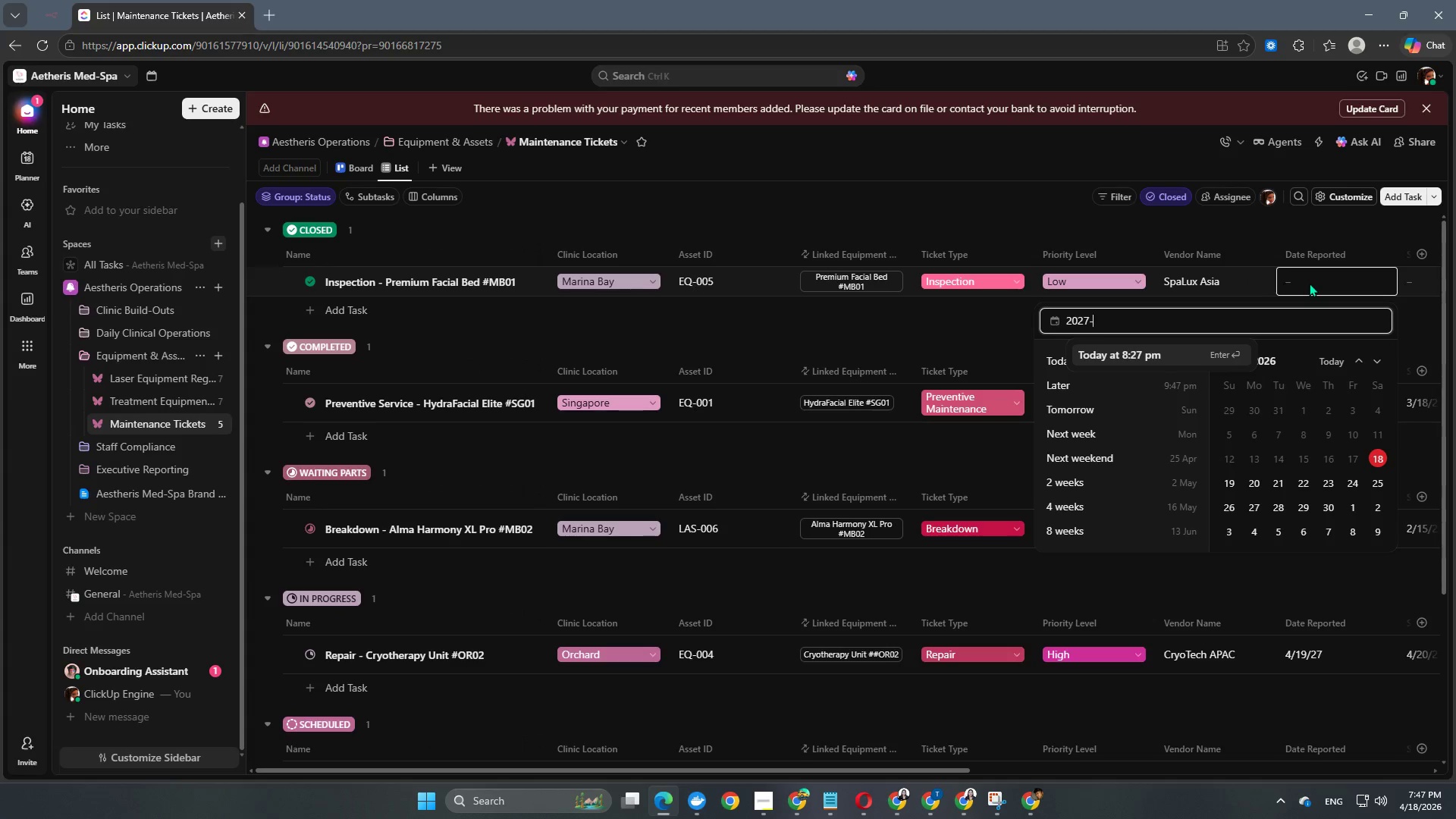 
key(Numpad0)
 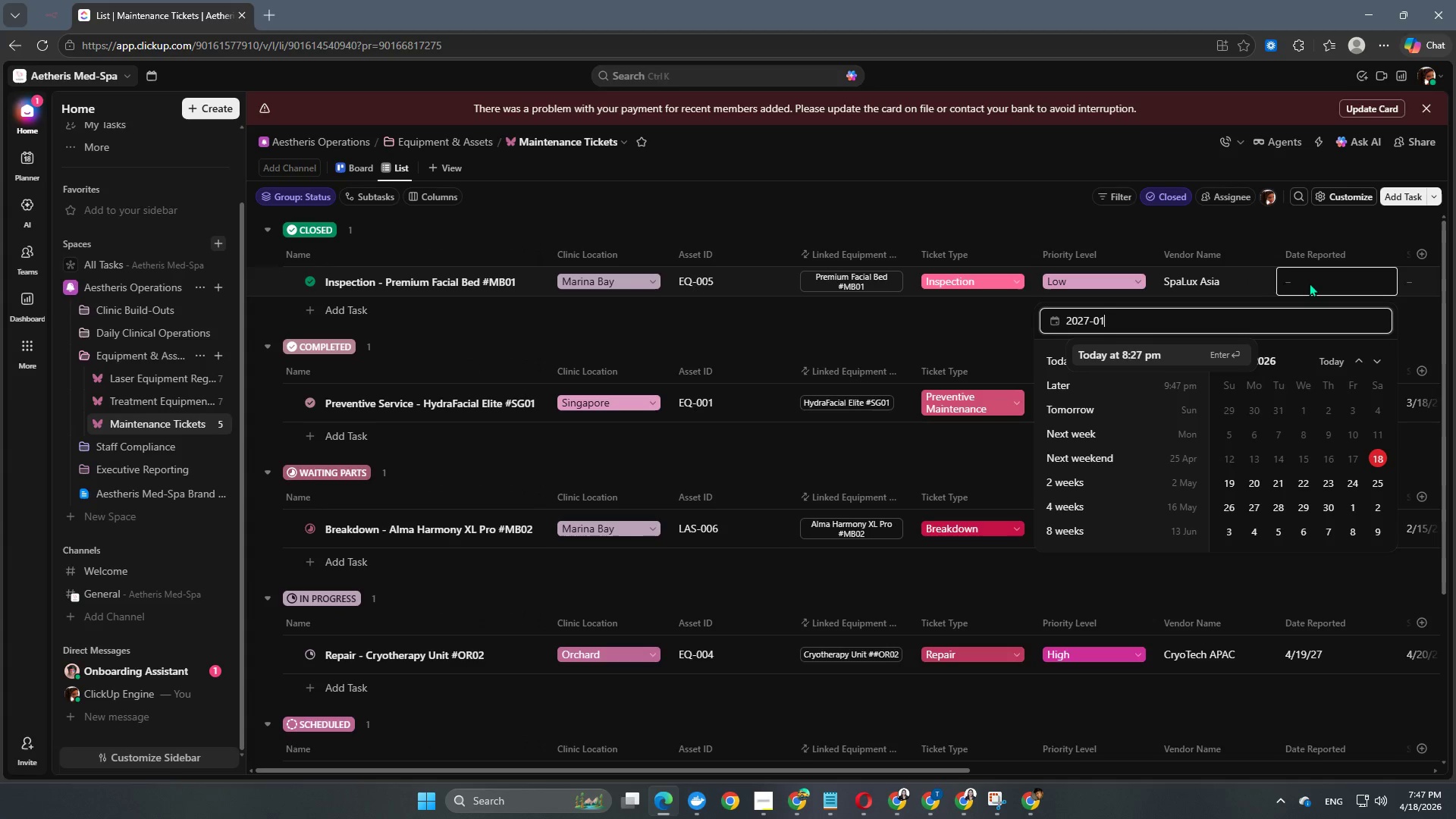 
key(Numpad1)
 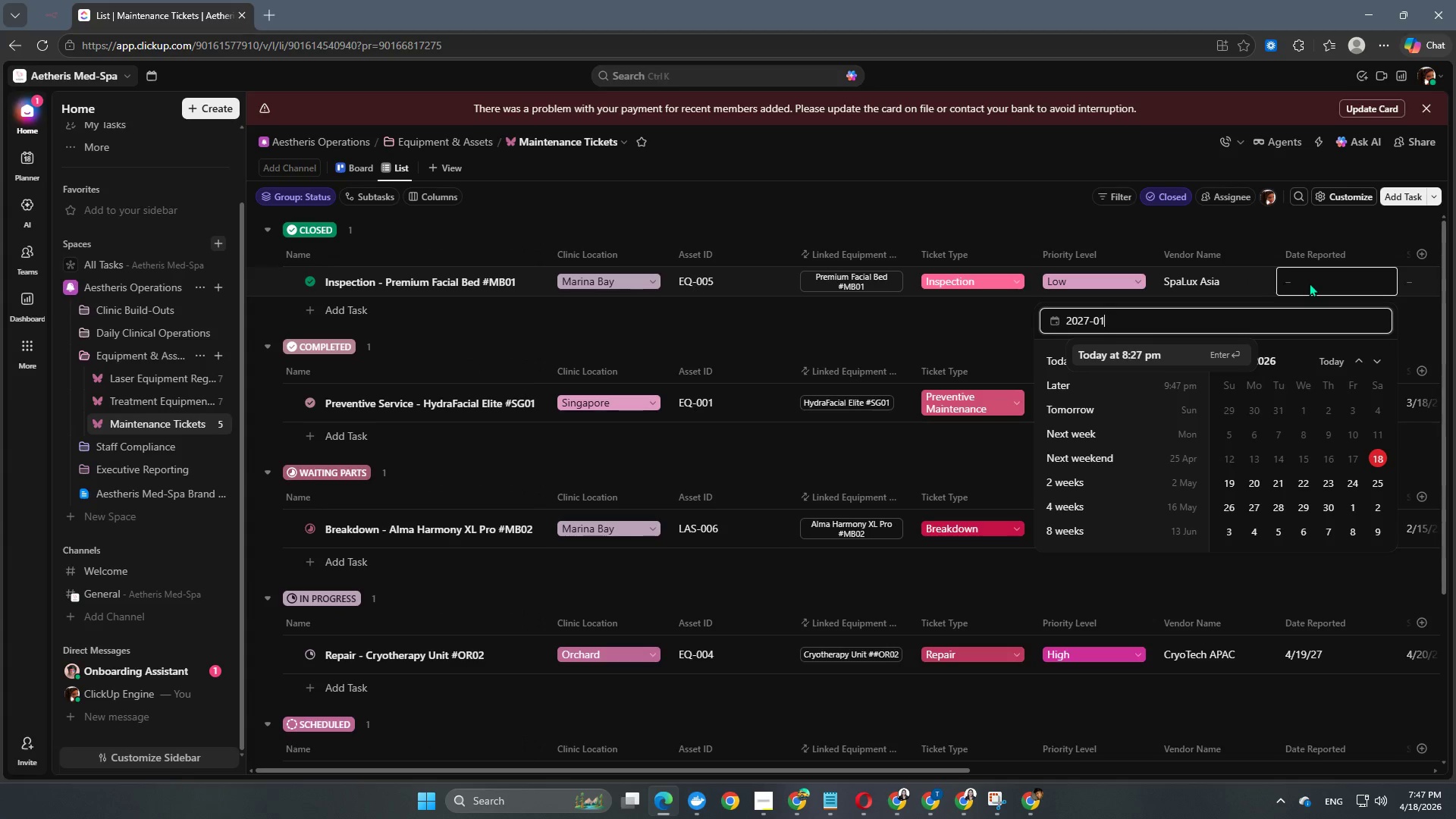 
key(NumpadSubtract)
 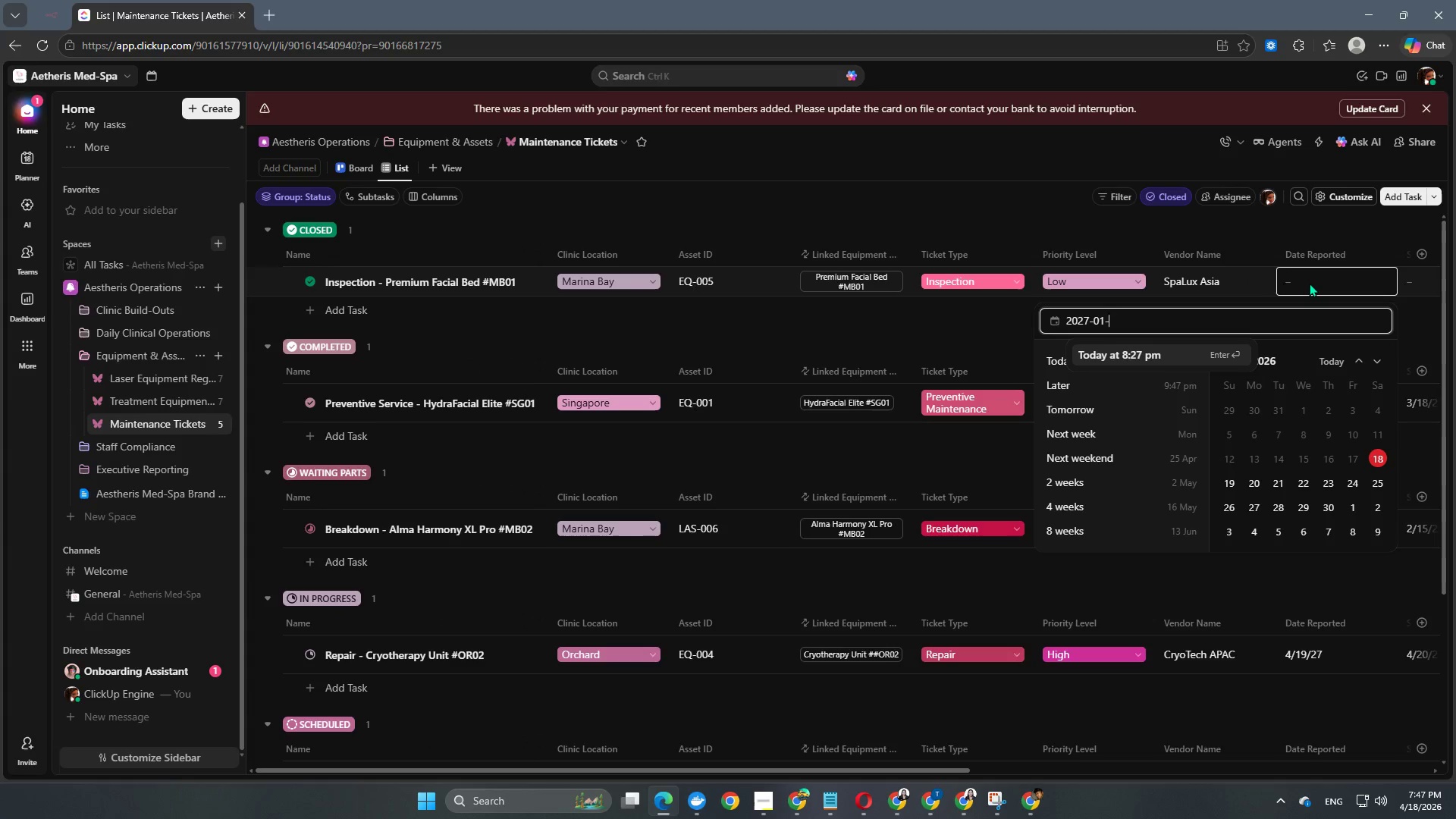 
key(Numpad1)
 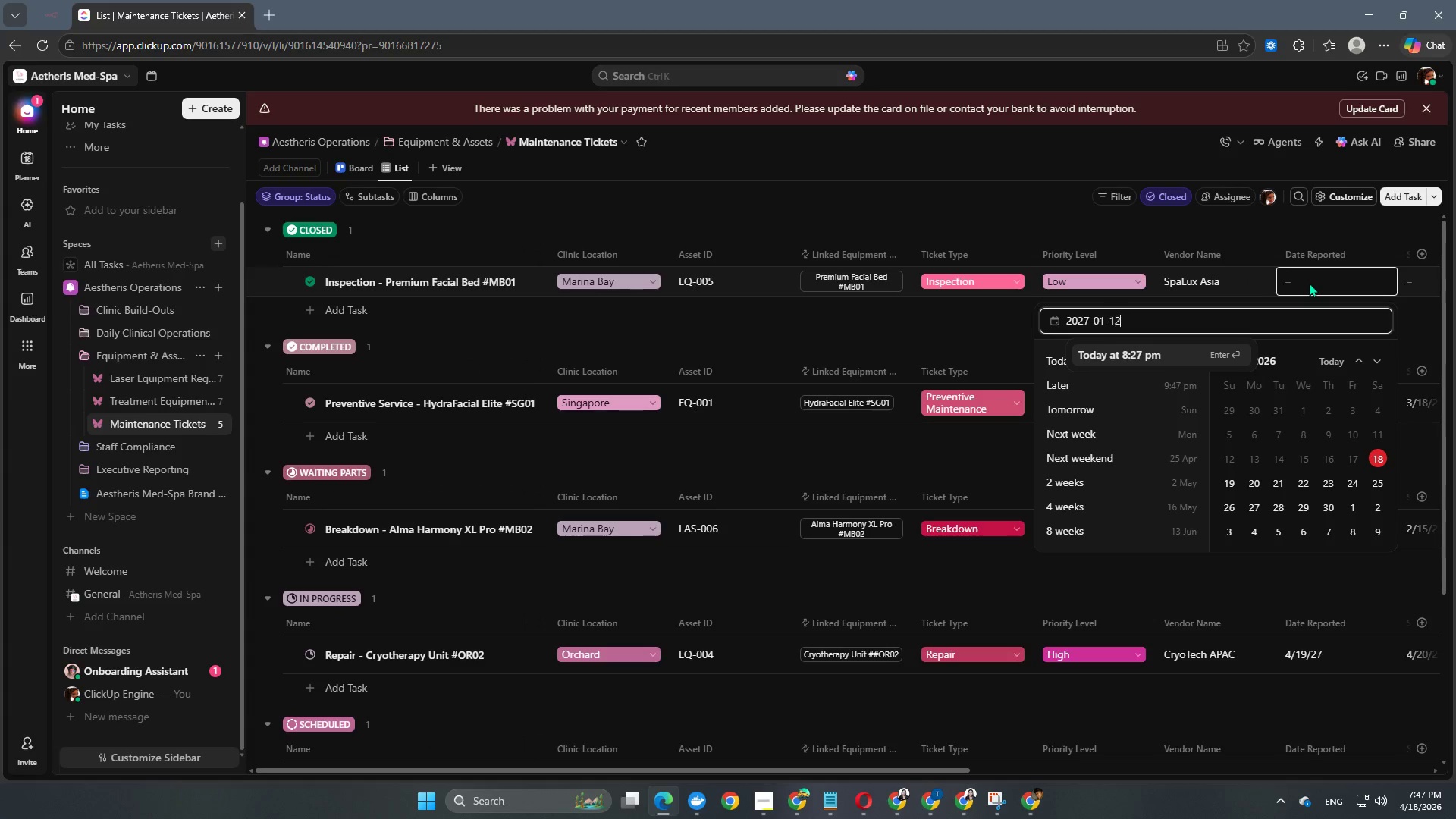 
key(Numpad2)
 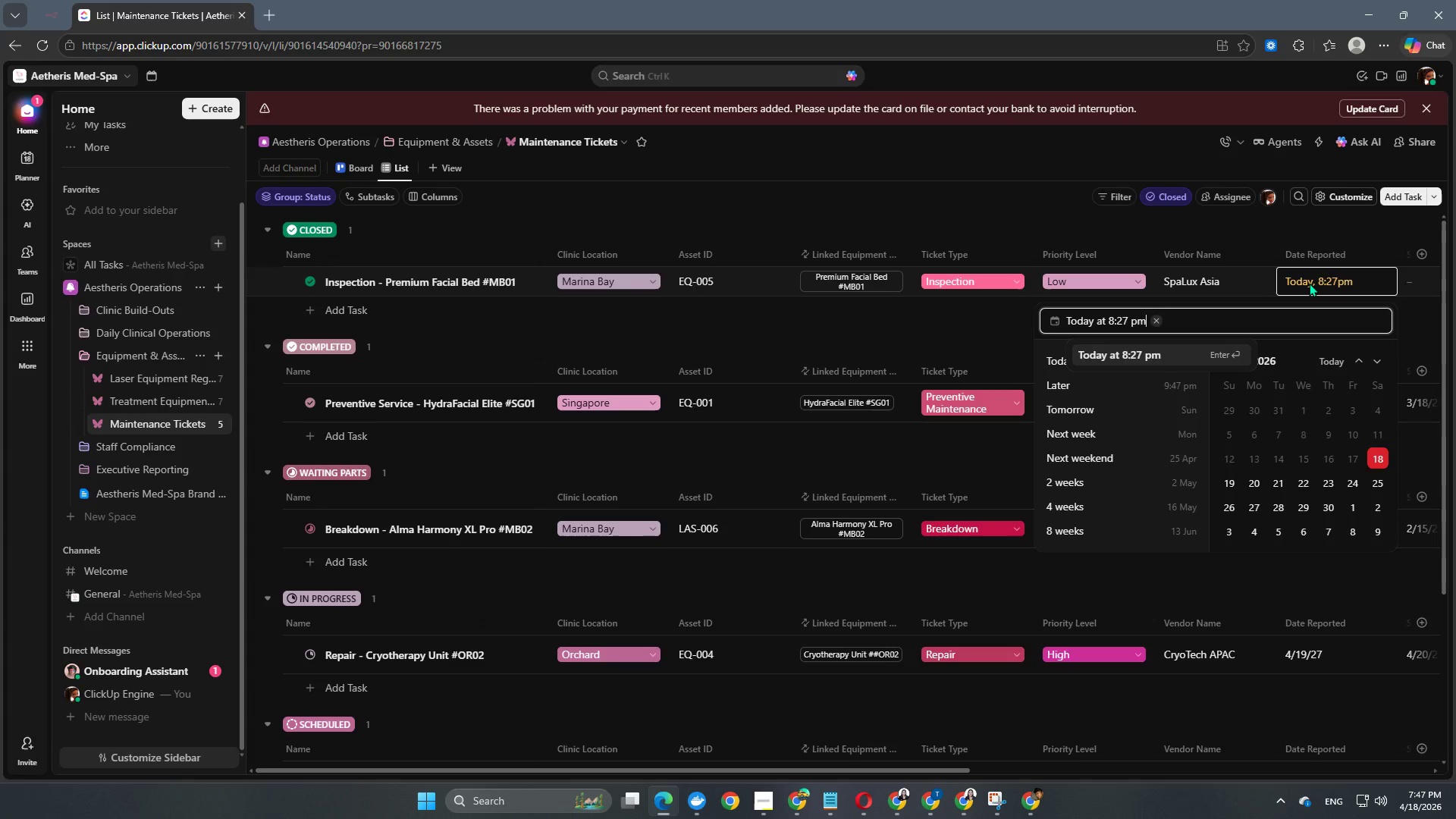 
key(NumpadEnter)
 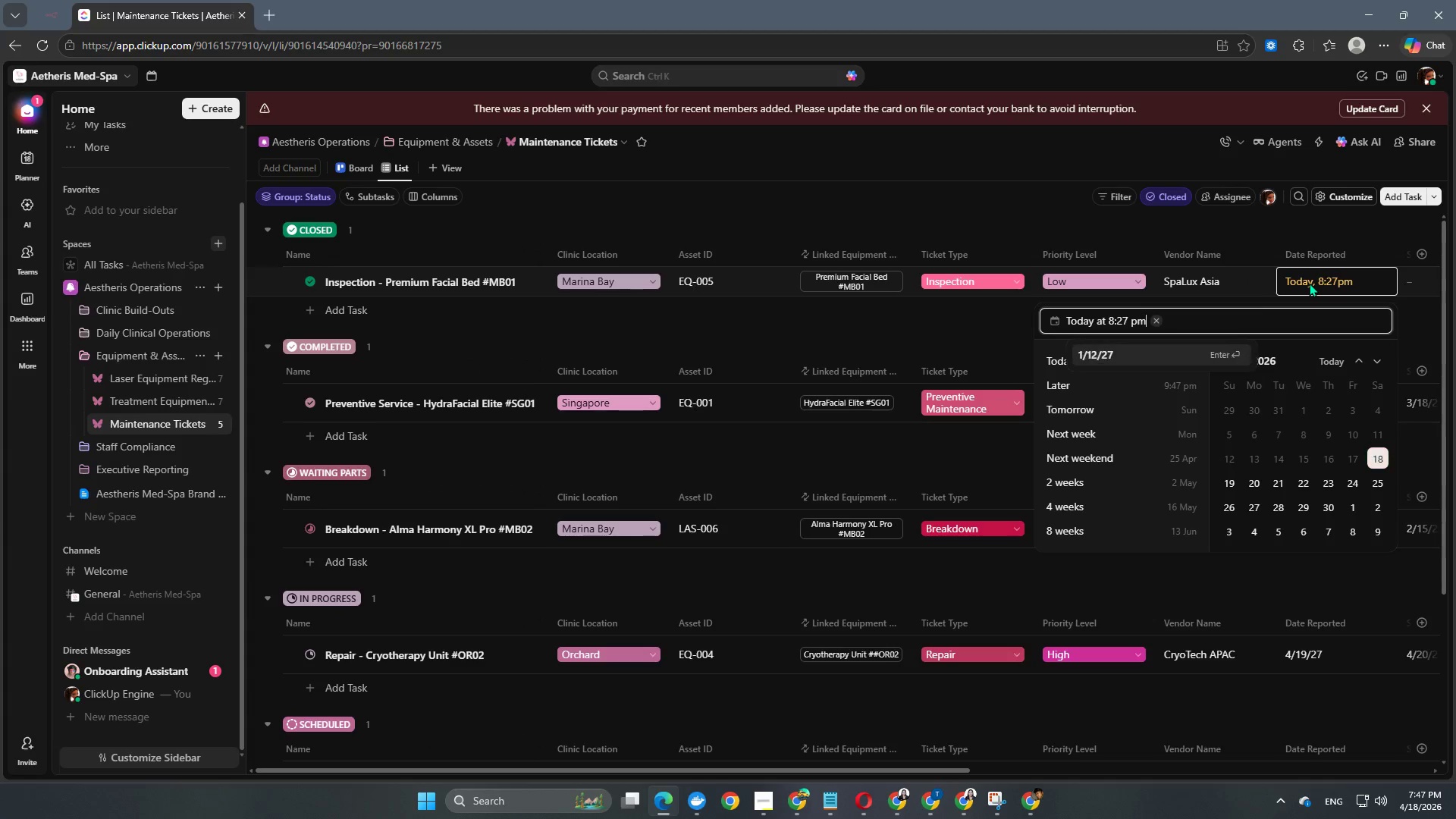 
key(NumpadEnter)
 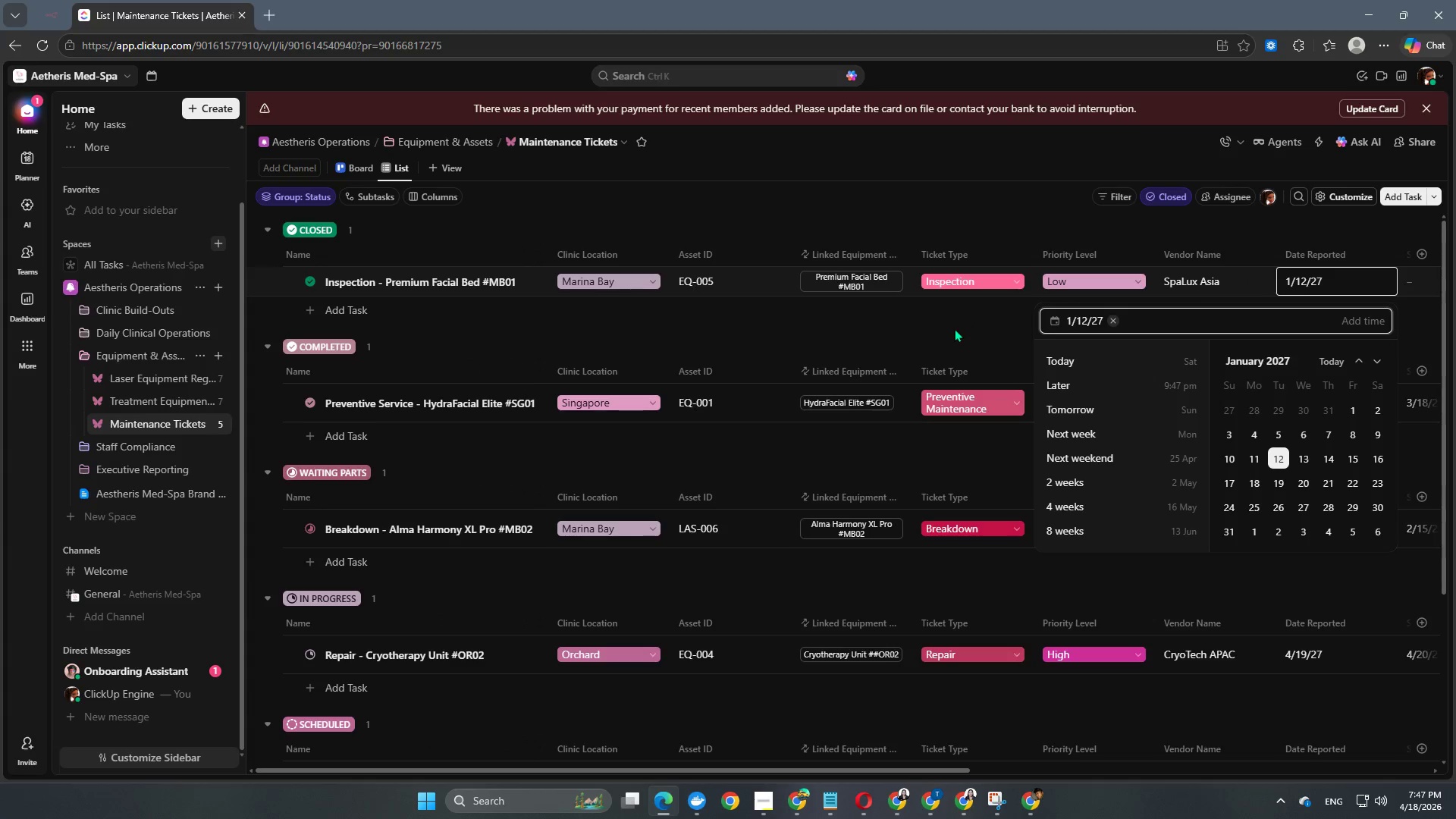 
double_click([954, 328])
 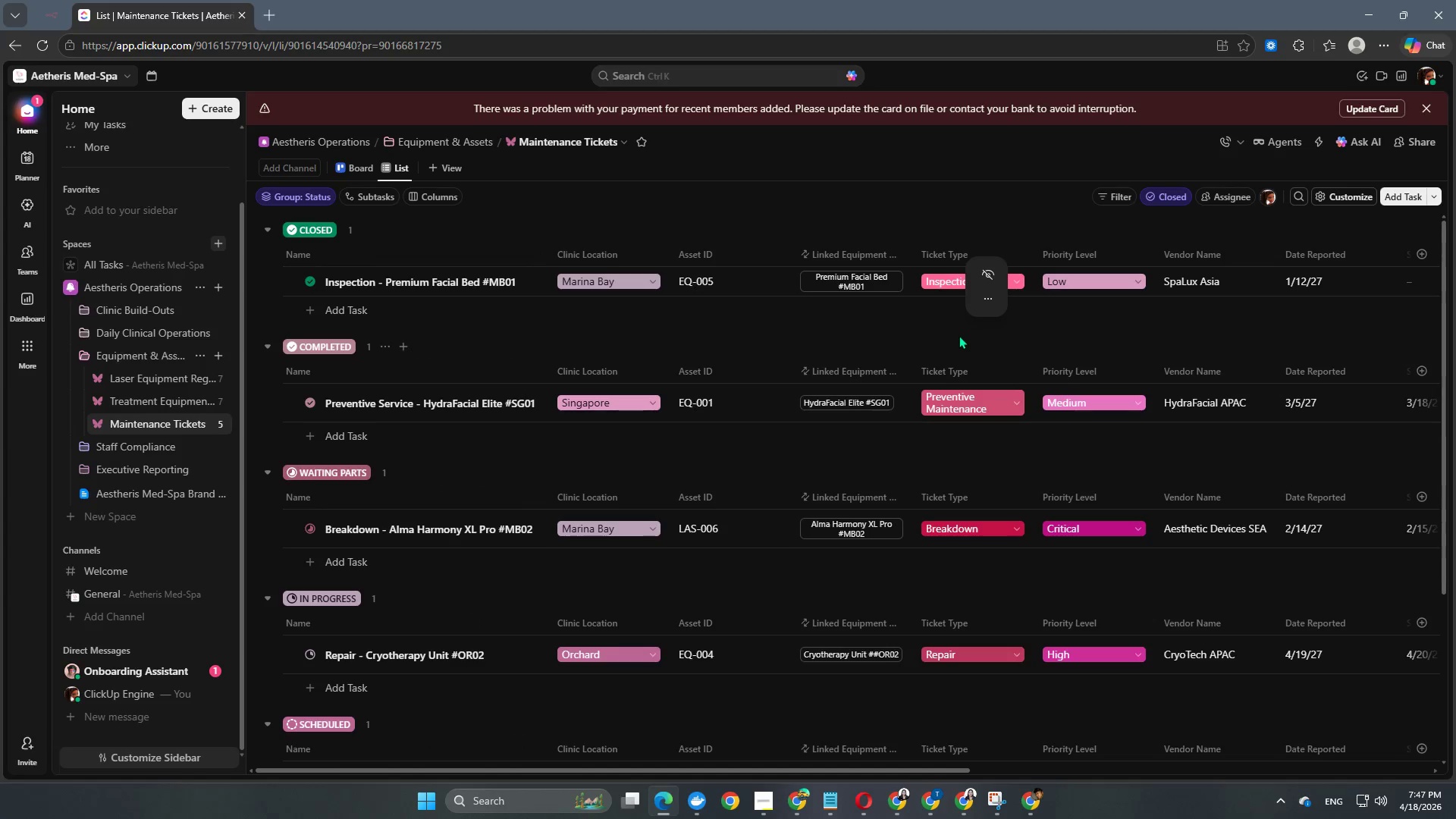 
left_click([1077, 341])
 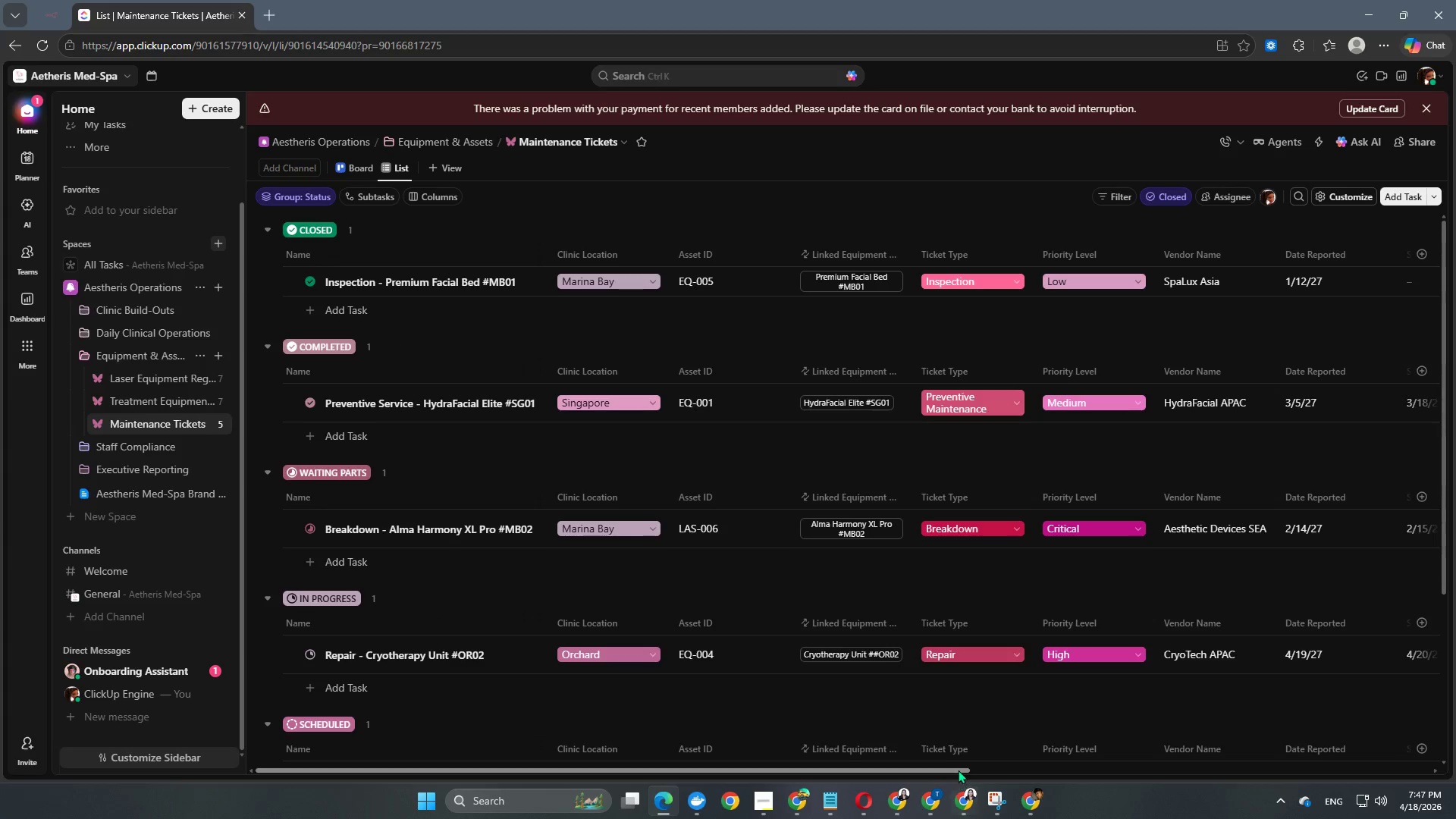 
left_click_drag(start_coordinate=[958, 768], to_coordinate=[1455, 758])
 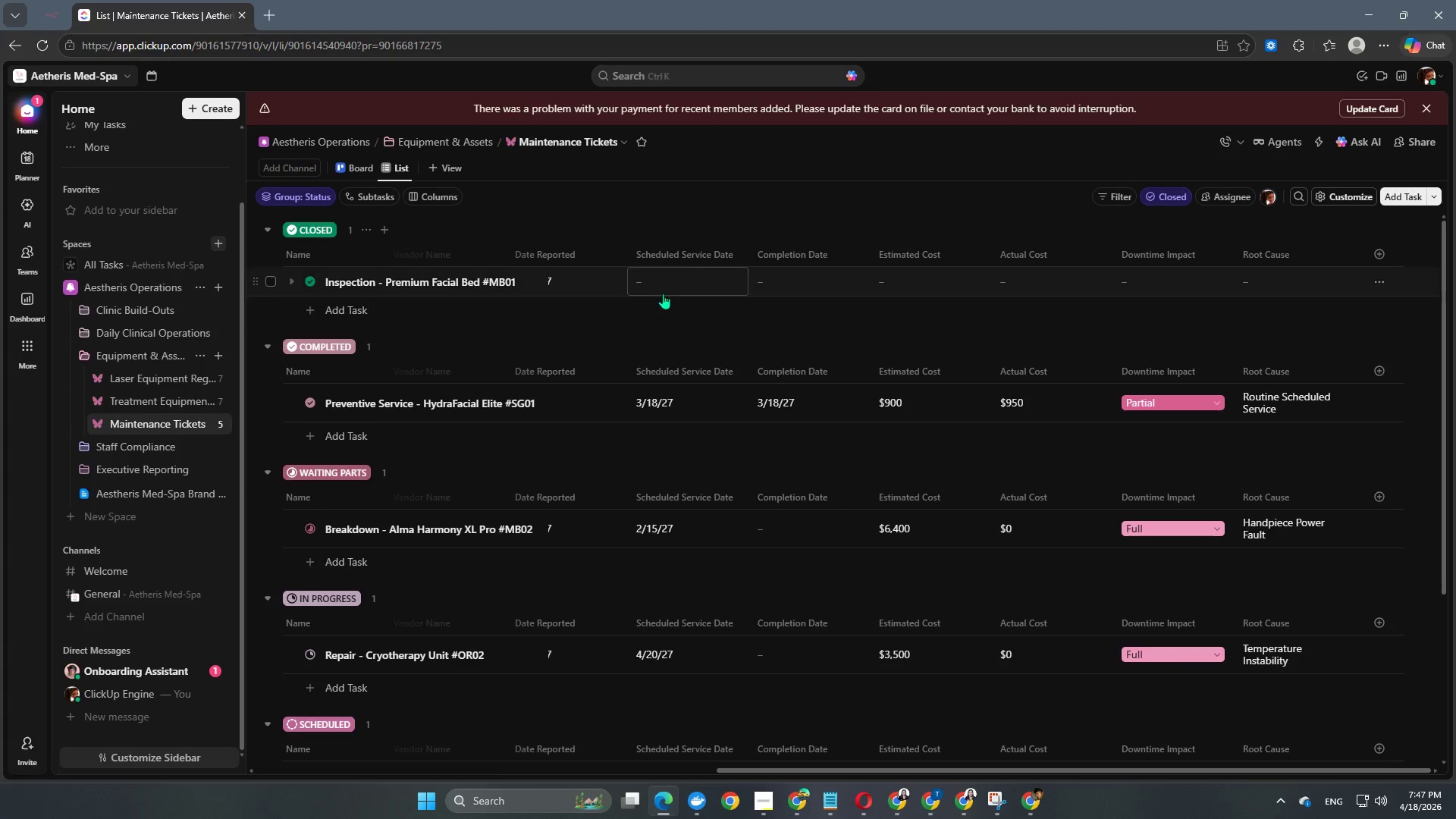 
left_click([669, 286])
 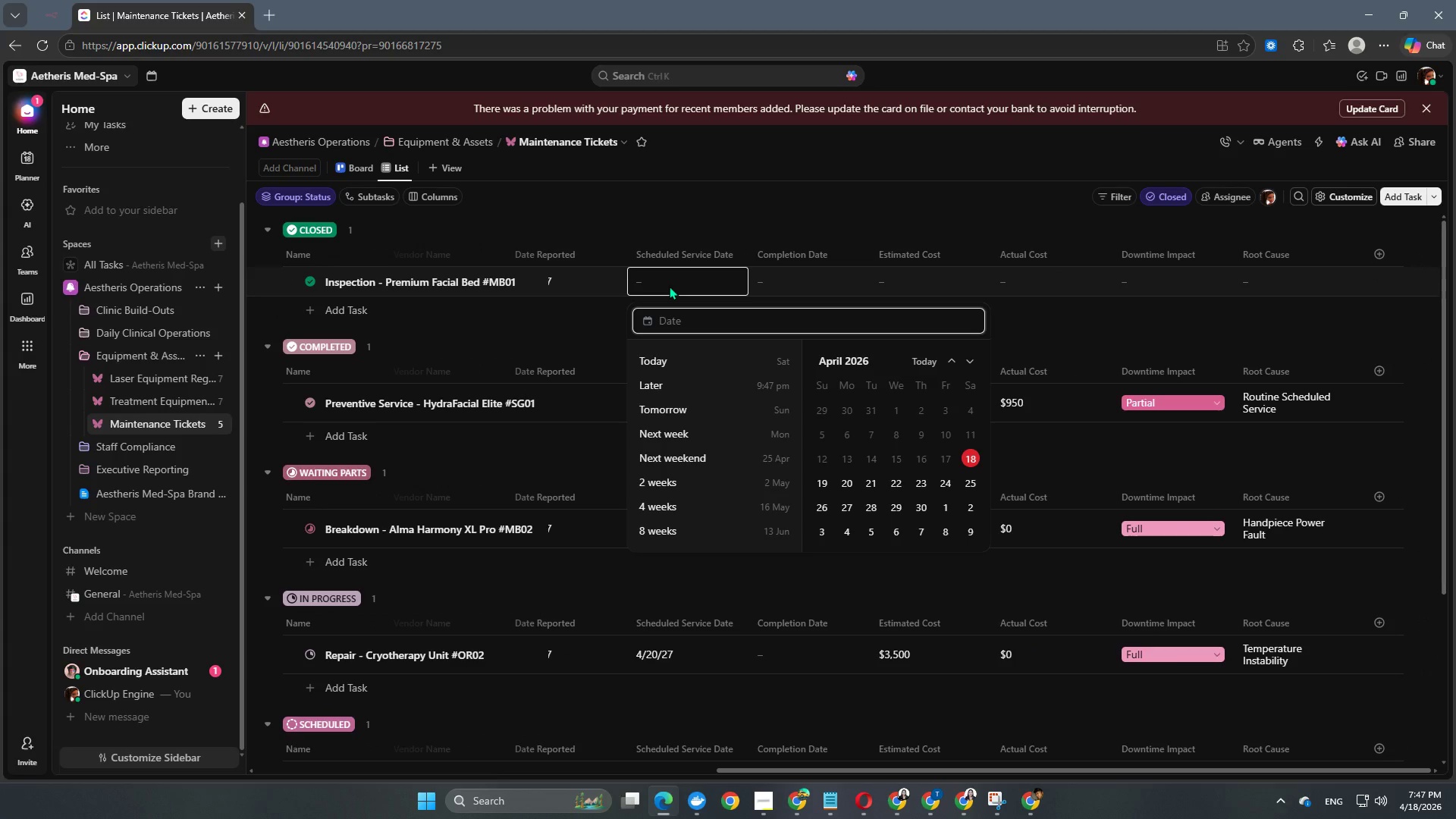 
key(Numpad2)
 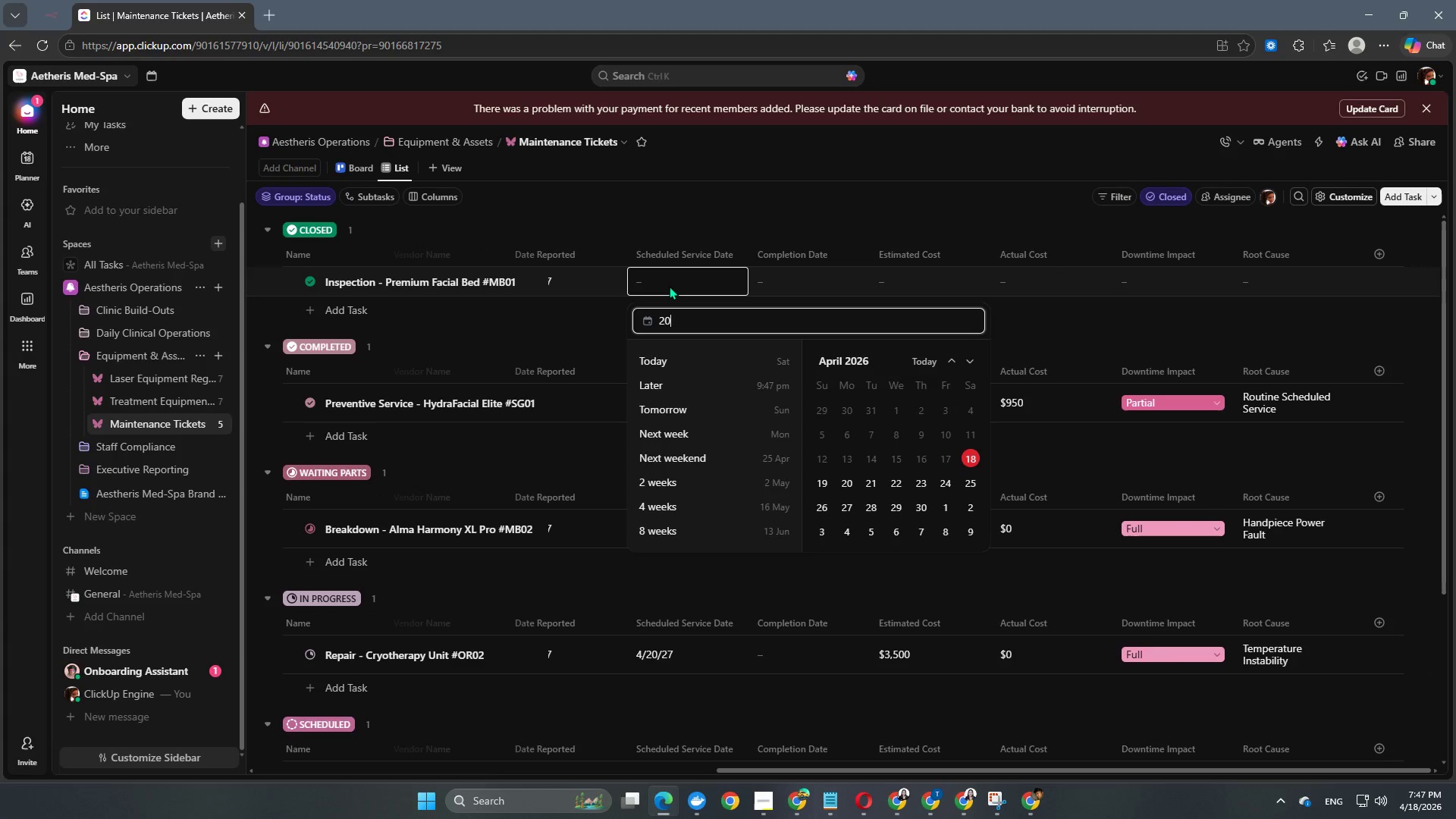 
key(Numpad0)
 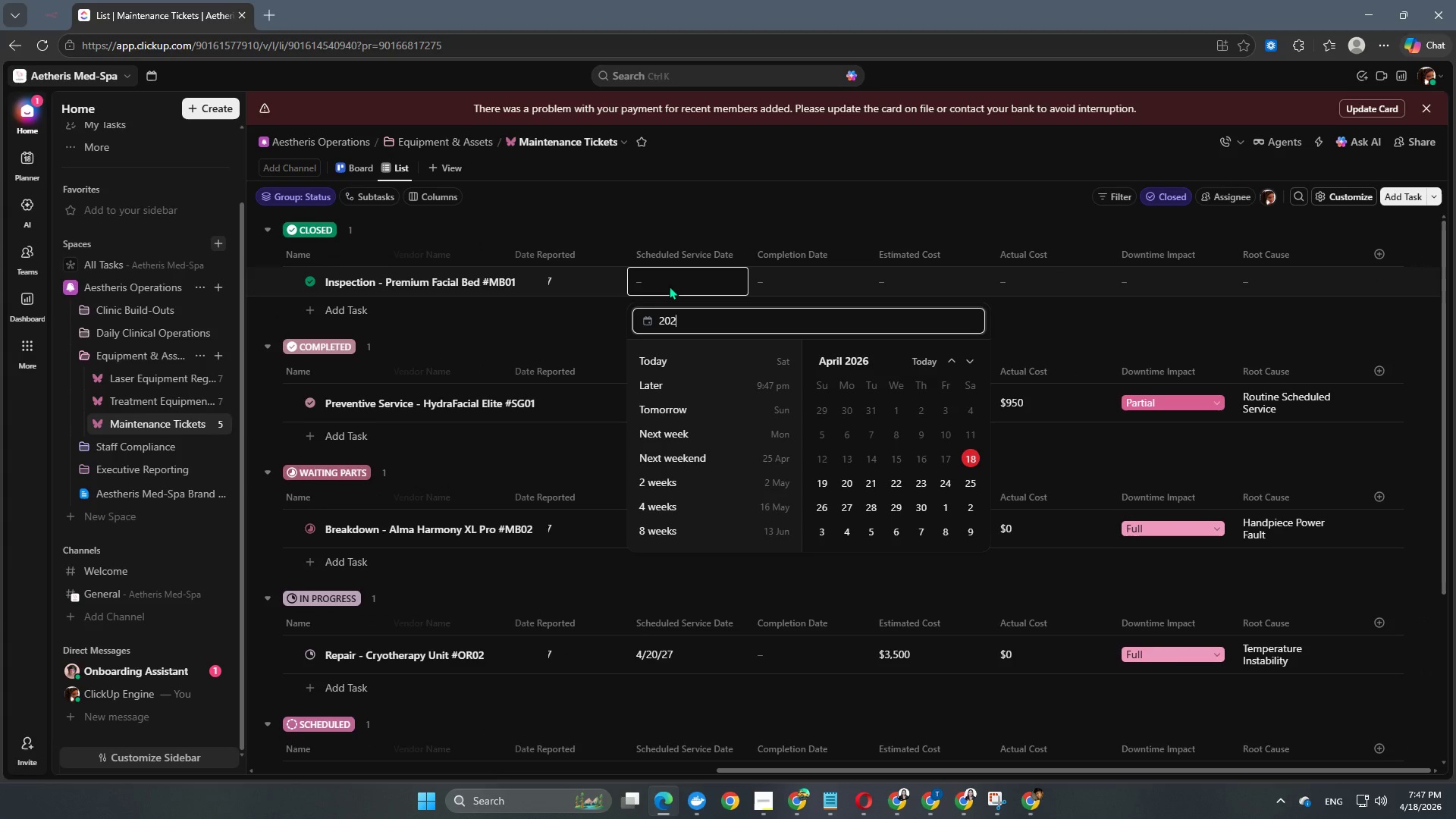 
key(Numpad2)
 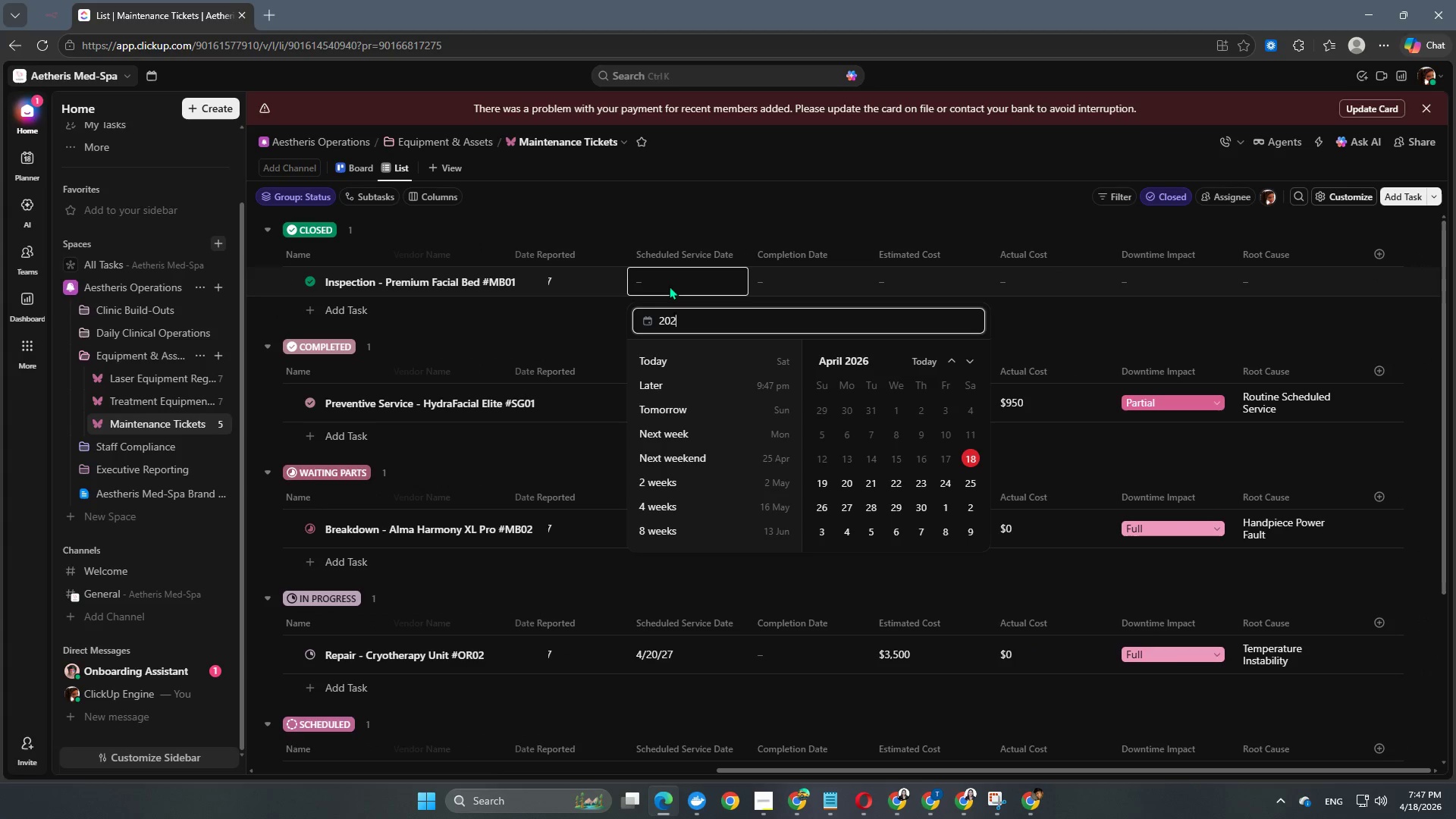 
key(Numpad7)
 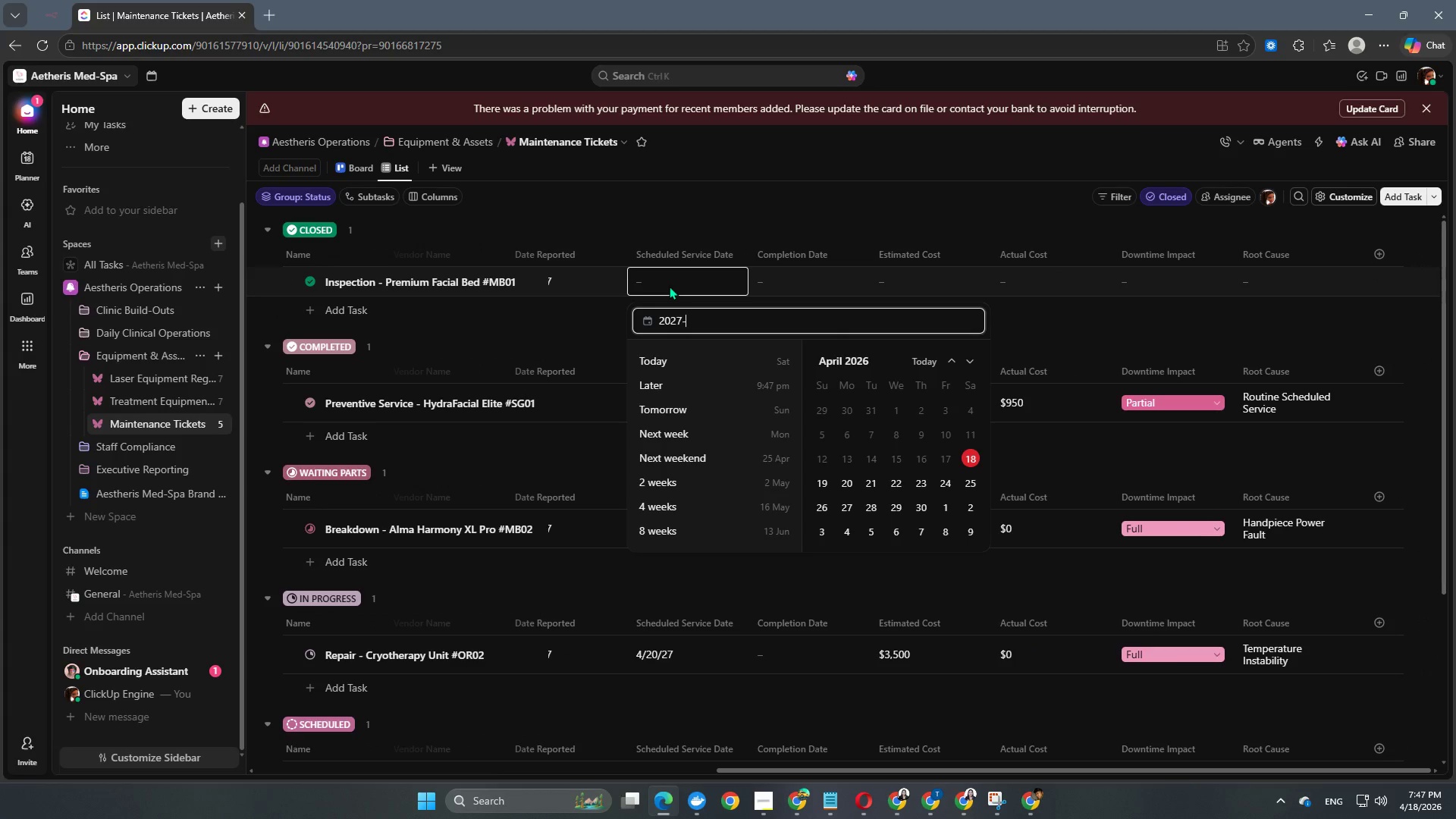 
key(NumpadSubtract)
 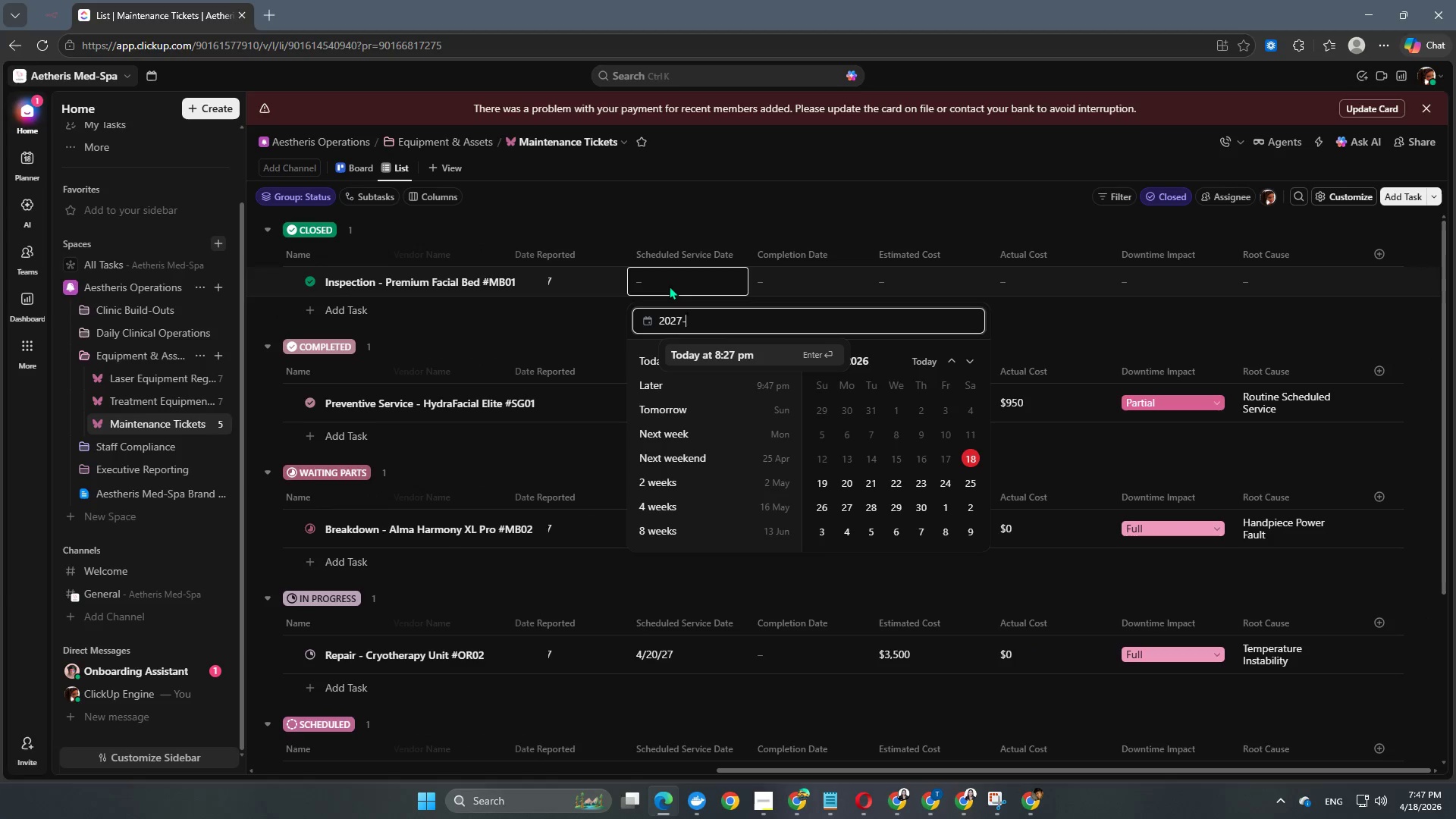 
key(Numpad0)
 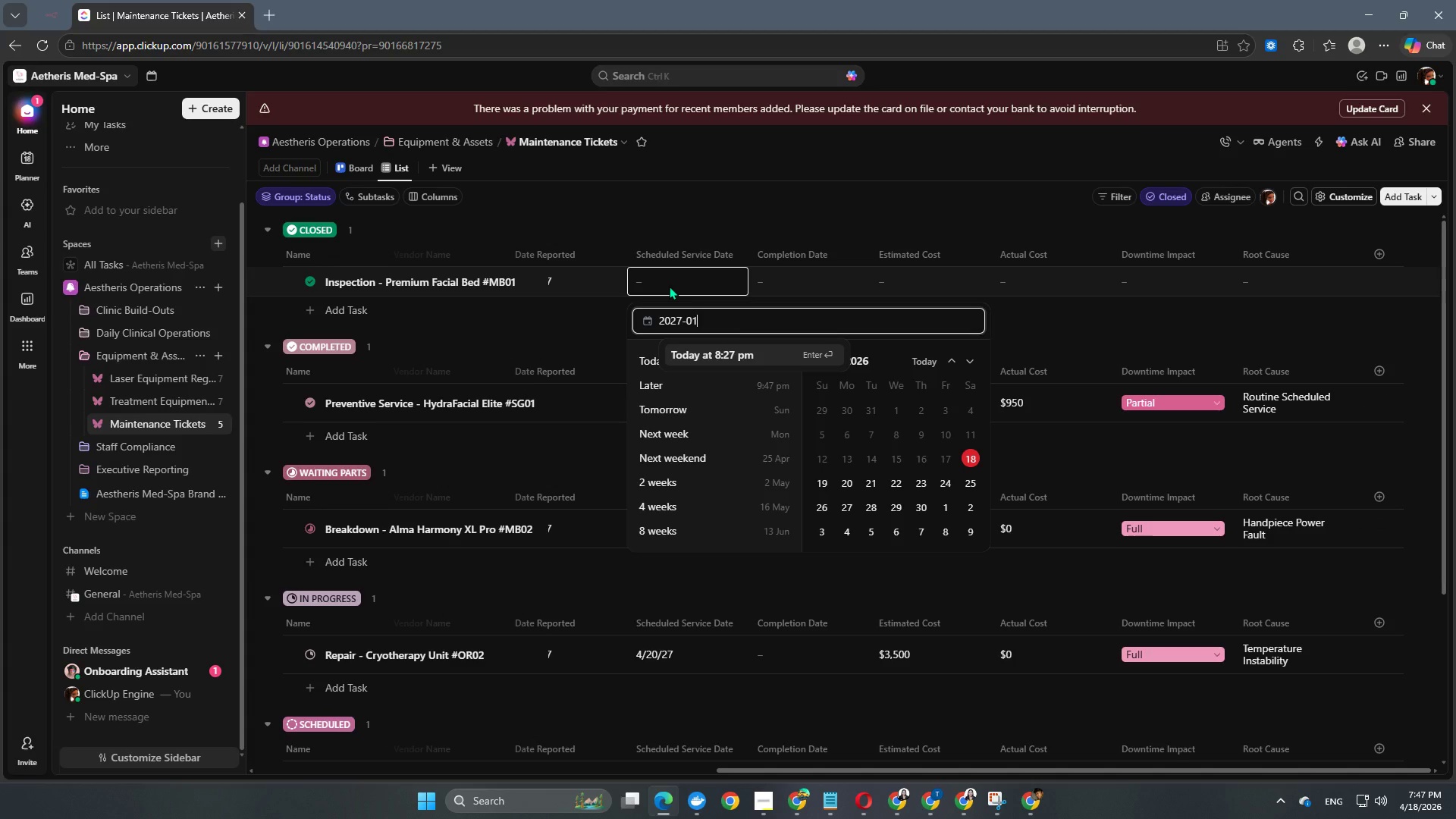 
key(Numpad1)
 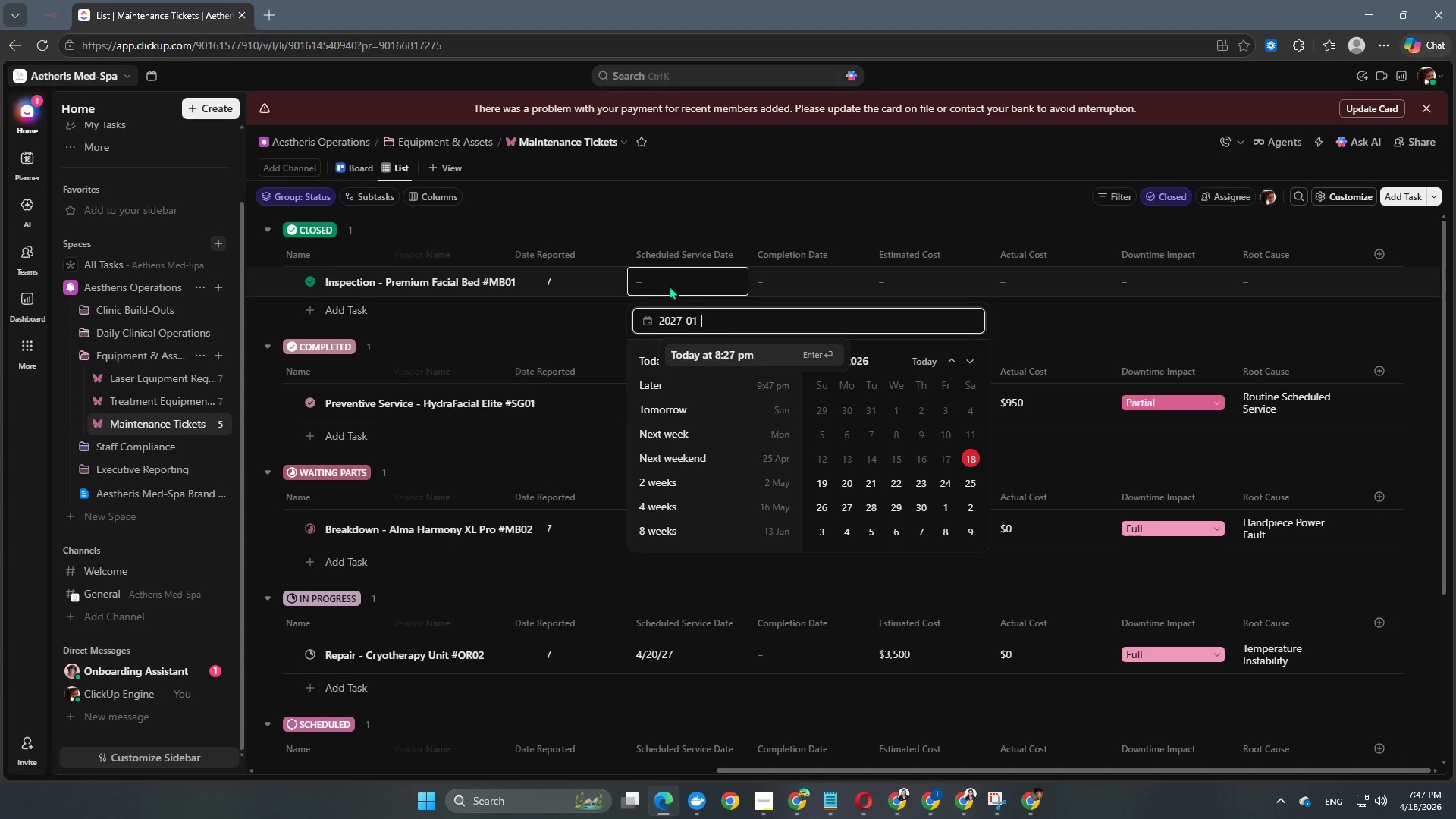 
key(NumpadSubtract)
 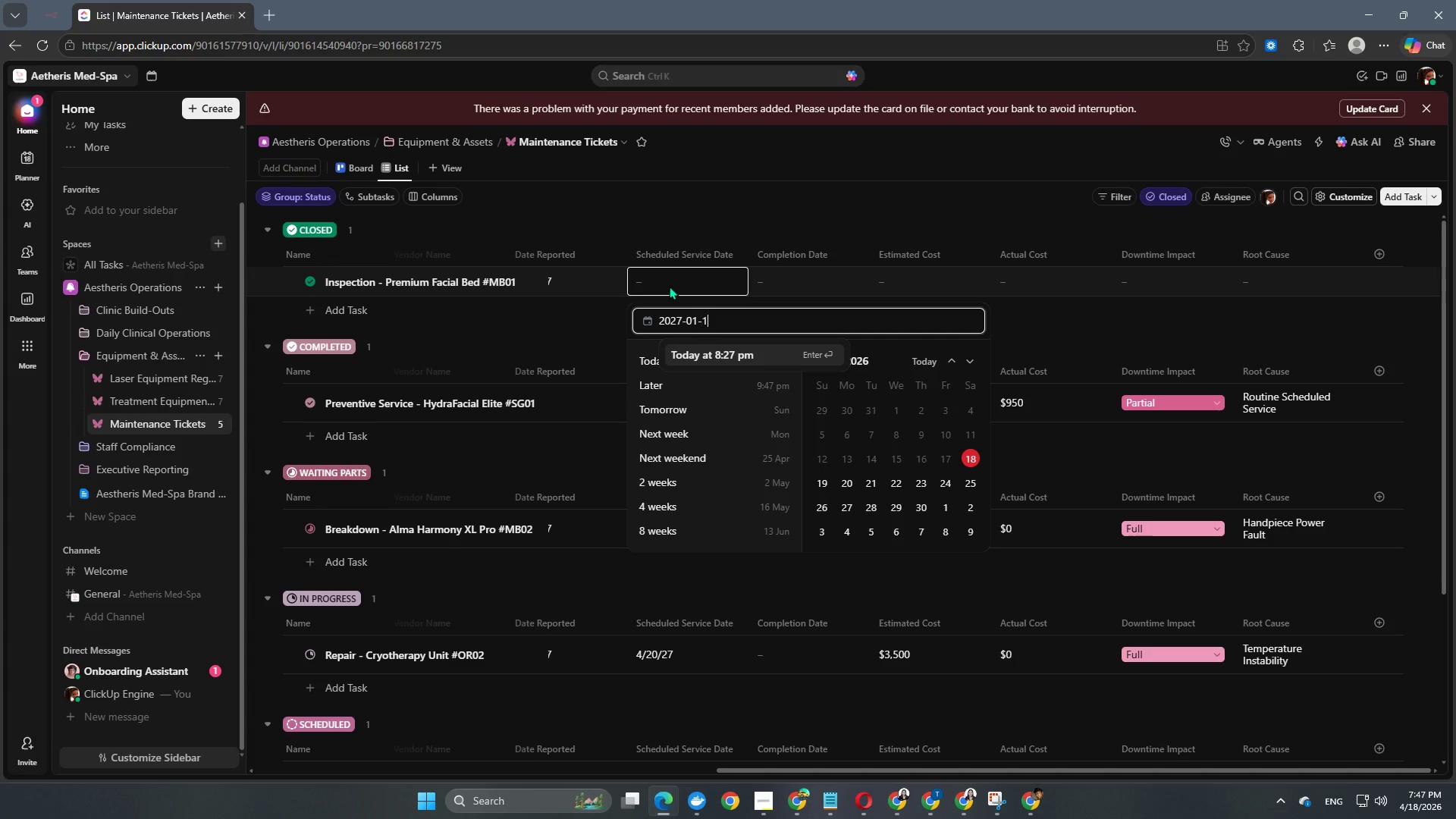 
key(Numpad1)
 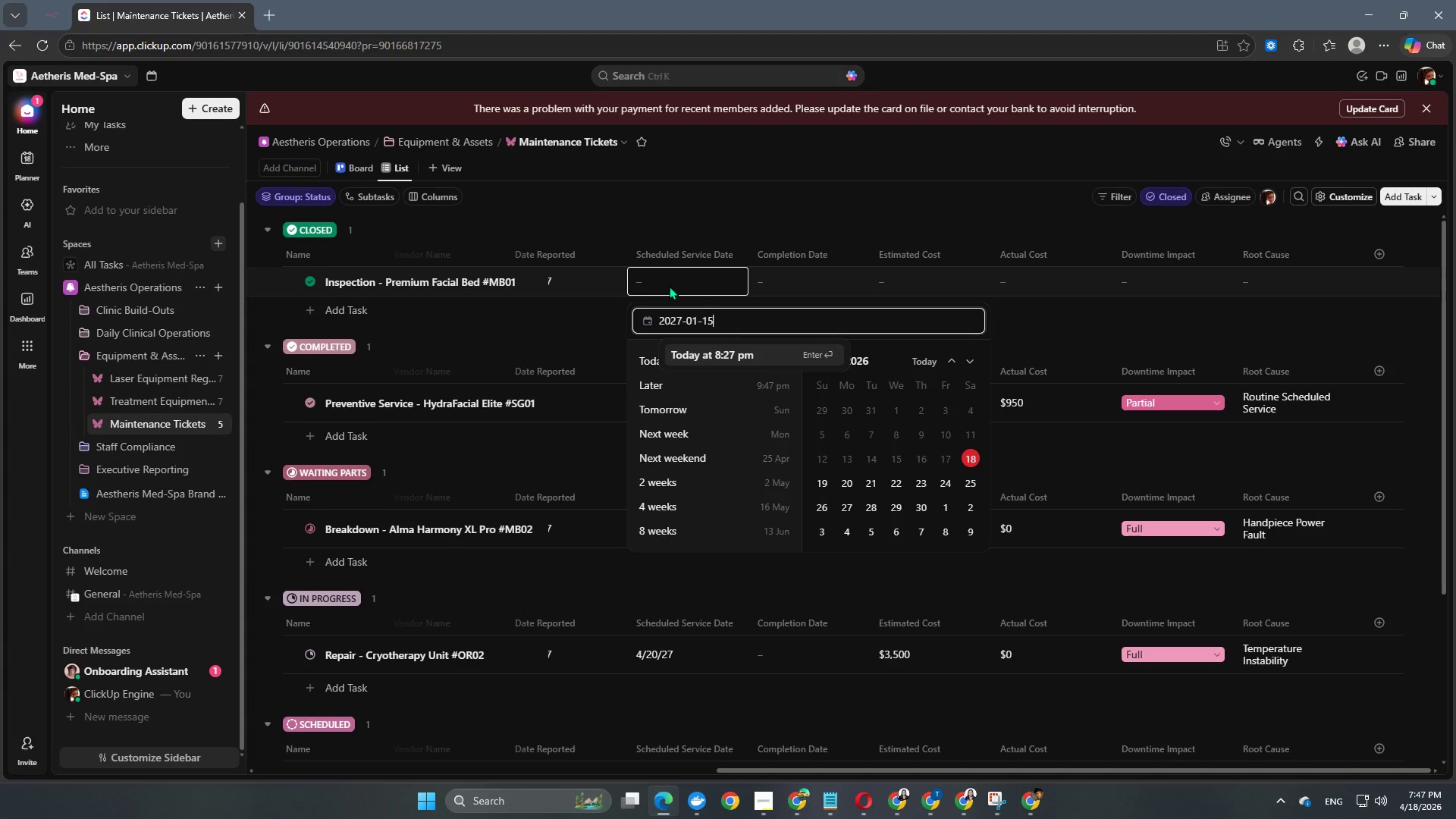 
key(Numpad5)
 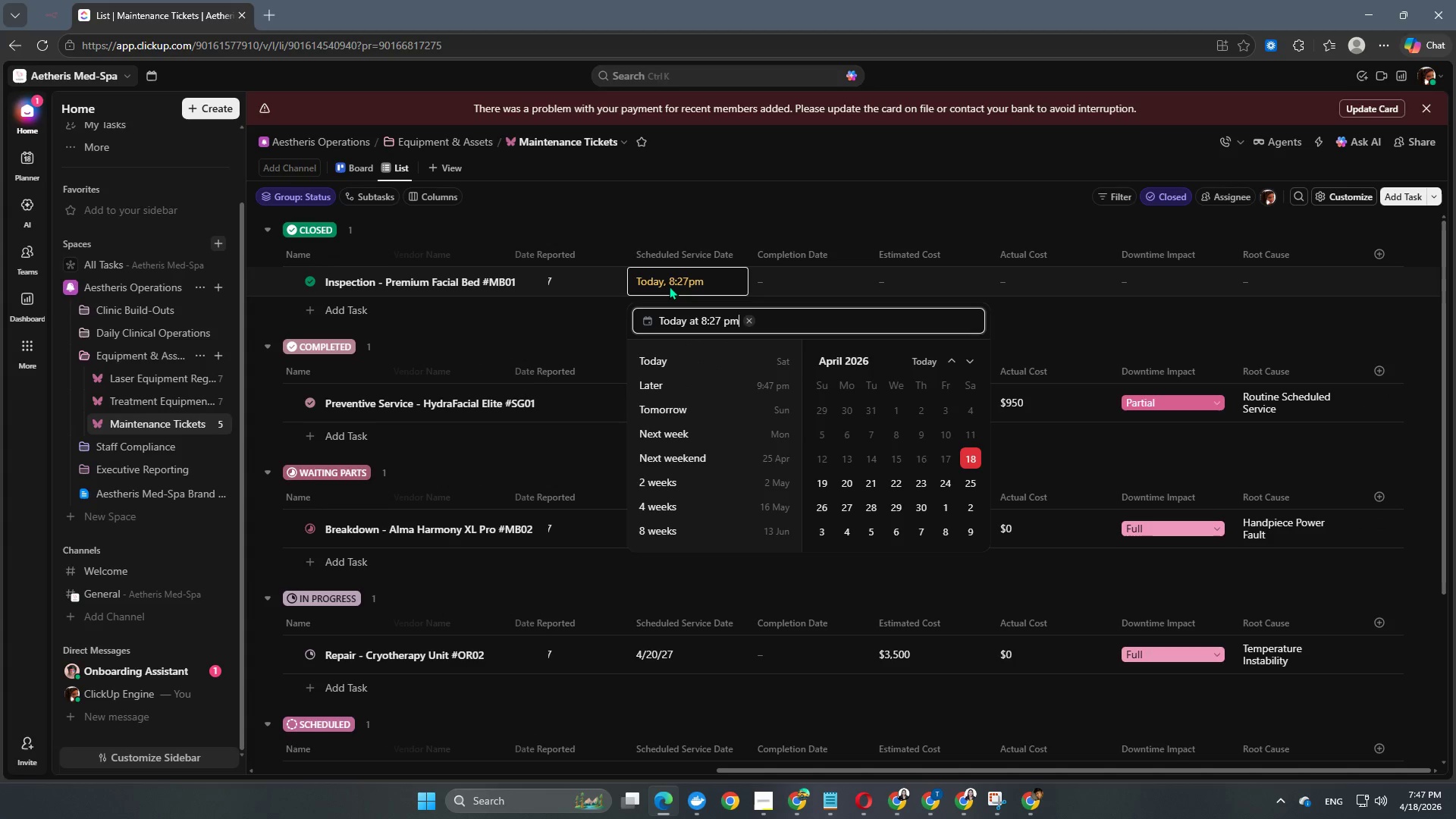 
key(NumpadEnter)
 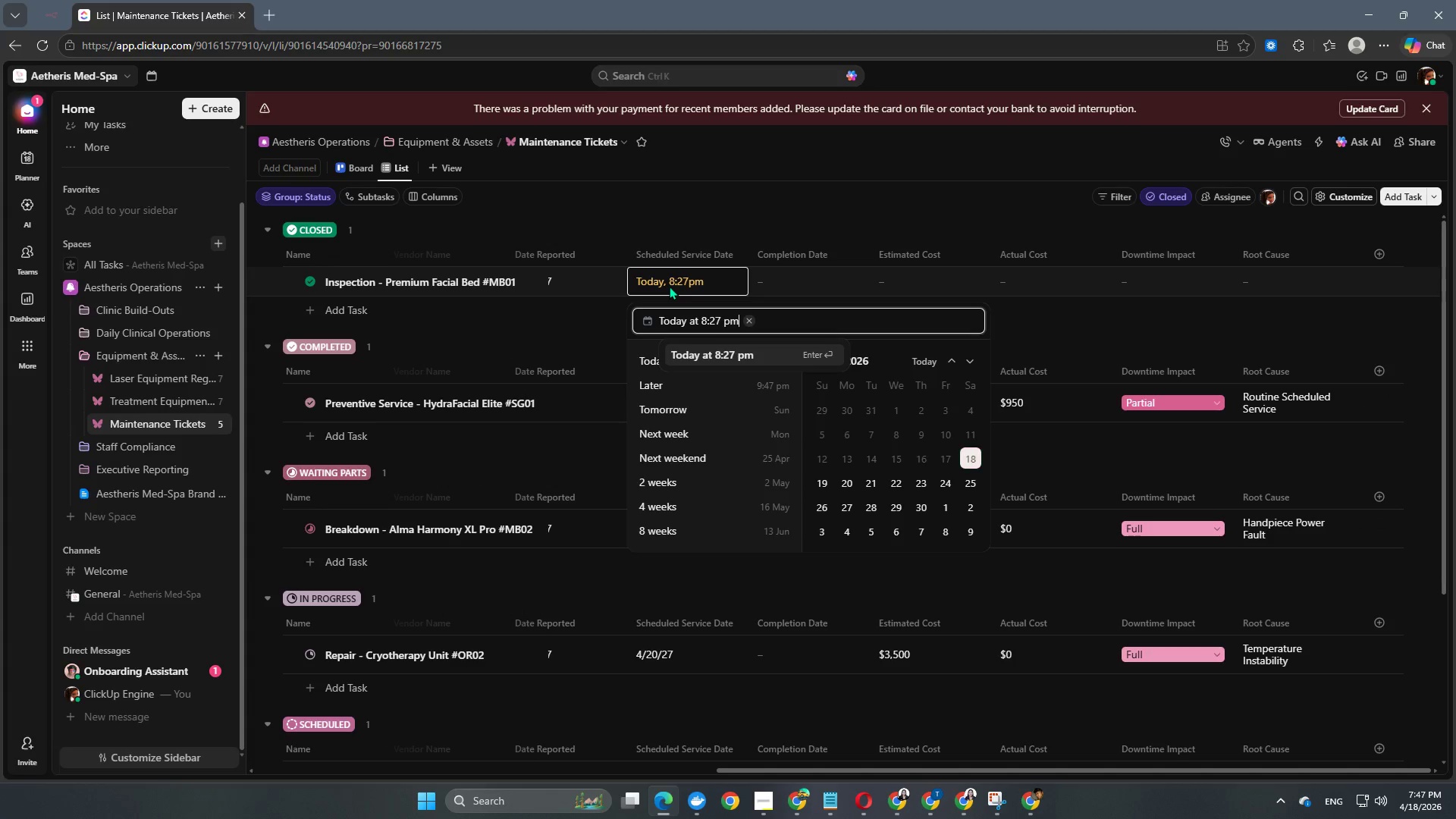 
key(NumpadEnter)
 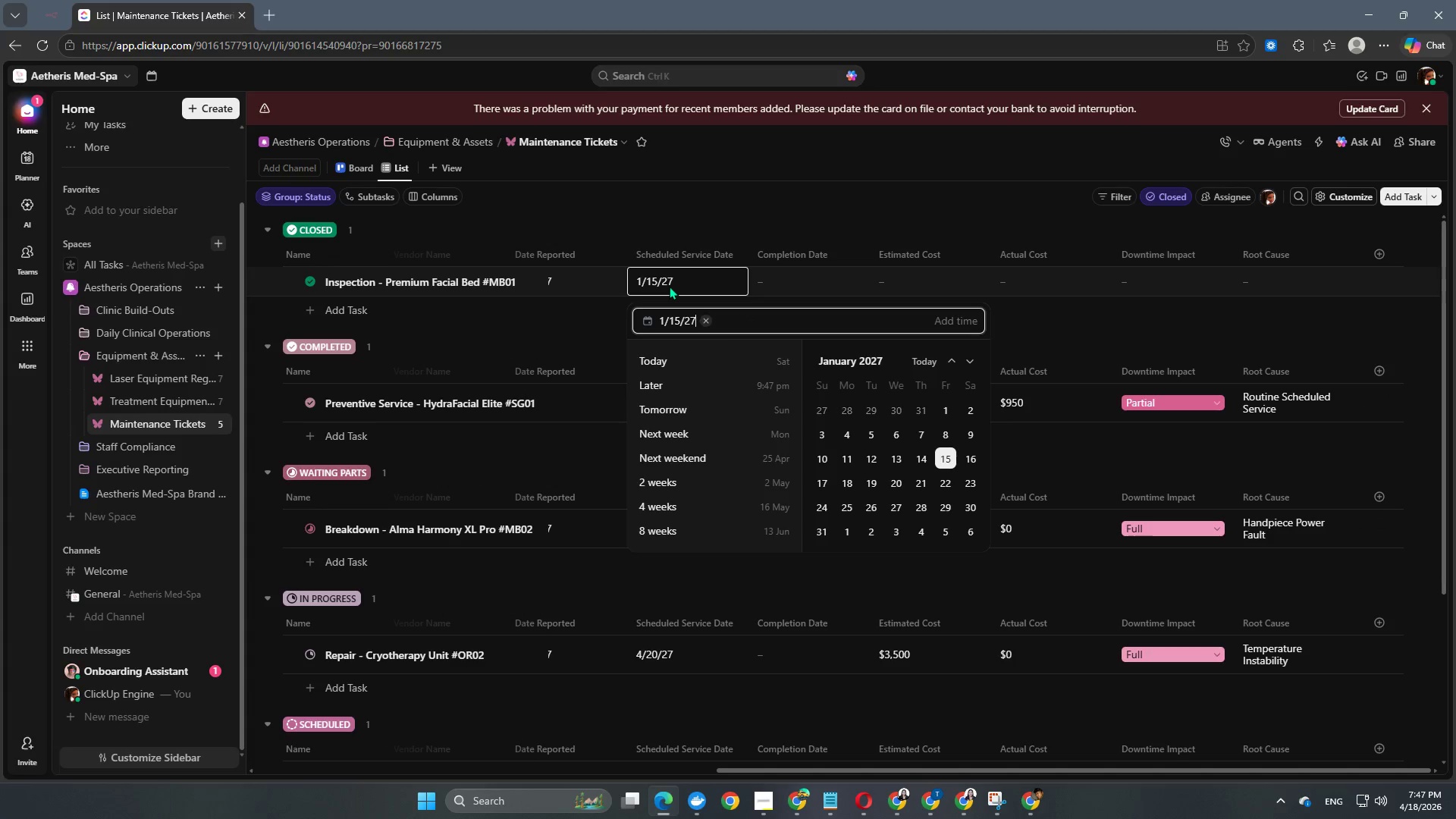 
scroll: coordinate [669, 286], scroll_direction: up, amount: 1.0
 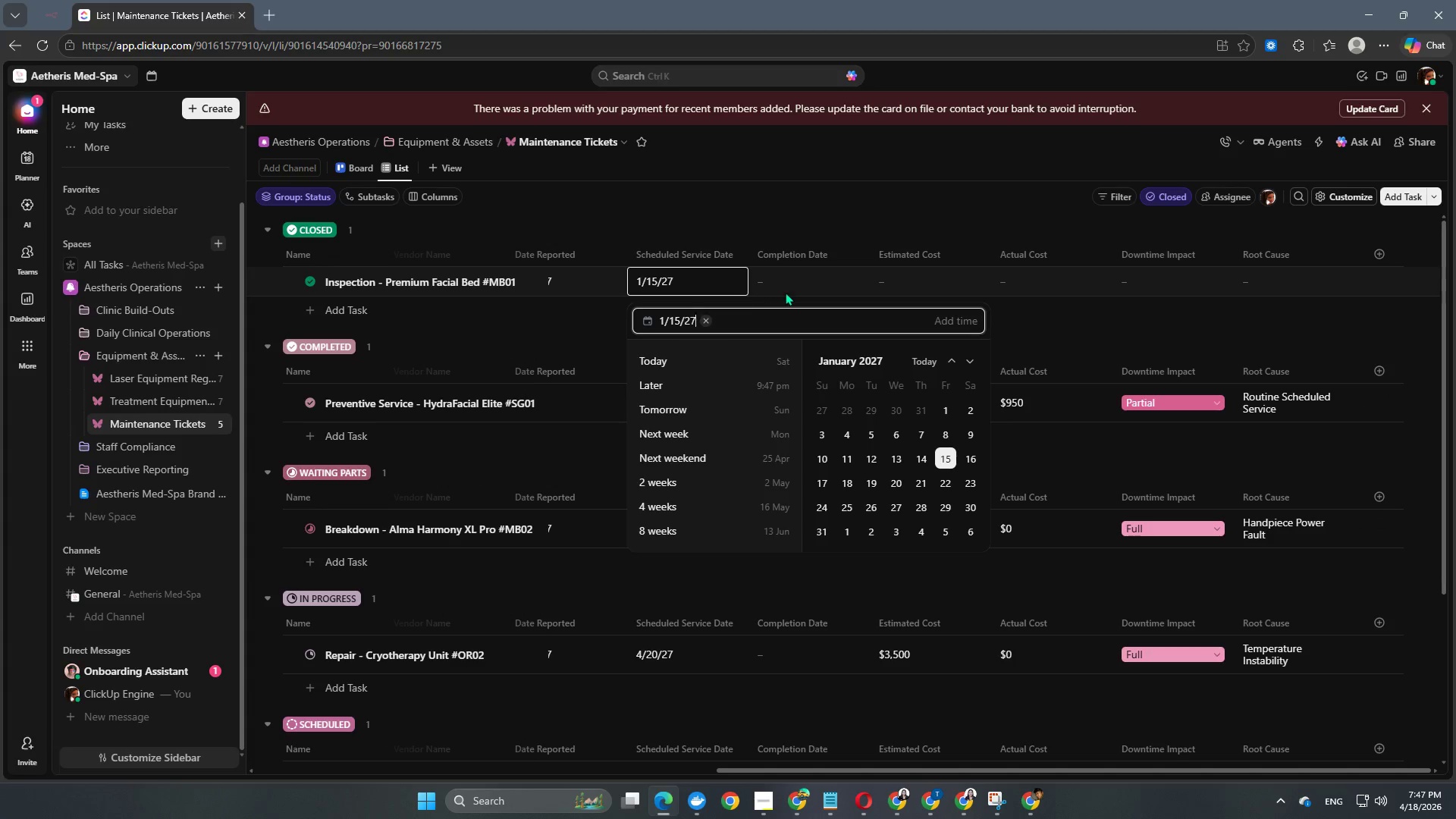 
left_click([786, 292])
 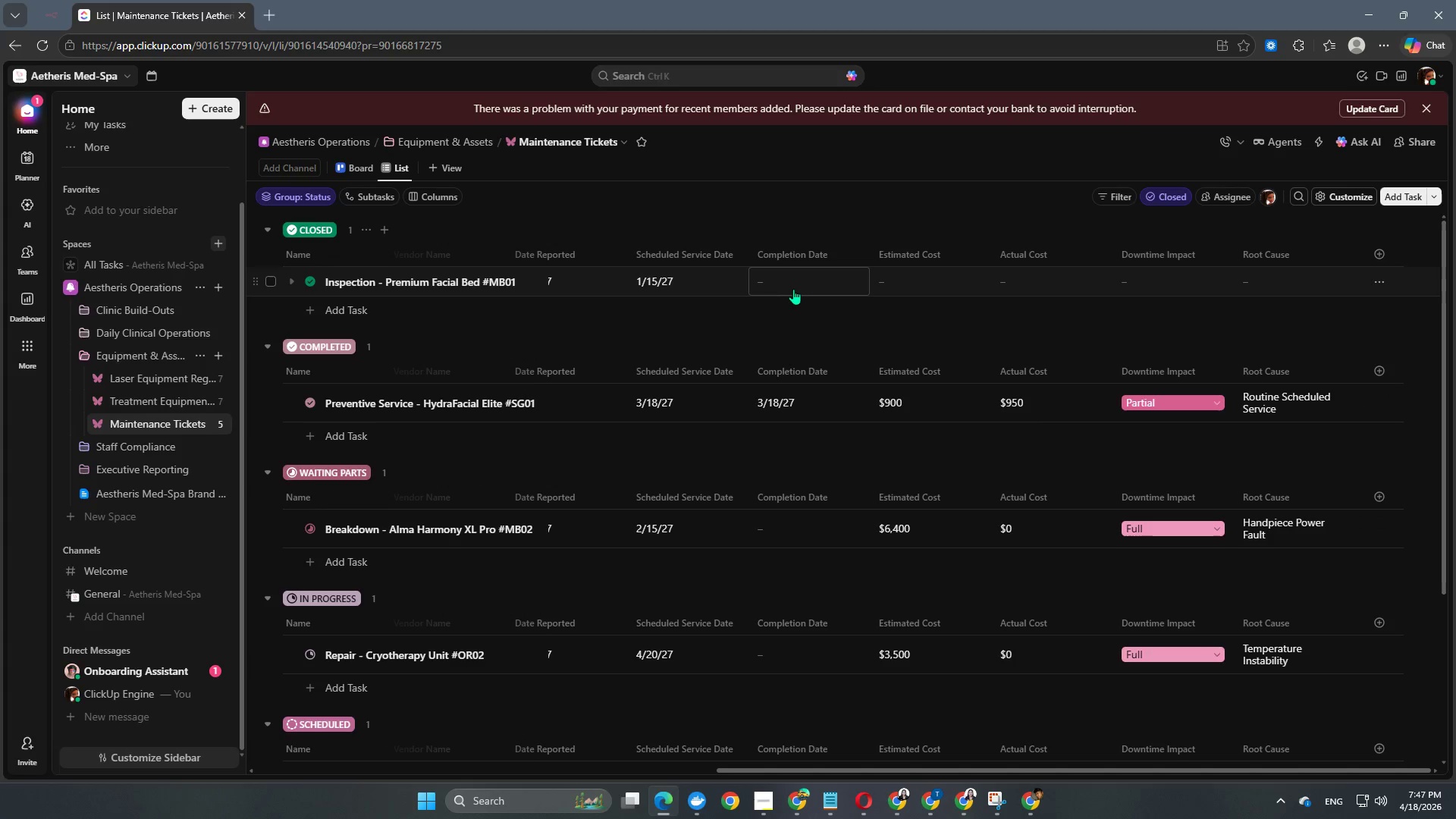 
left_click([796, 287])
 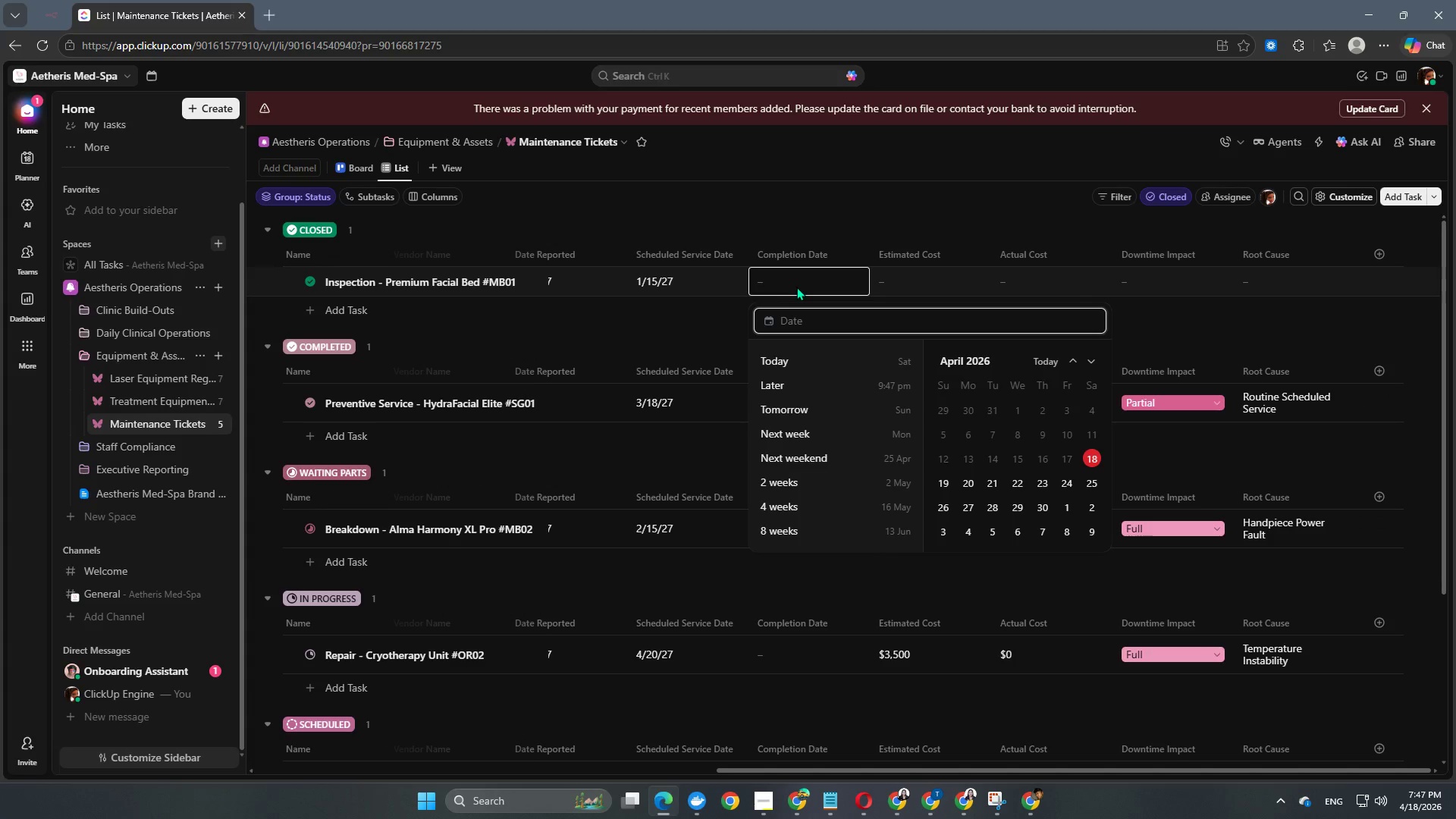 
key(Numpad2)
 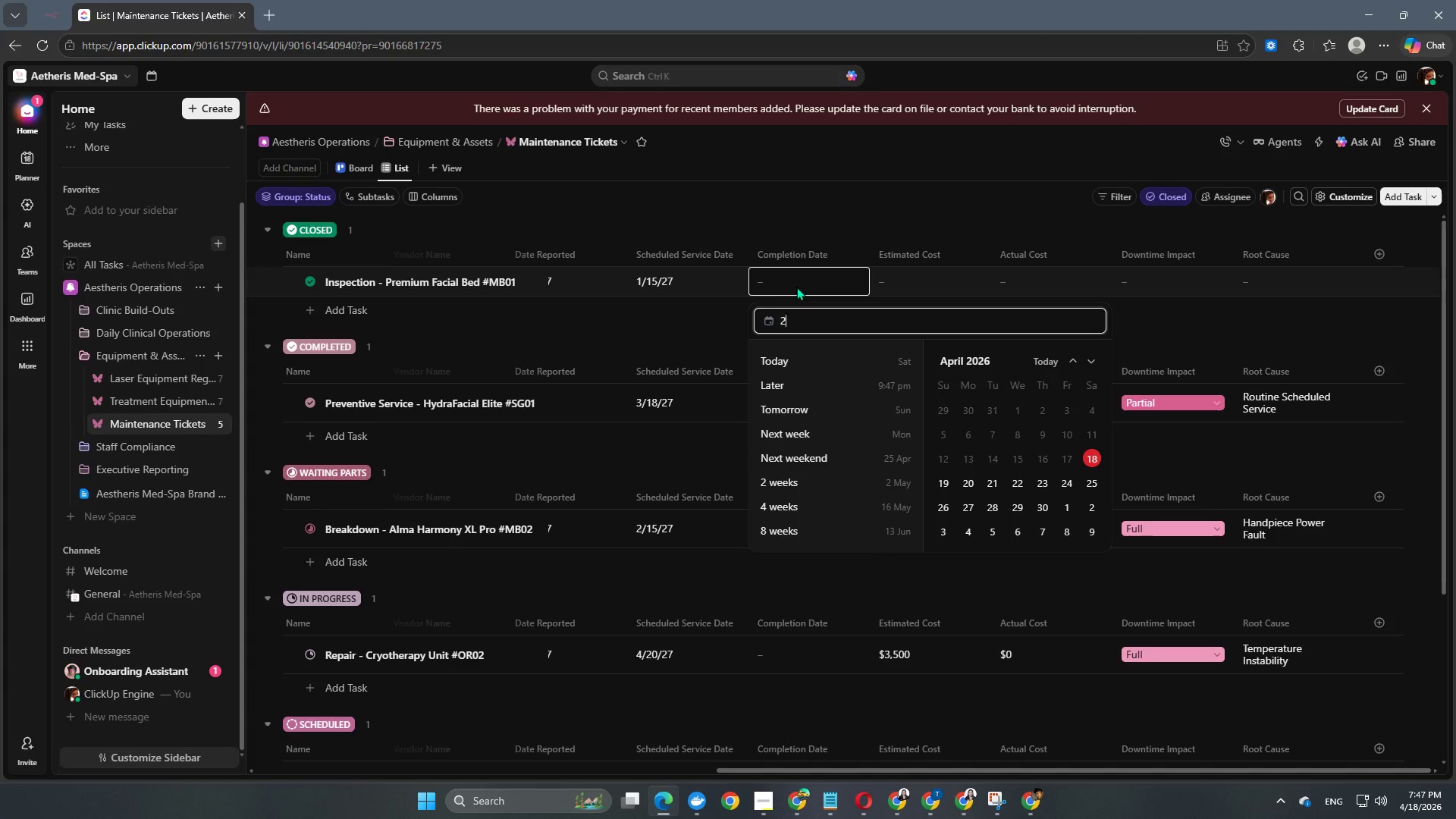 
key(Numpad0)
 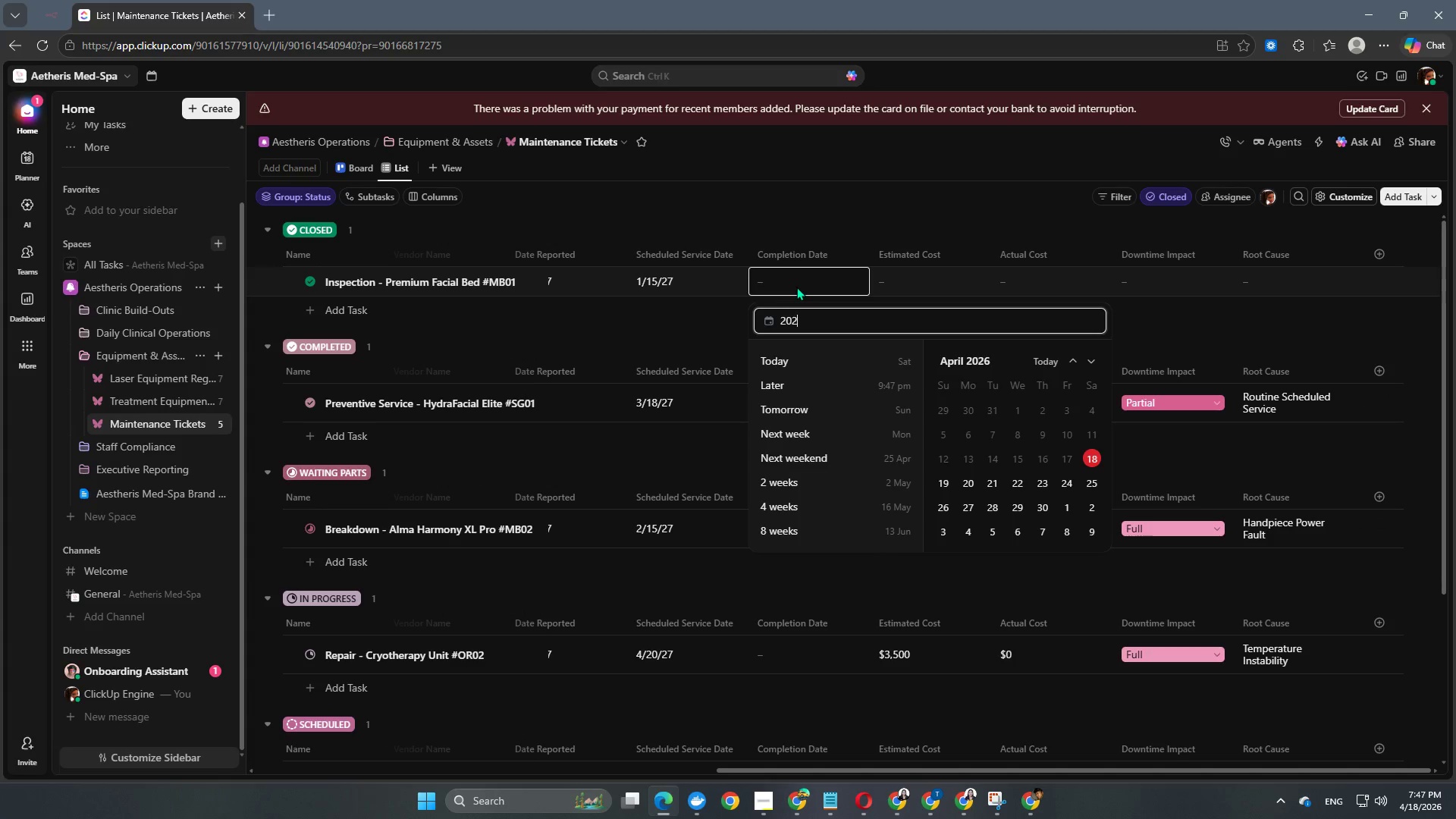 
key(Numpad2)
 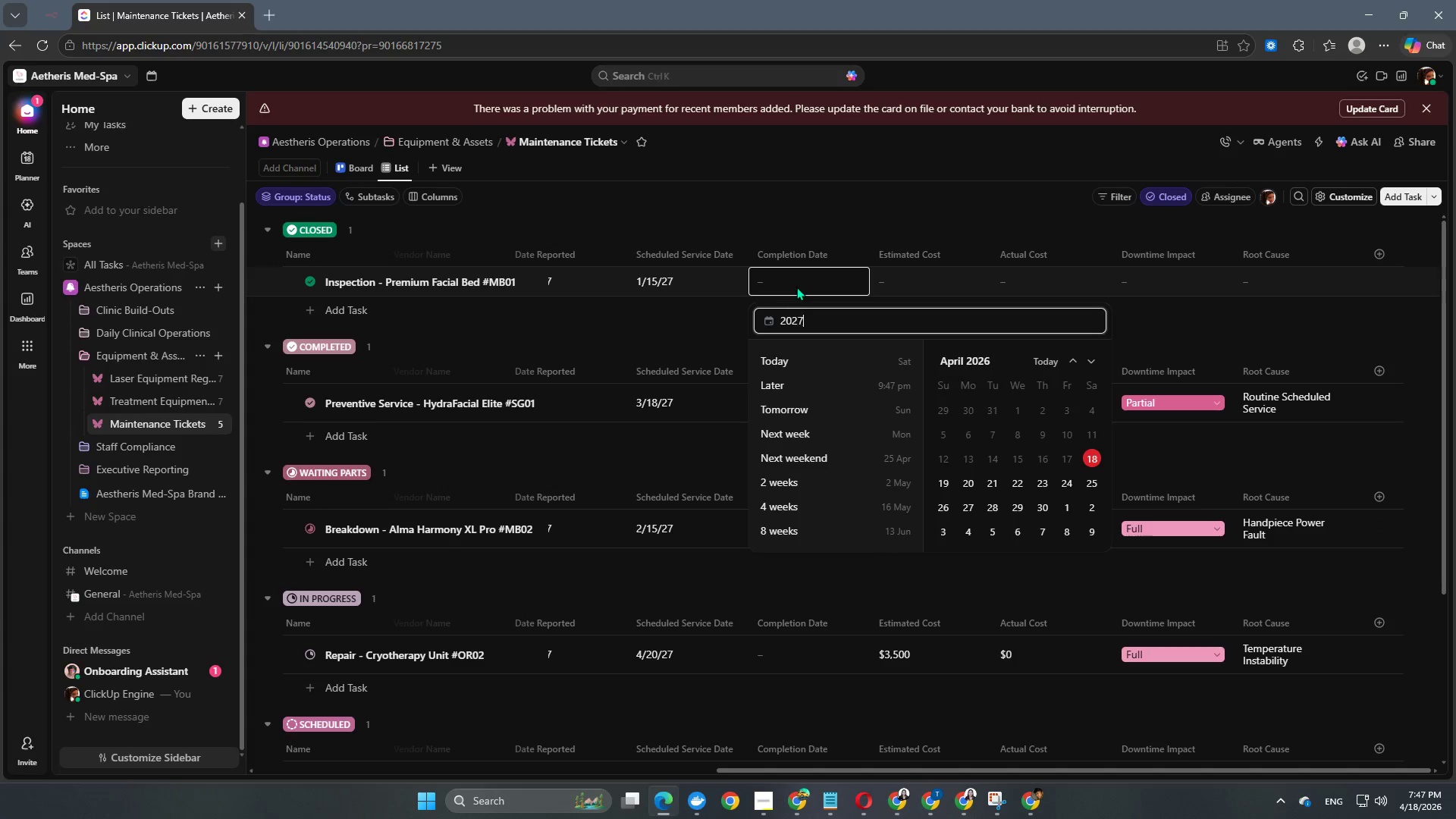 
key(Numpad7)
 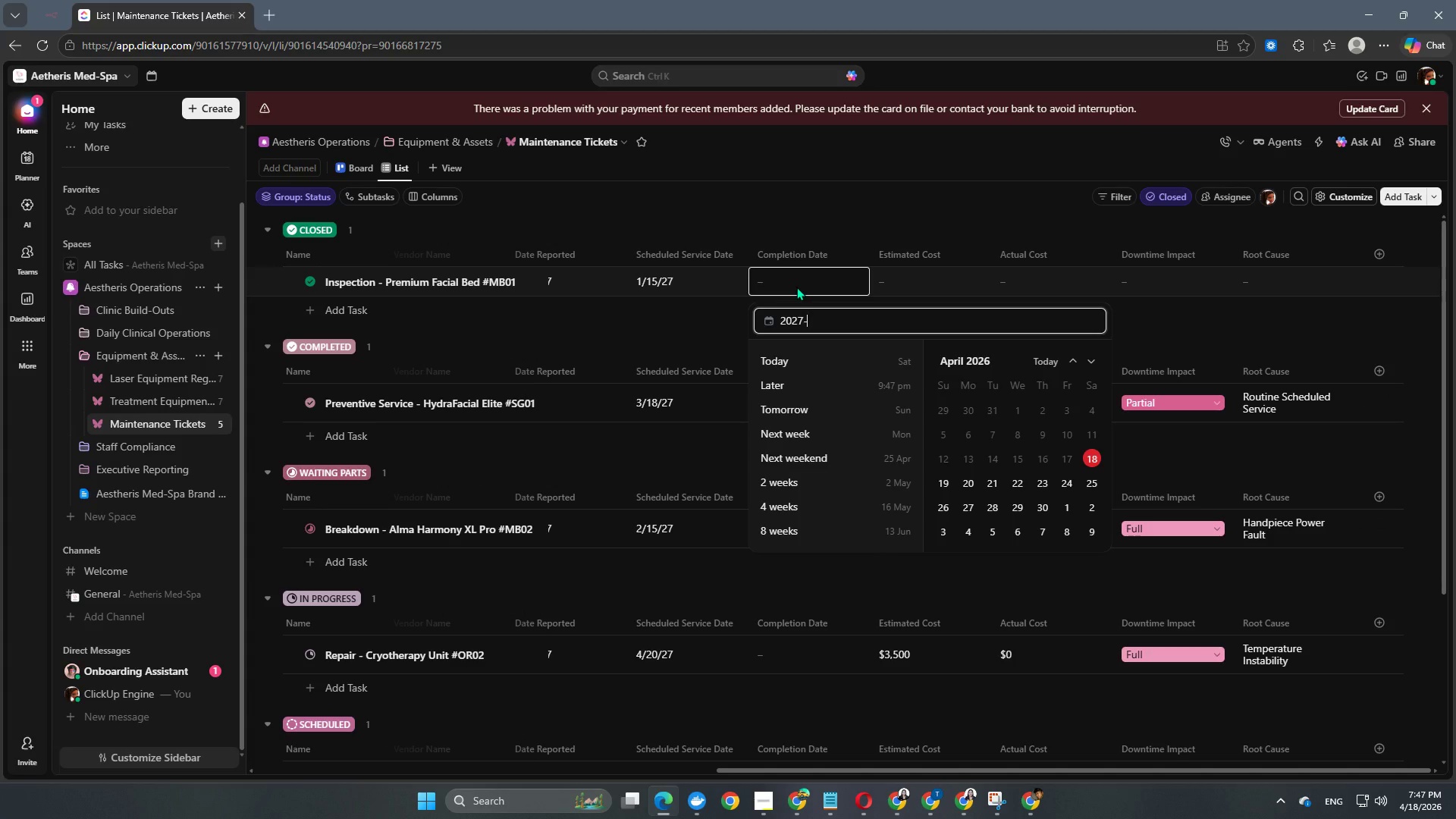 
key(NumpadSubtract)
 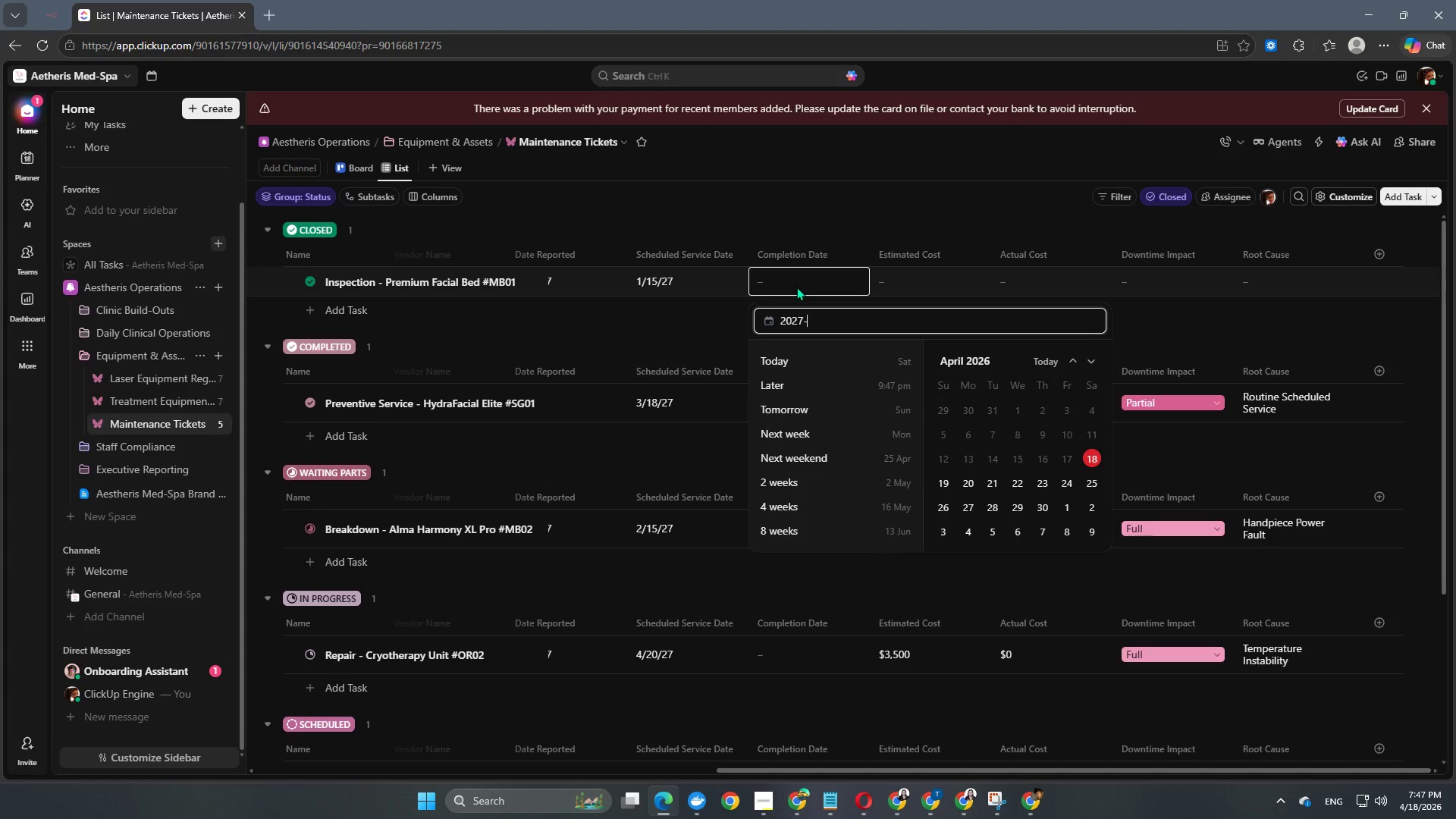 
key(Numpad0)
 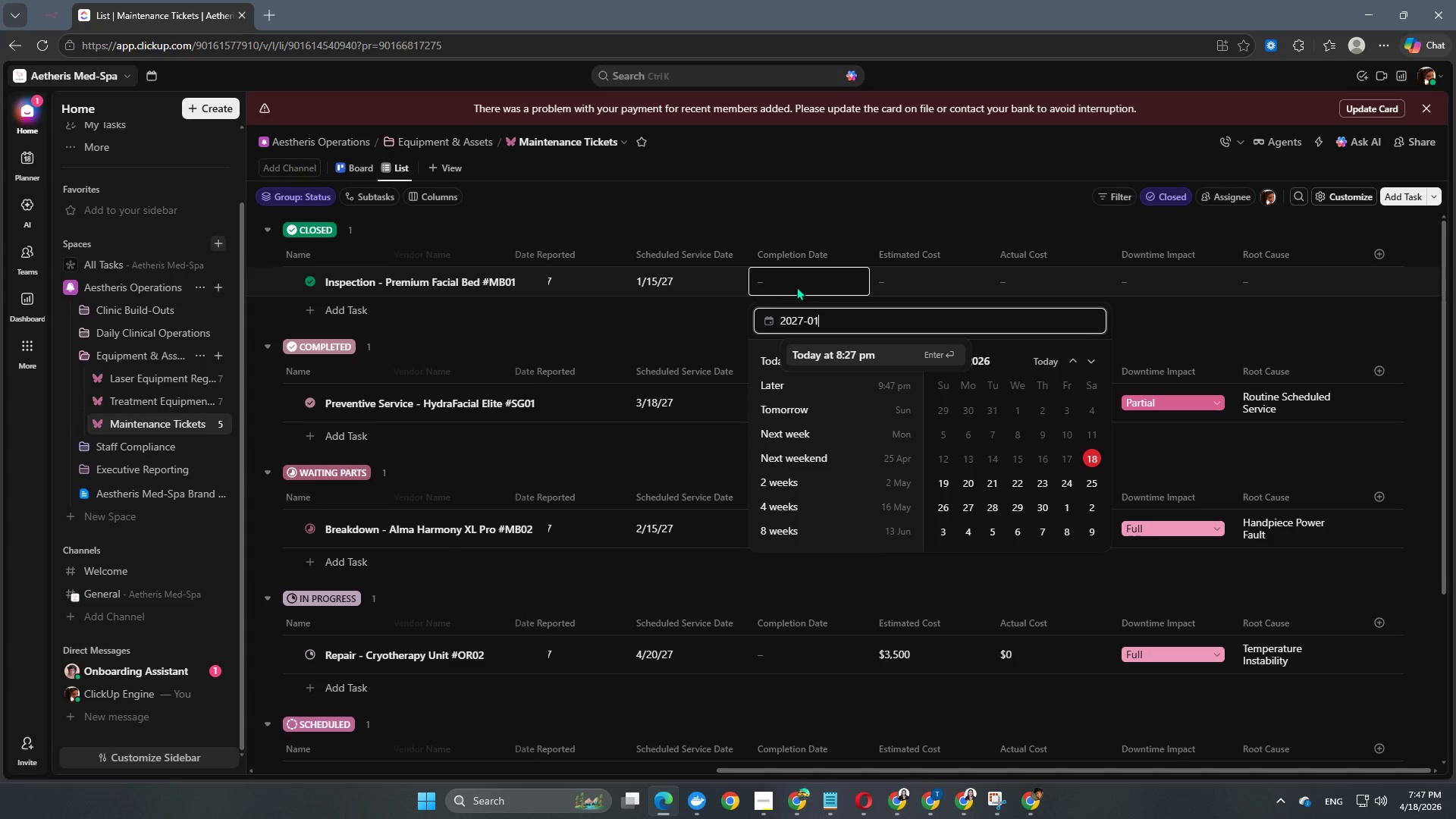 
key(Numpad1)
 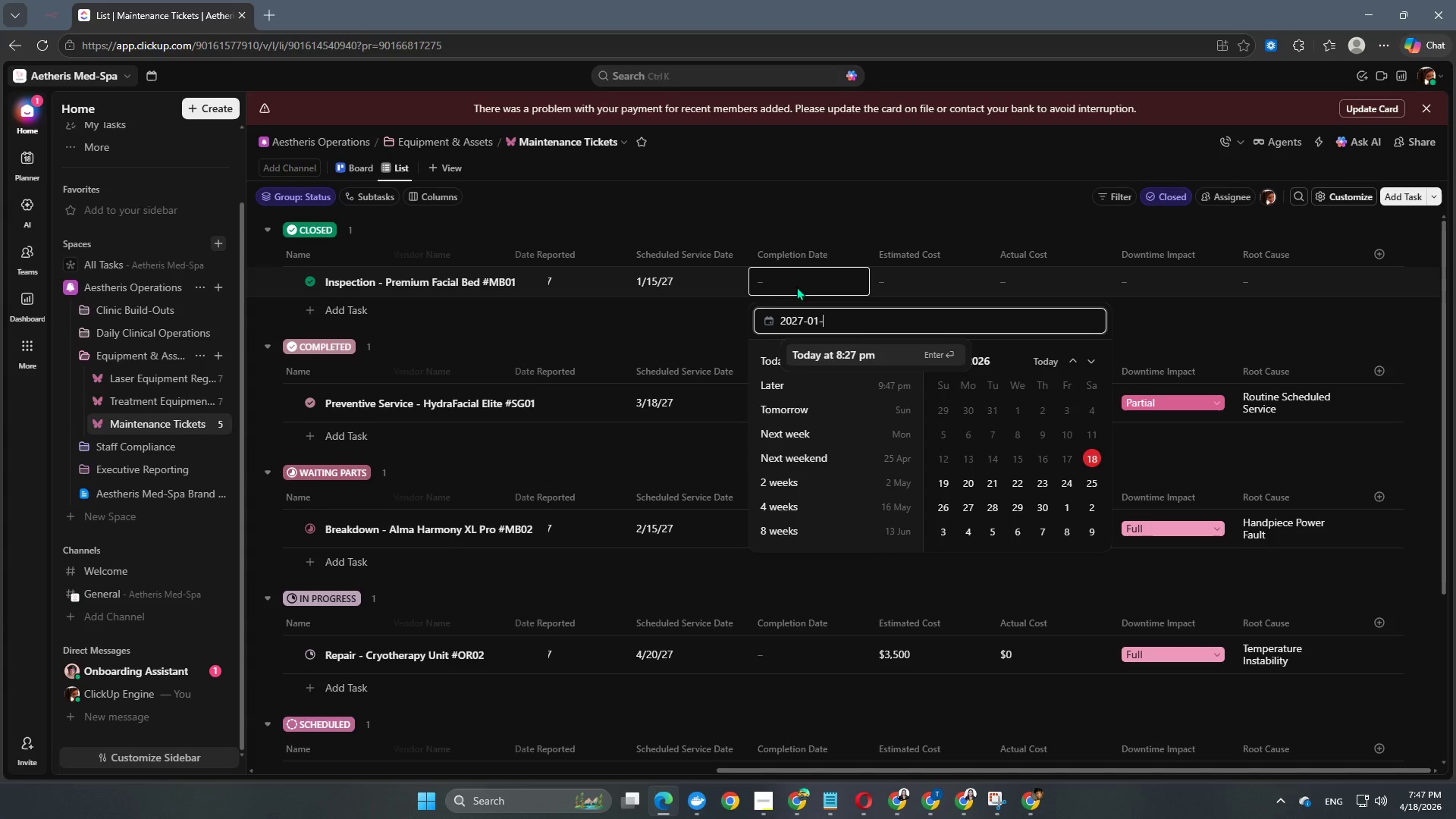 
key(NumpadSubtract)
 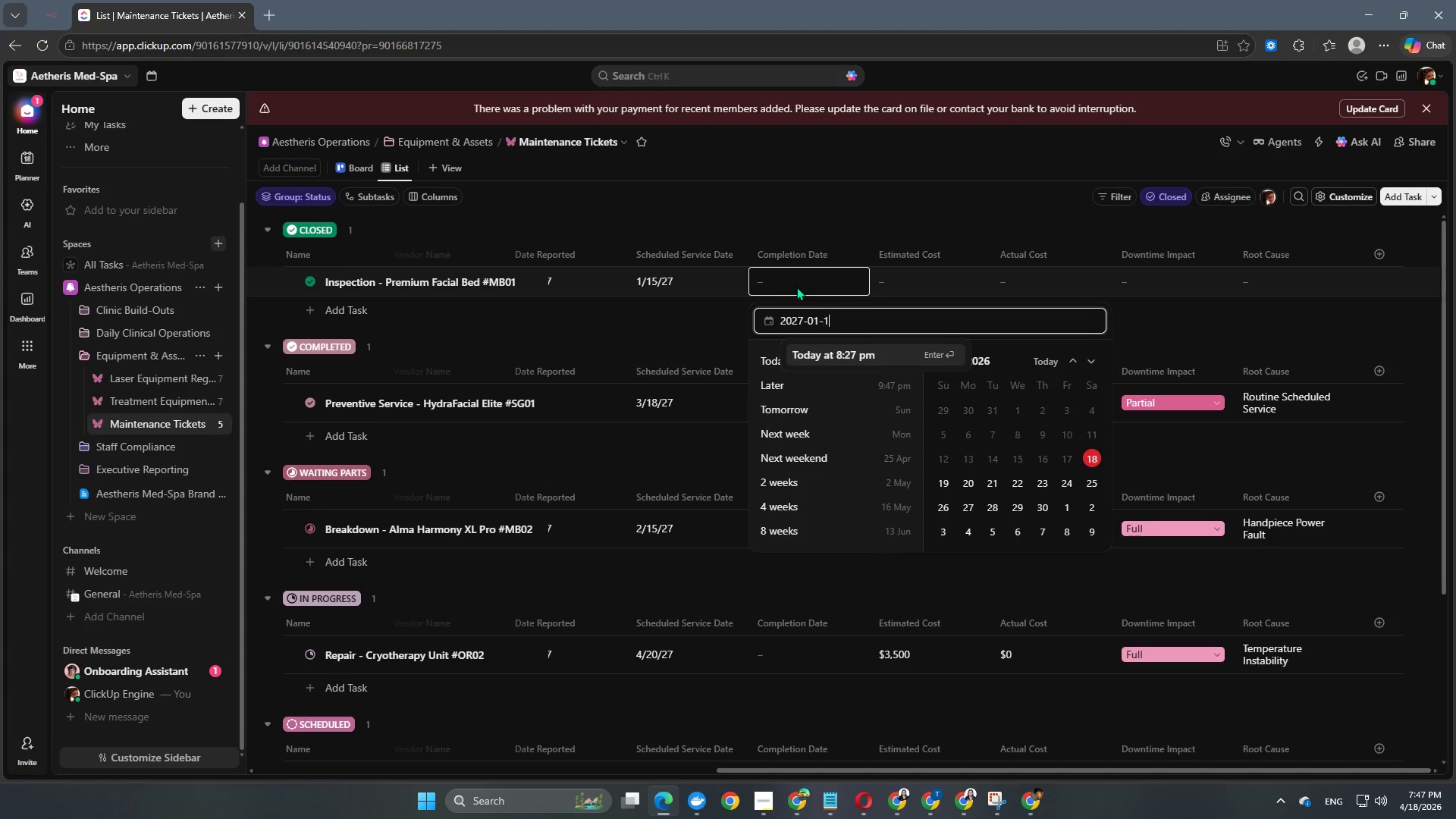 
key(Numpad1)
 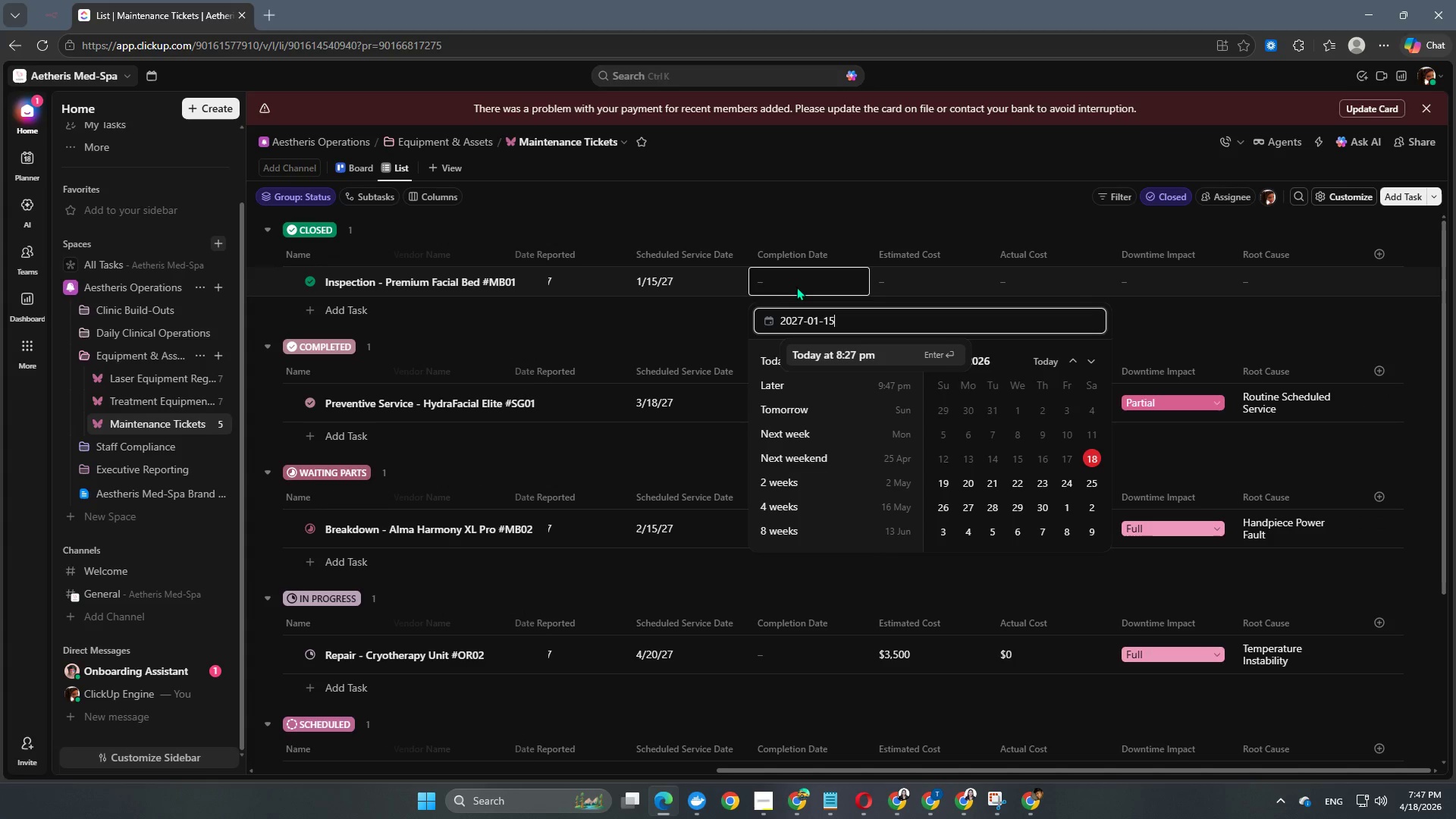 
key(Numpad5)
 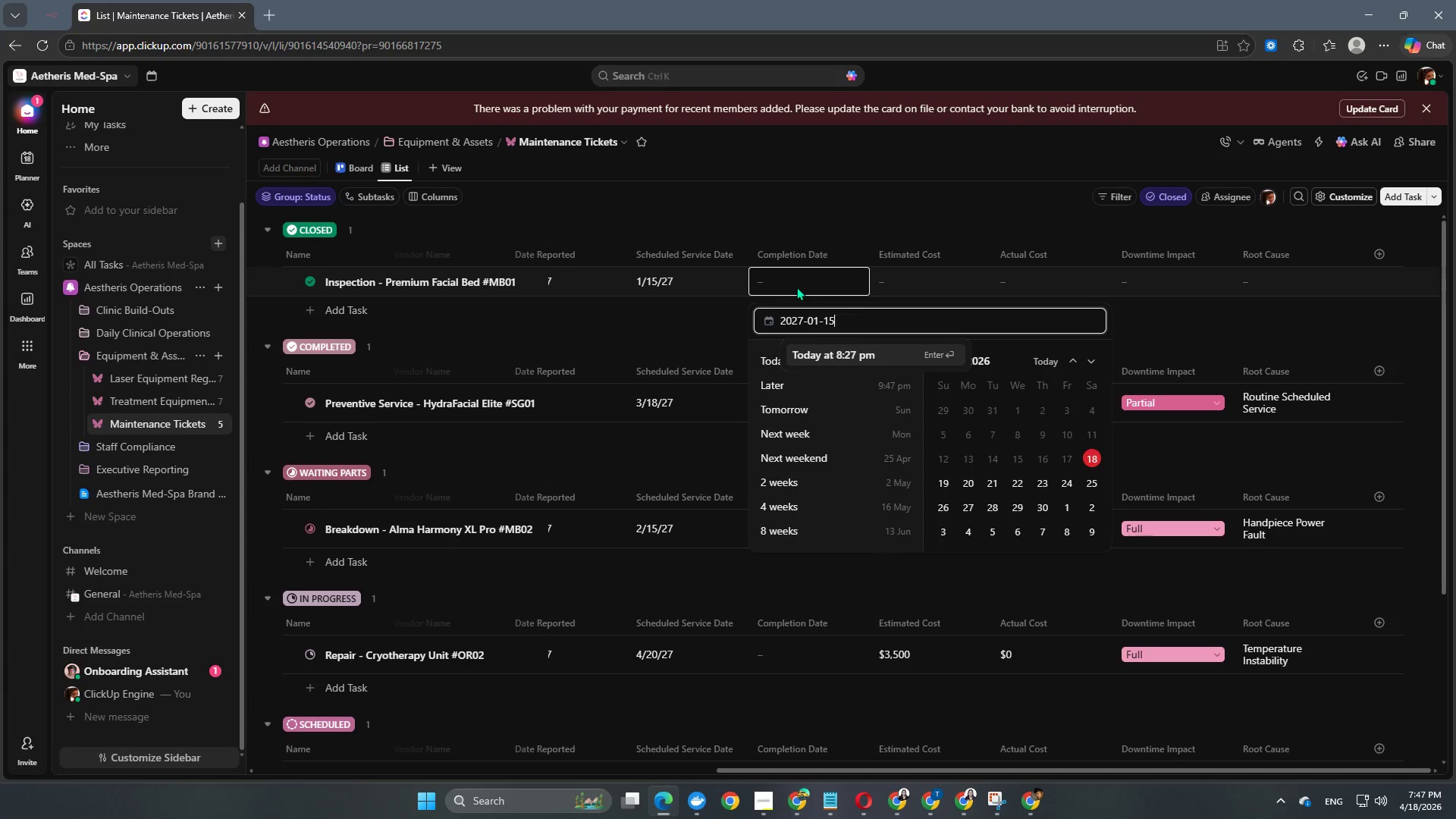 
key(NumpadEnter)
 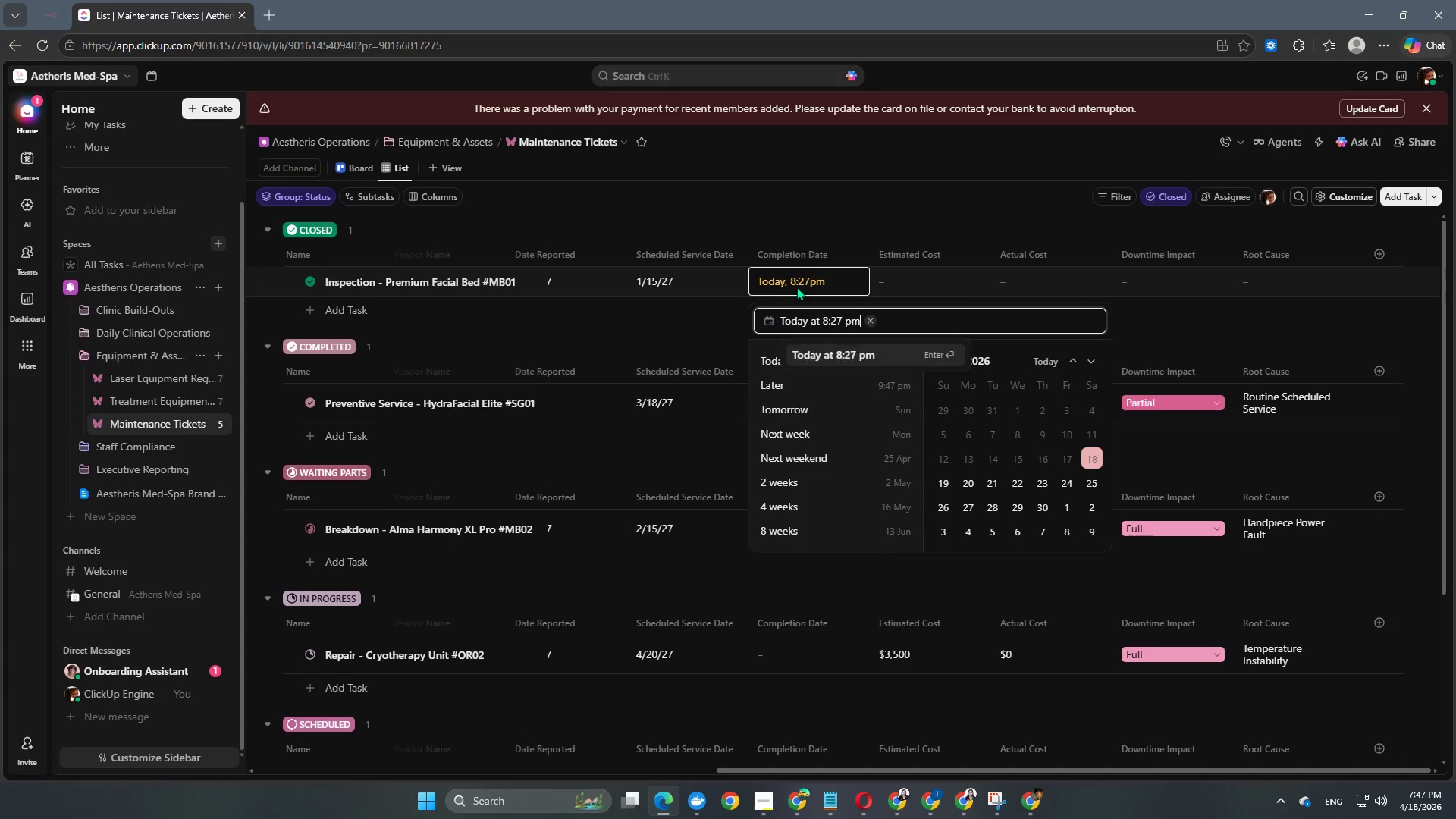 
key(NumpadEnter)
 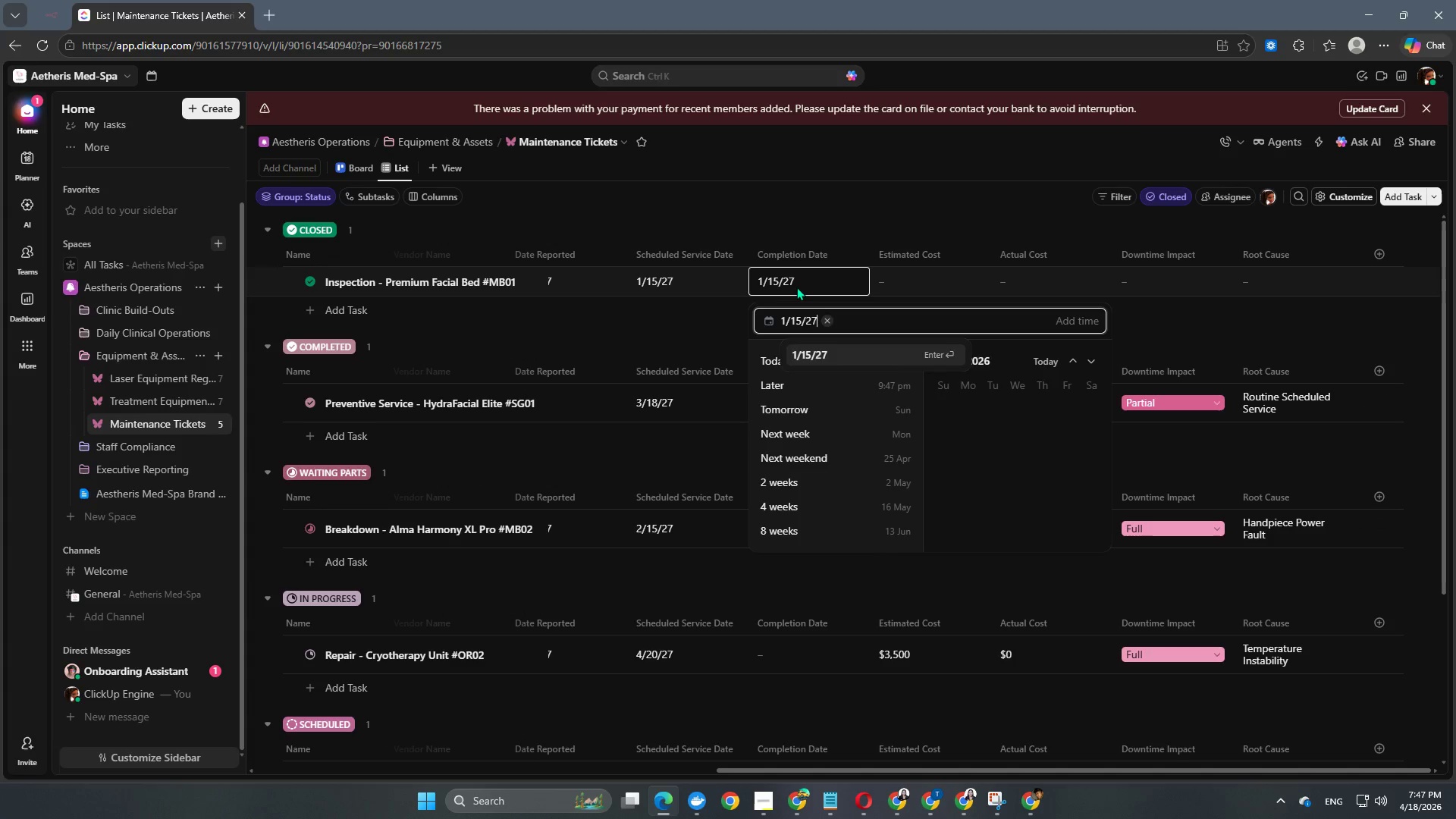 
key(NumpadEnter)
 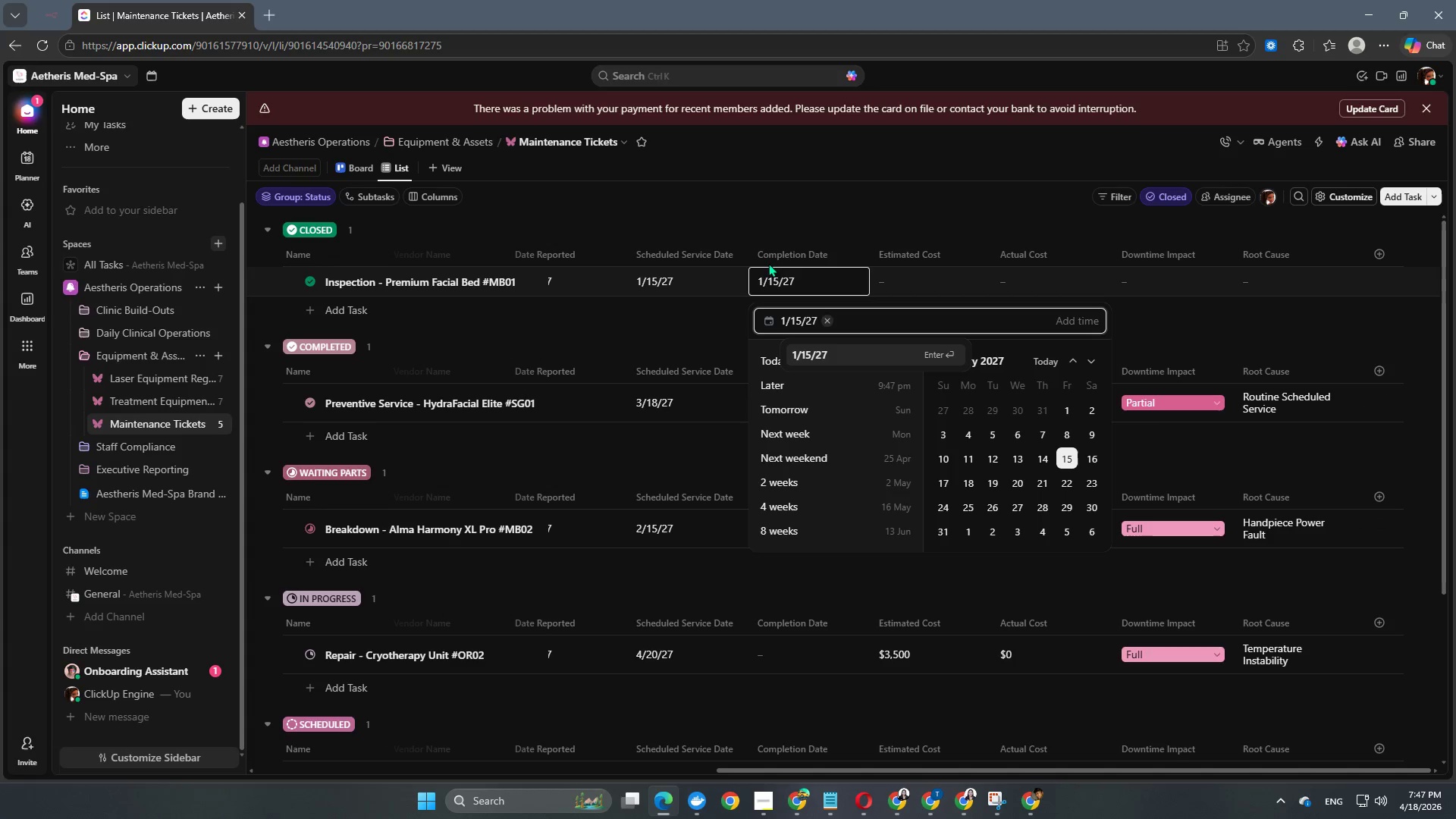 
left_click([890, 218])
 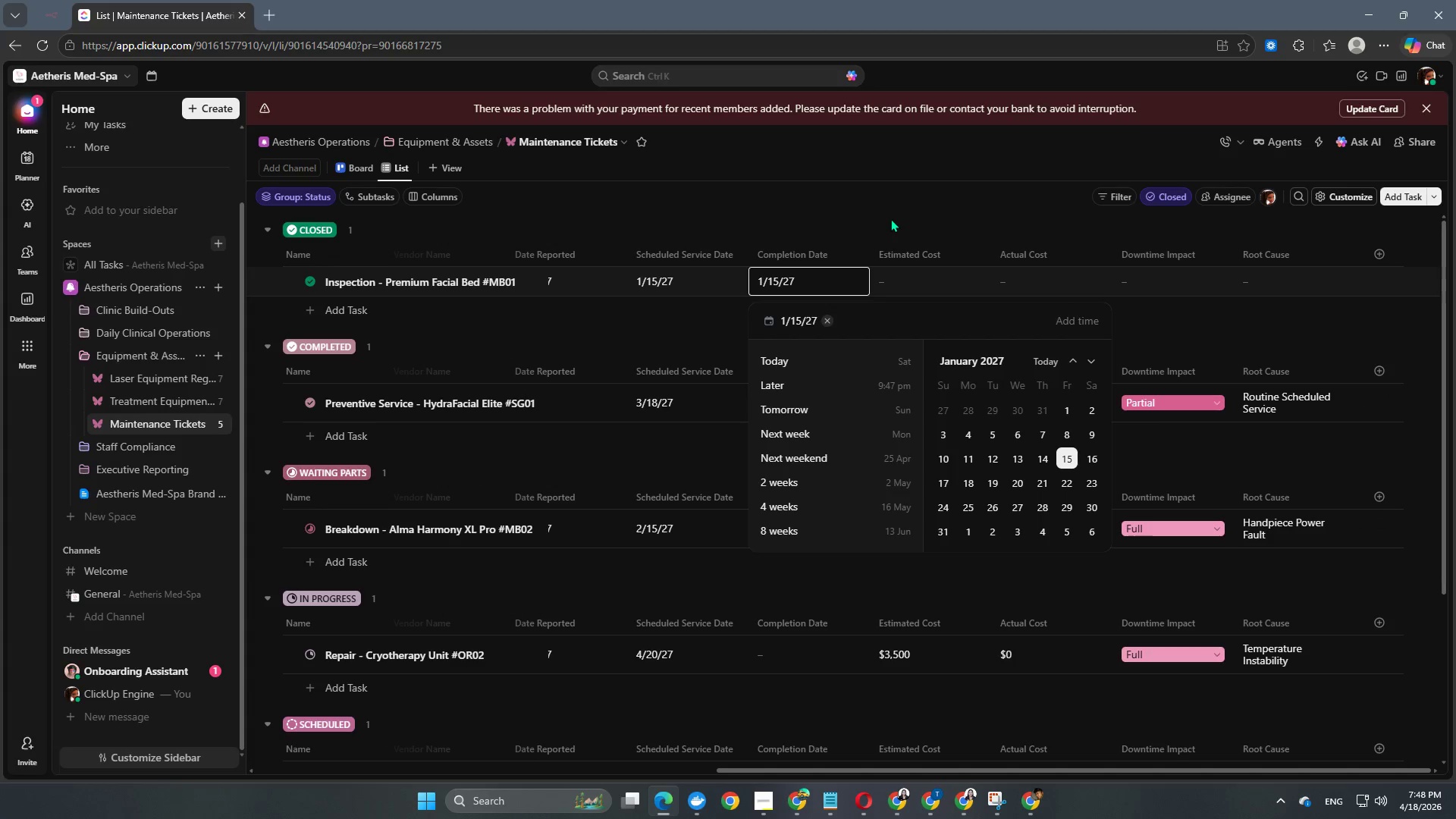 
left_click([890, 218])
 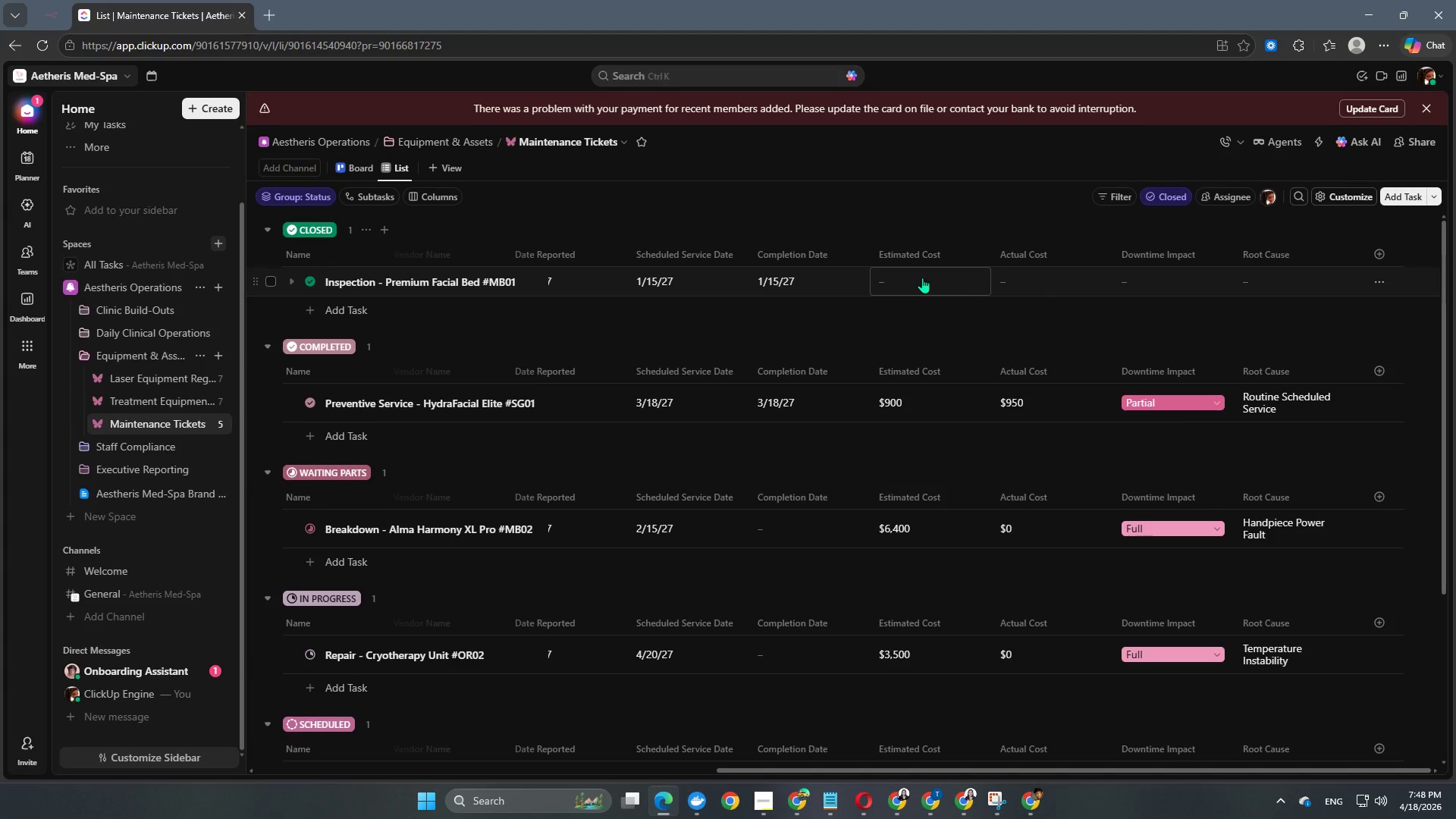 
left_click([922, 278])
 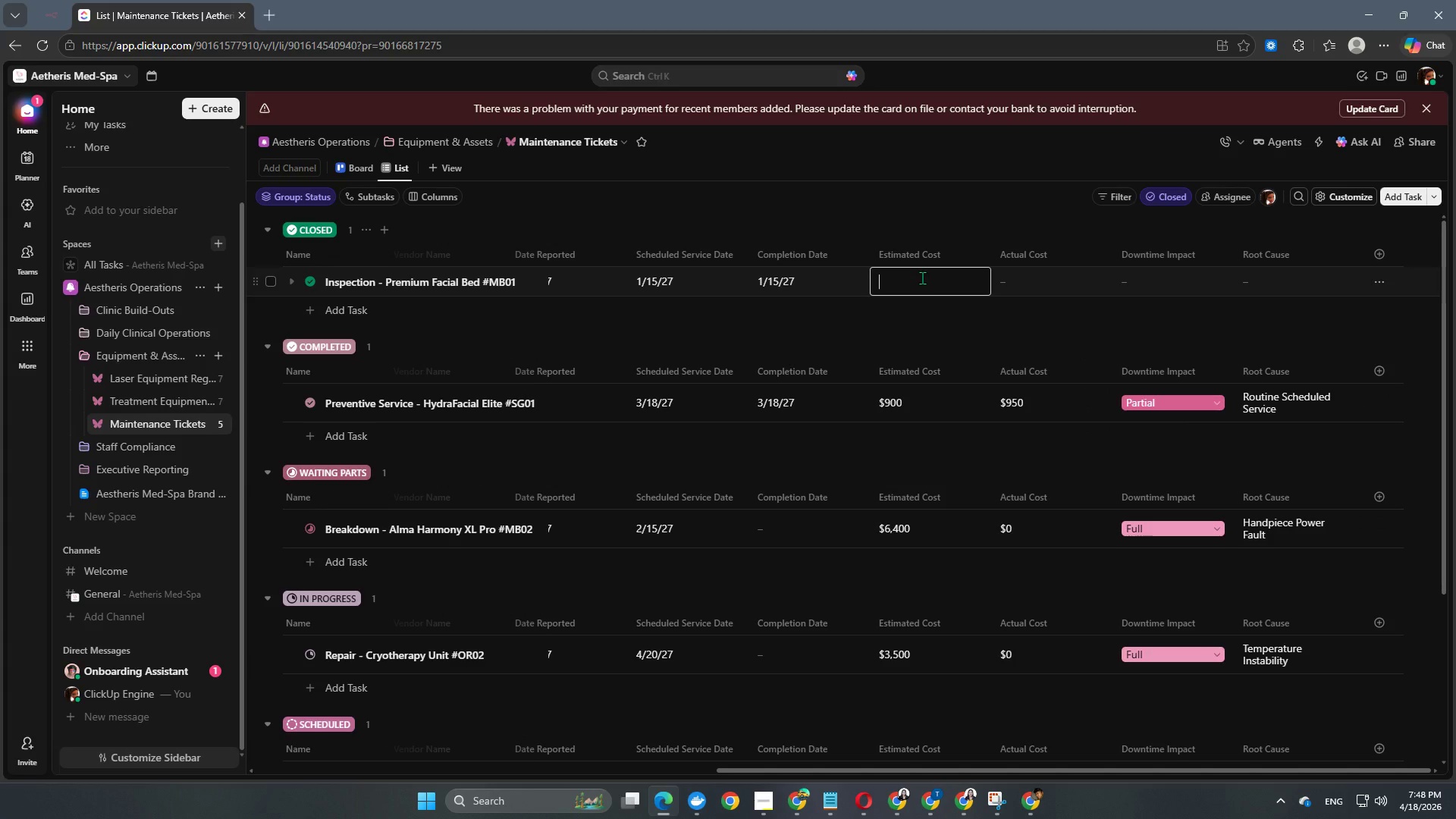 
key(Numpad0)
 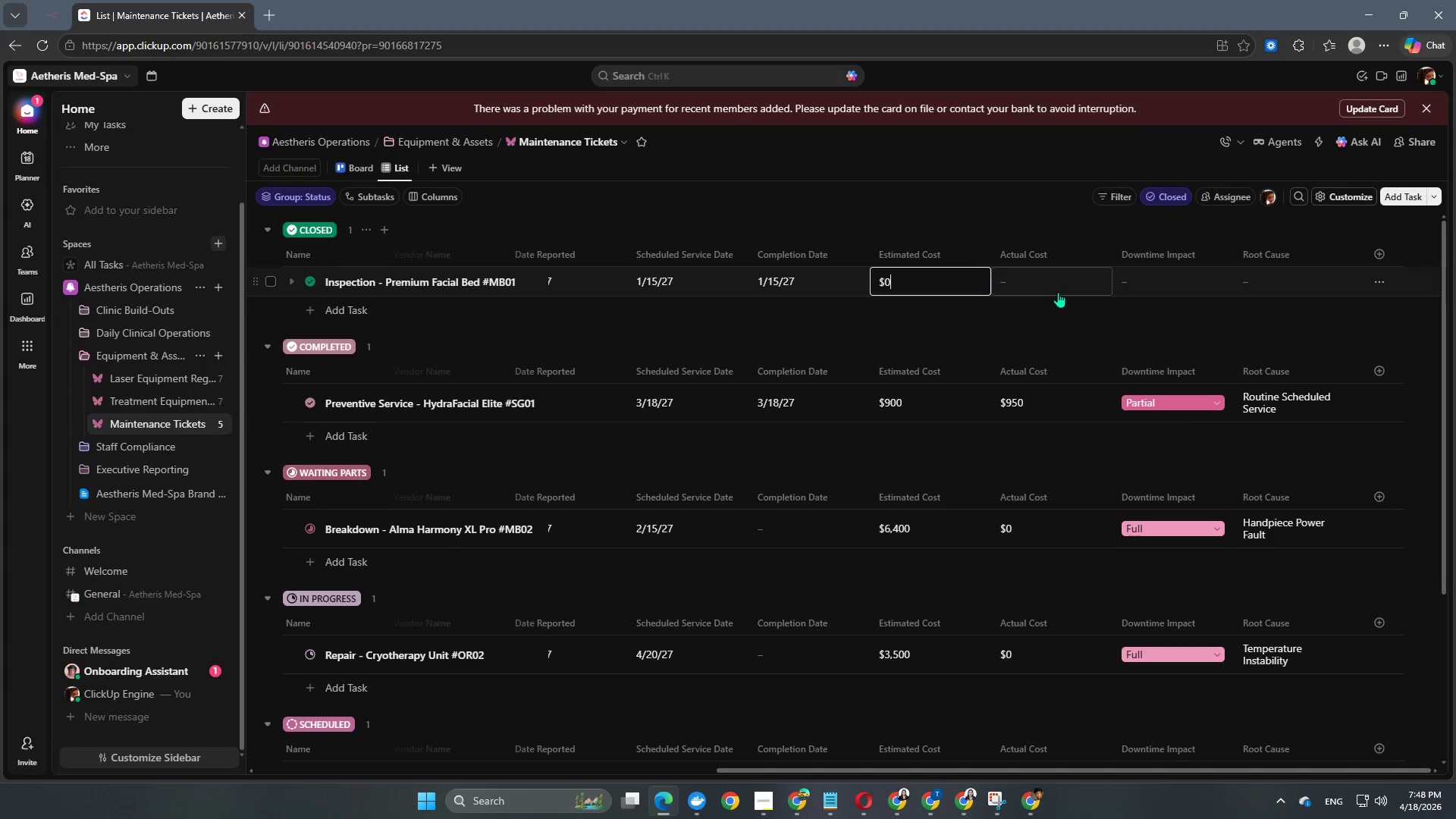 
left_click([1068, 292])
 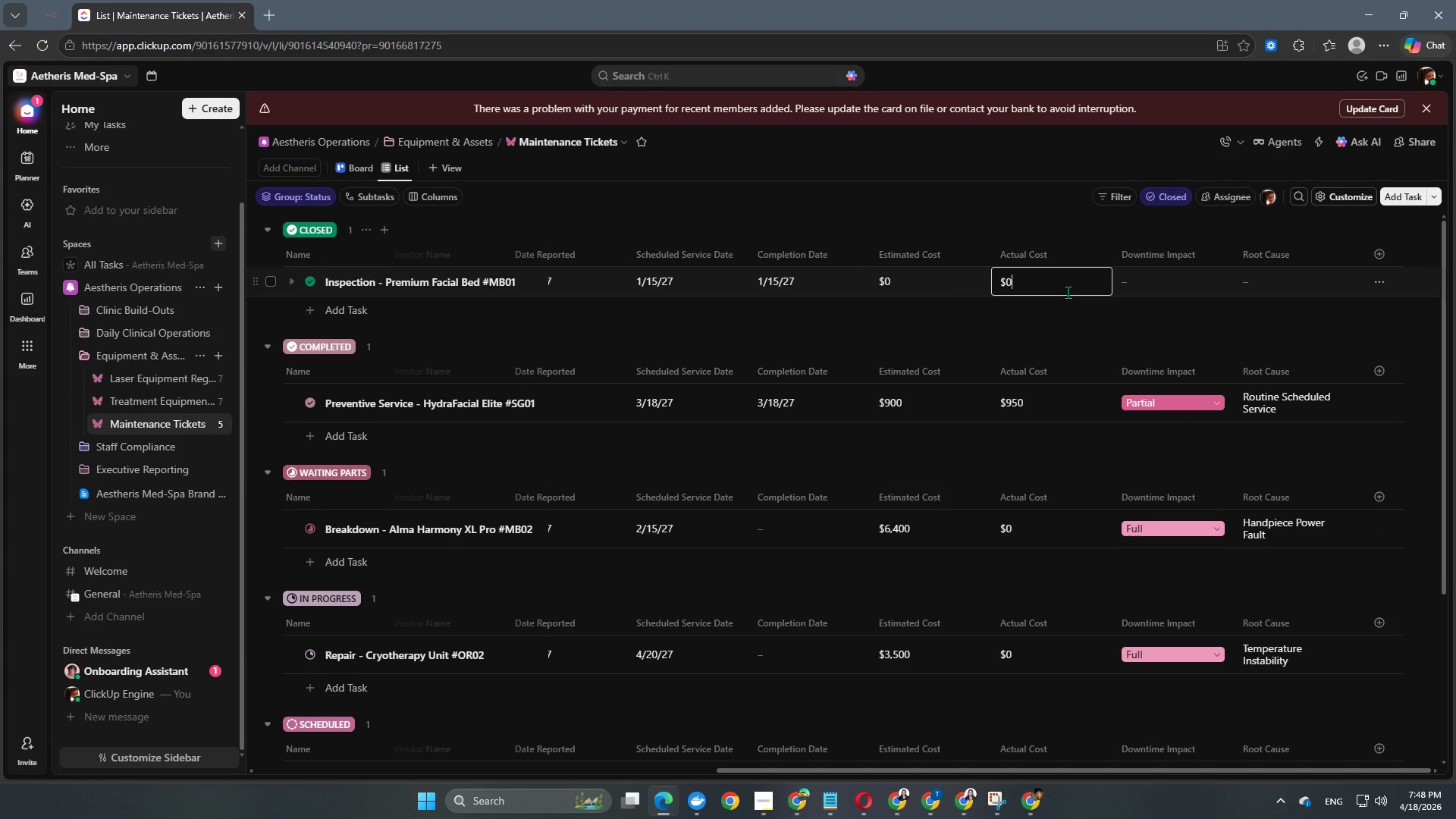 
key(Numpad0)
 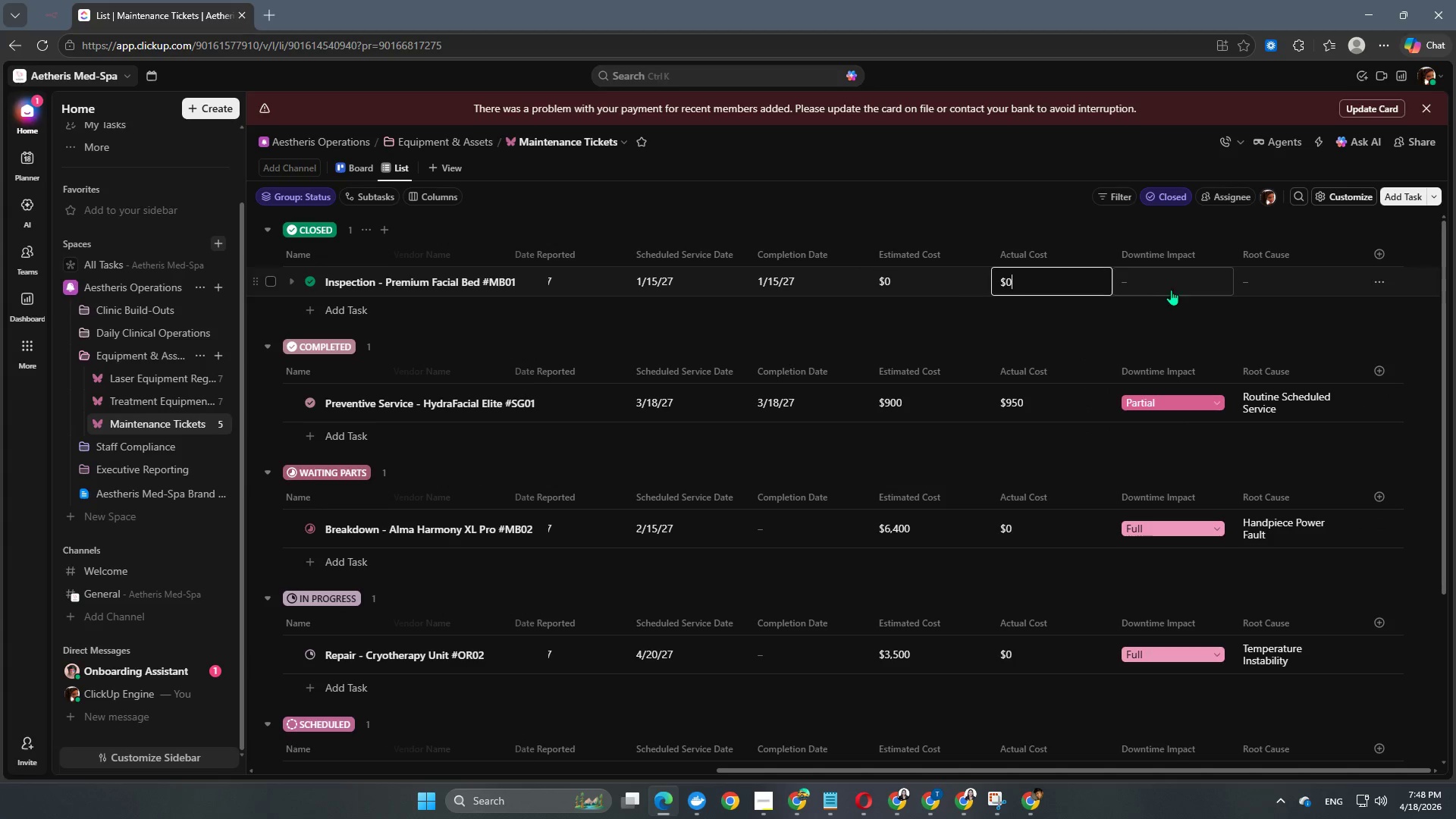 
left_click([1172, 290])
 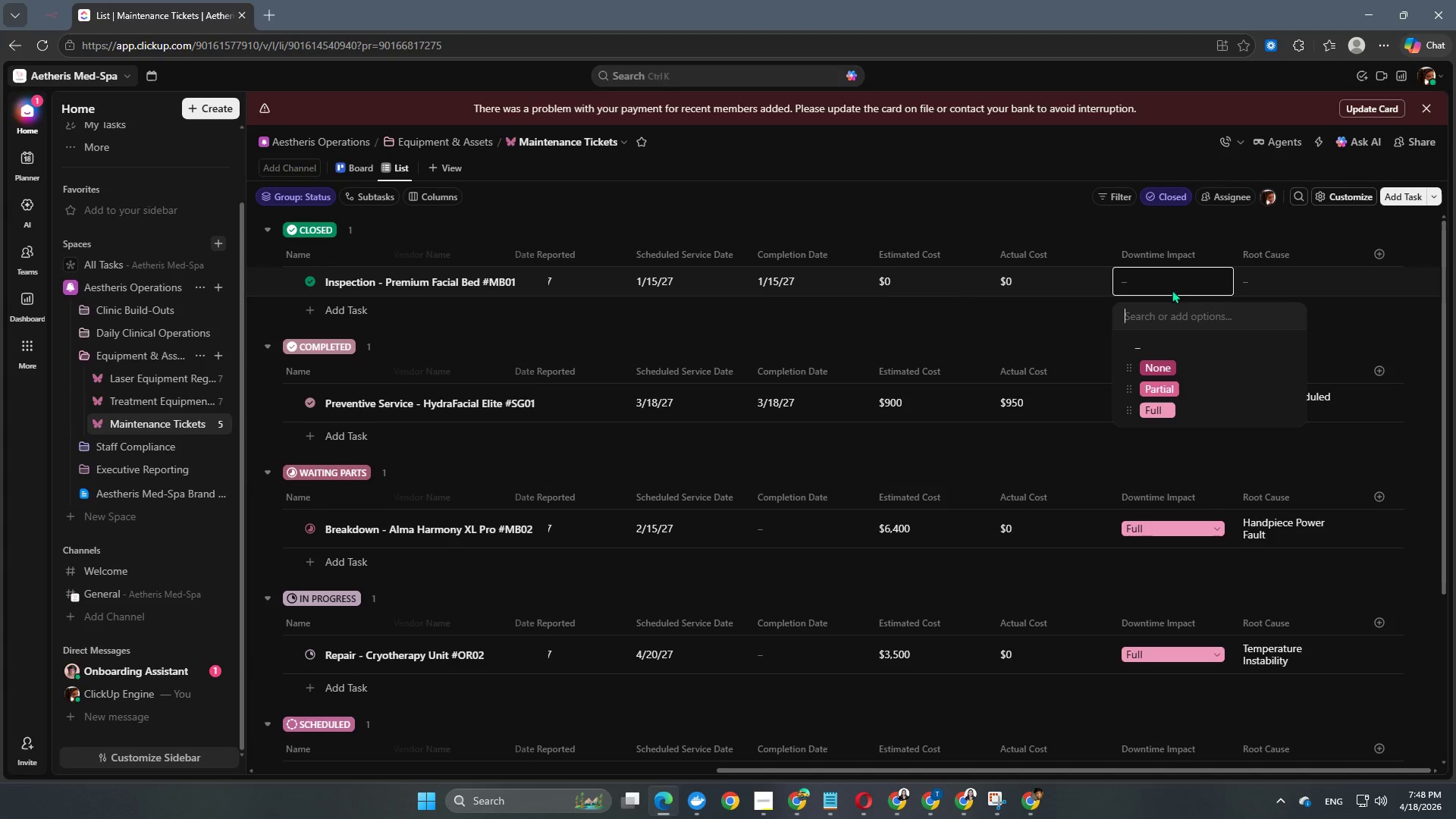 
left_click([1159, 366])
 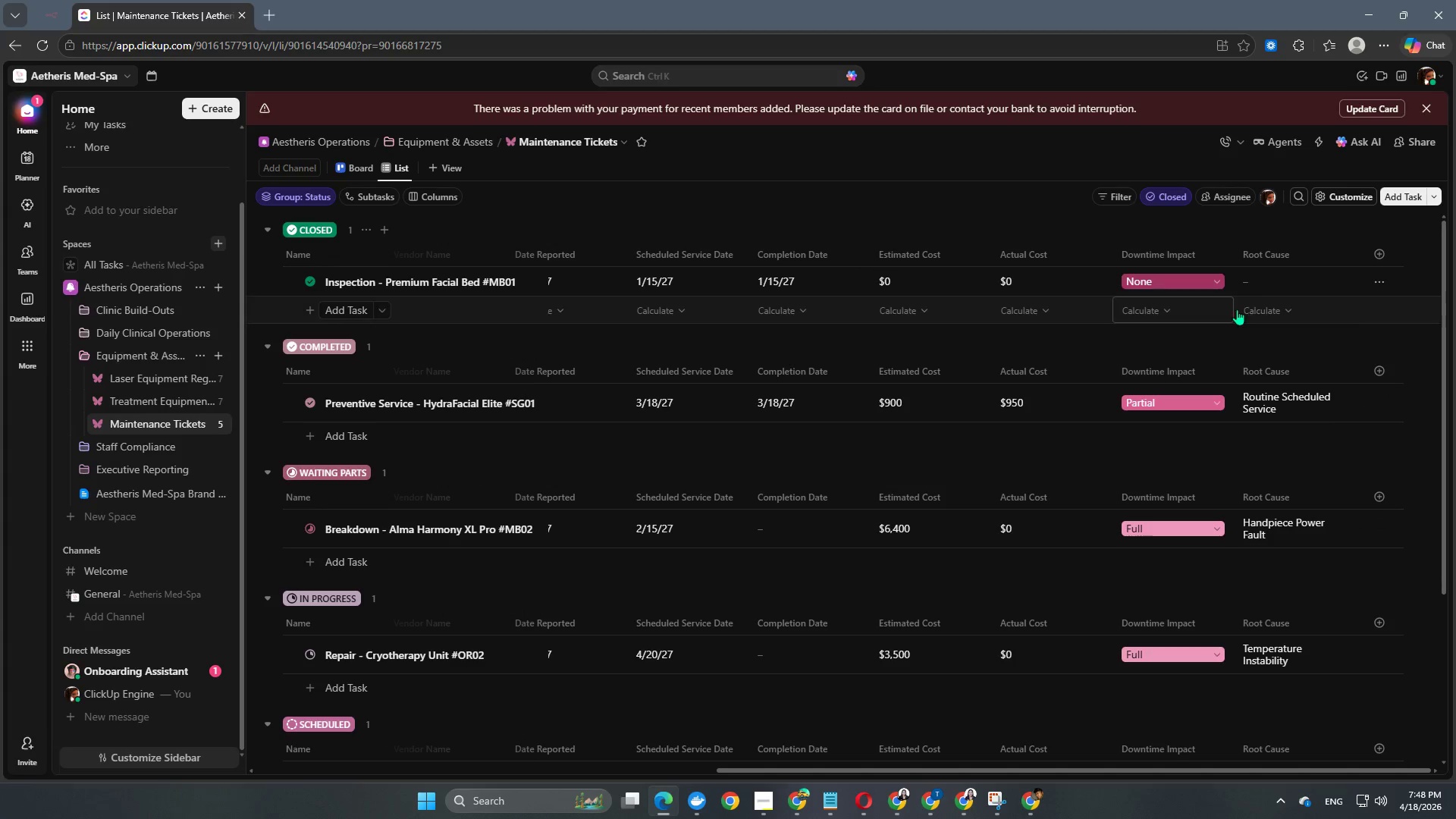 
left_click([1269, 287])
 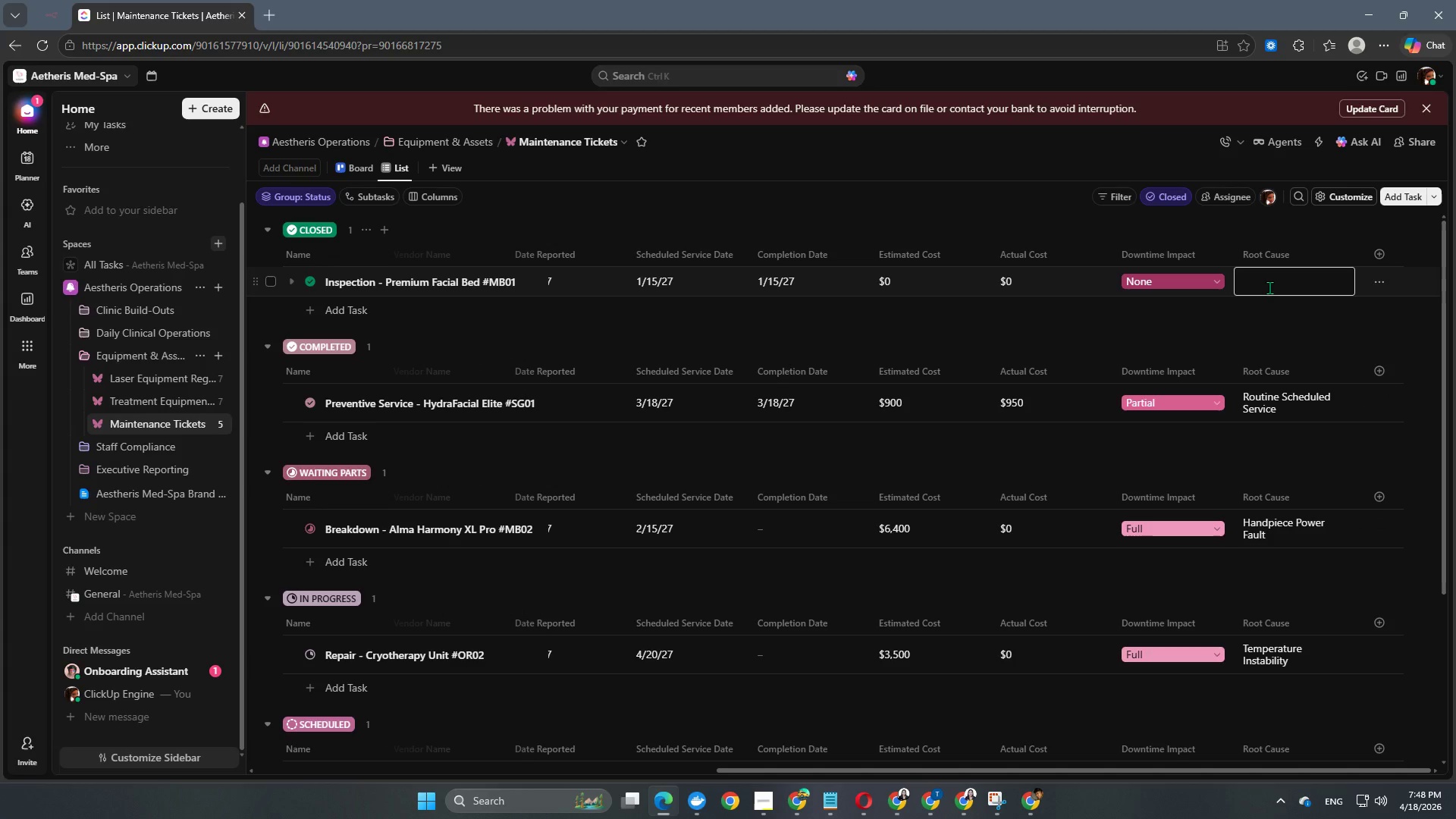 
type(Annual safety inspection passed)
key(NumpadEnter)
 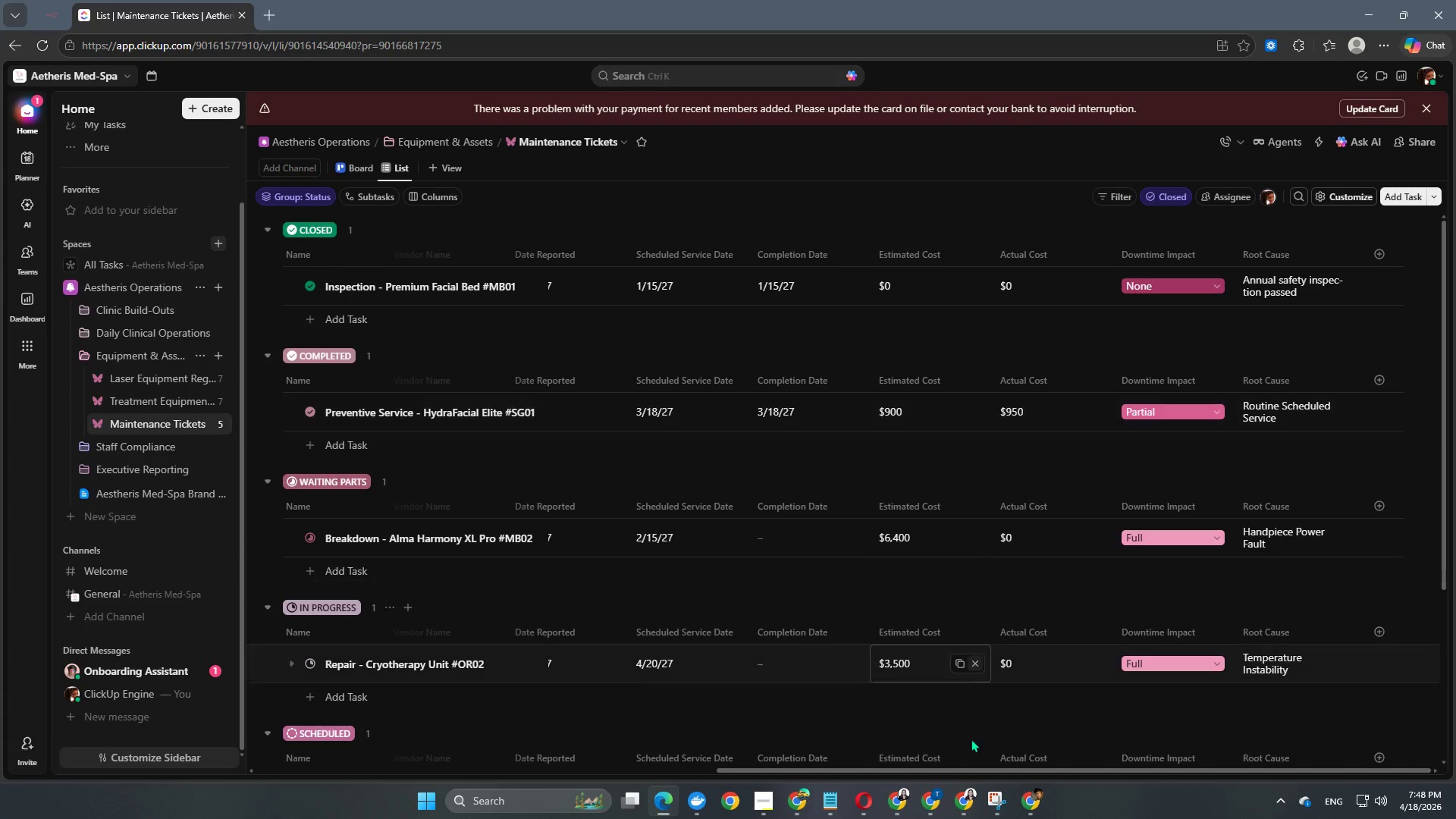 
left_click_drag(start_coordinate=[978, 770], to_coordinate=[403, 737])
 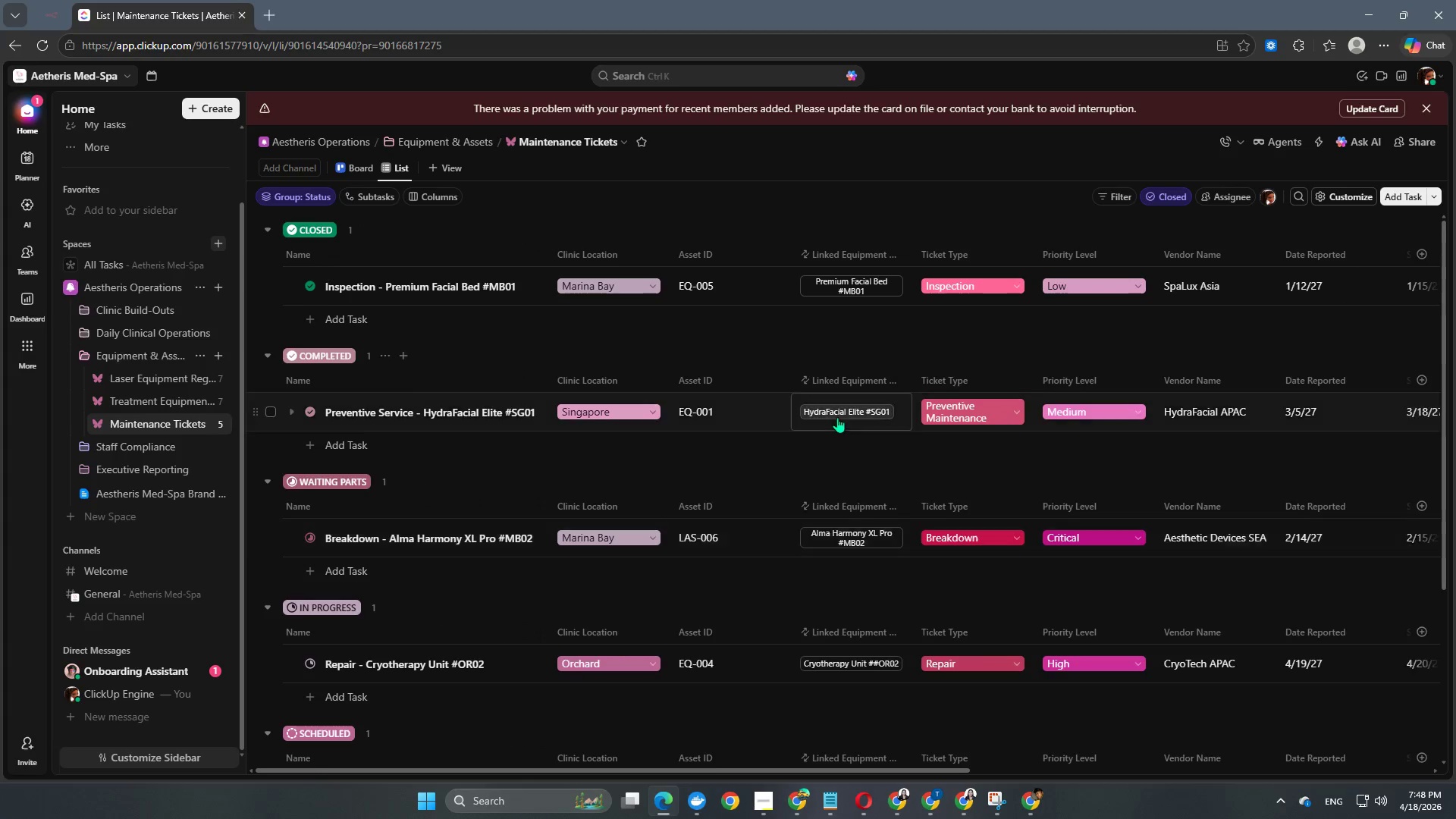 
scroll: coordinate [911, 438], scroll_direction: down, amount: 7.0
 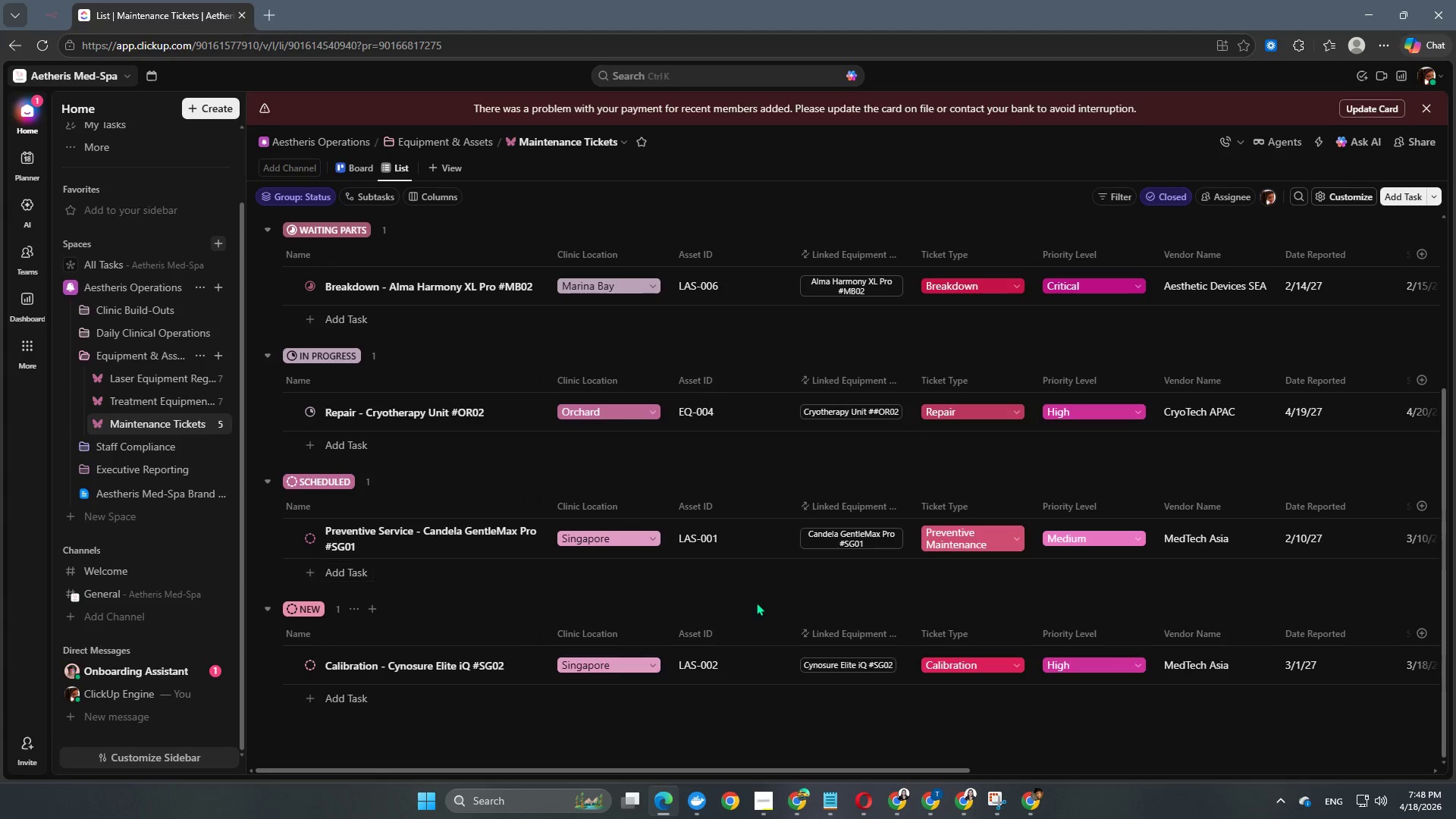 
wait(7.13)
 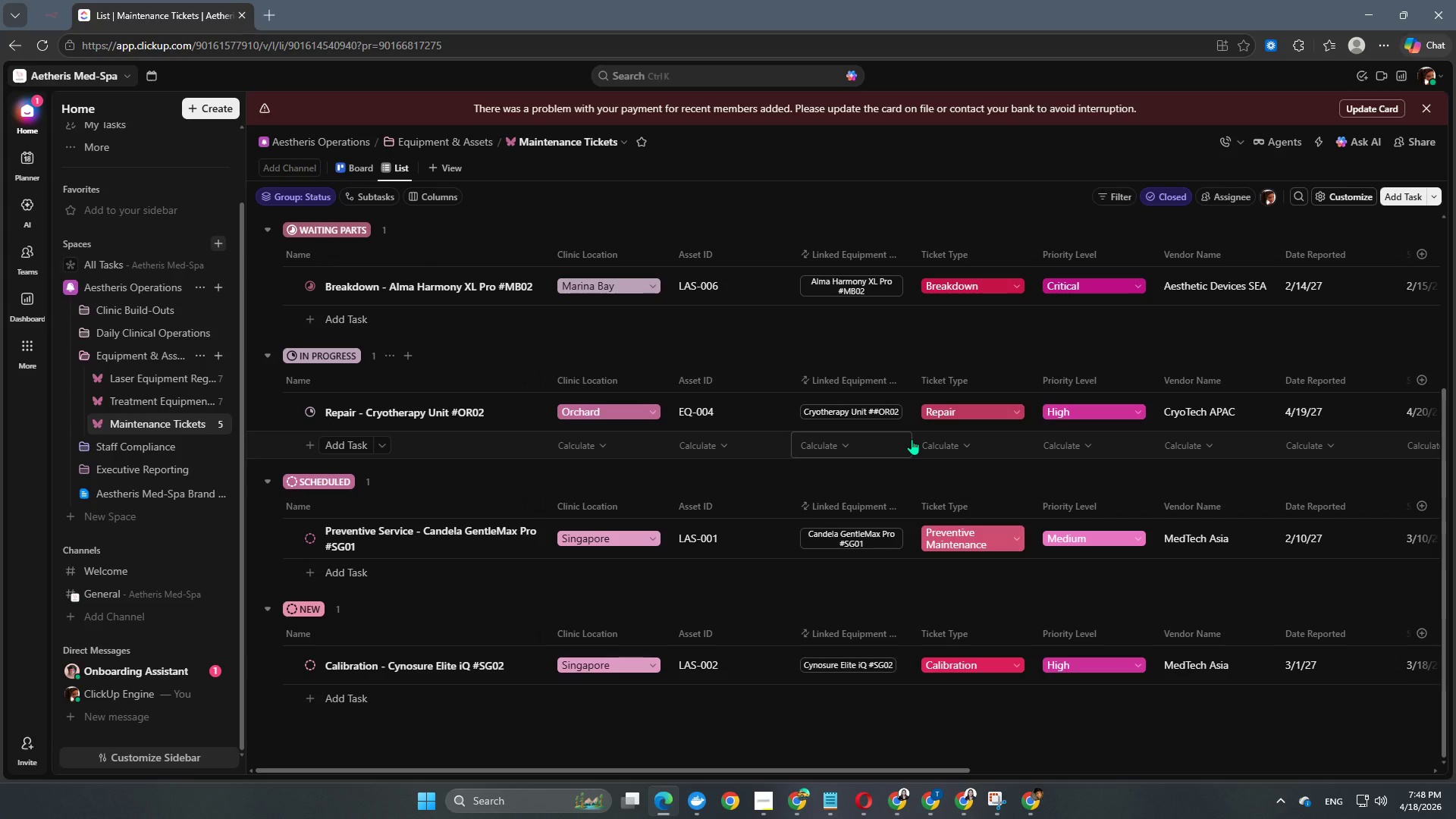 
mouse_move([814, 519])
 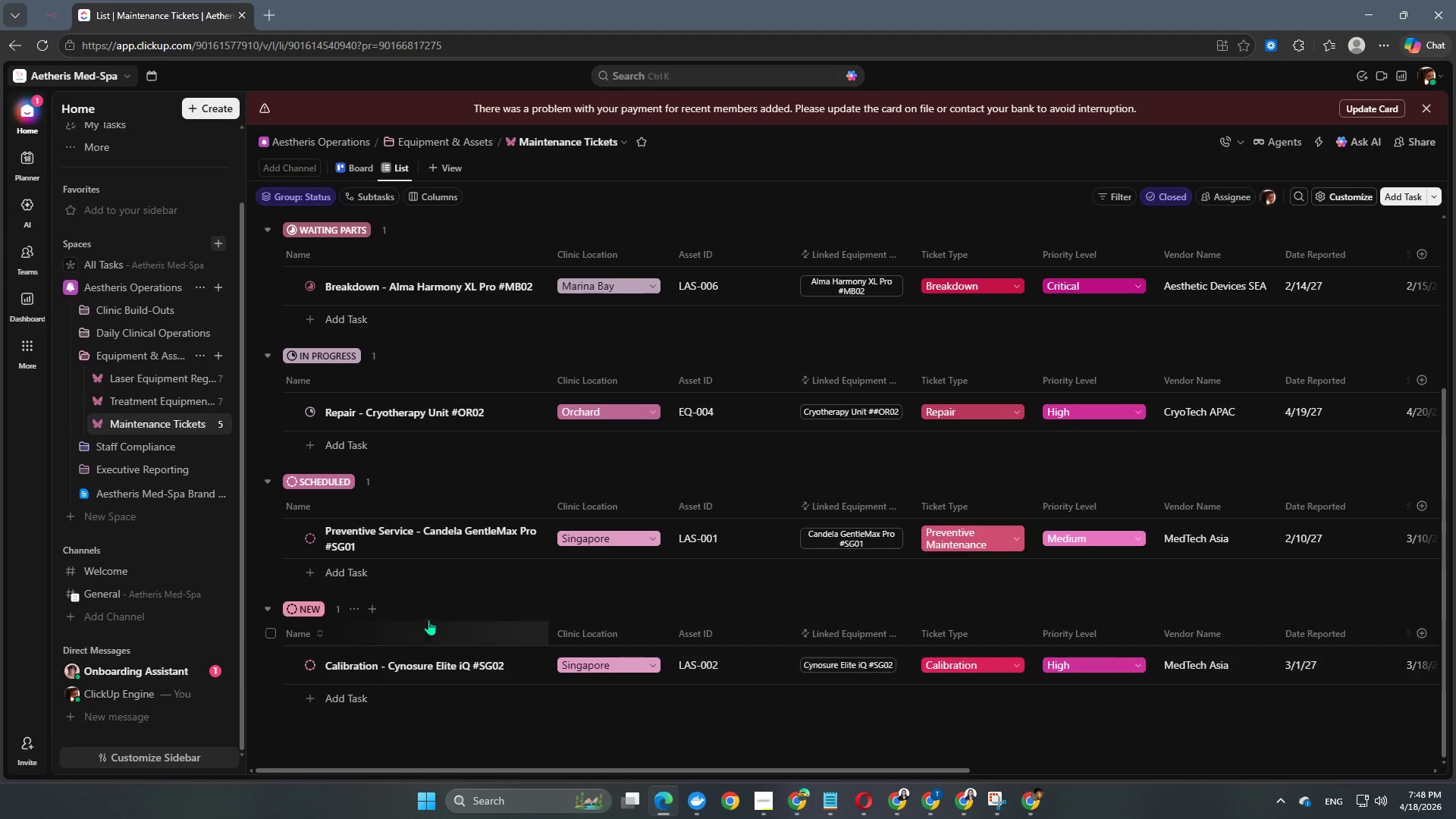 
scroll: coordinate [428, 614], scroll_direction: down, amount: 2.0
 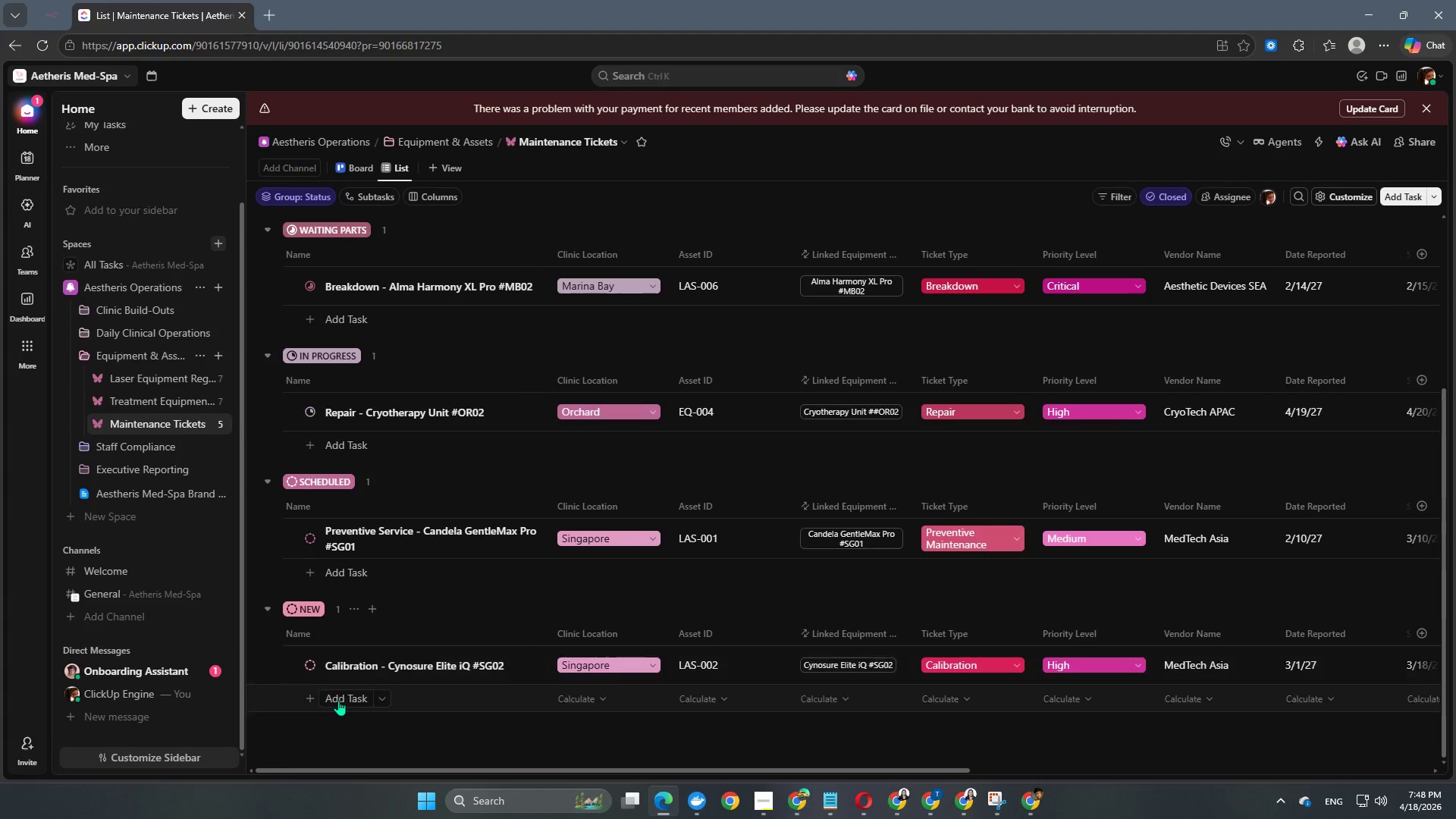 
left_click([338, 703])
 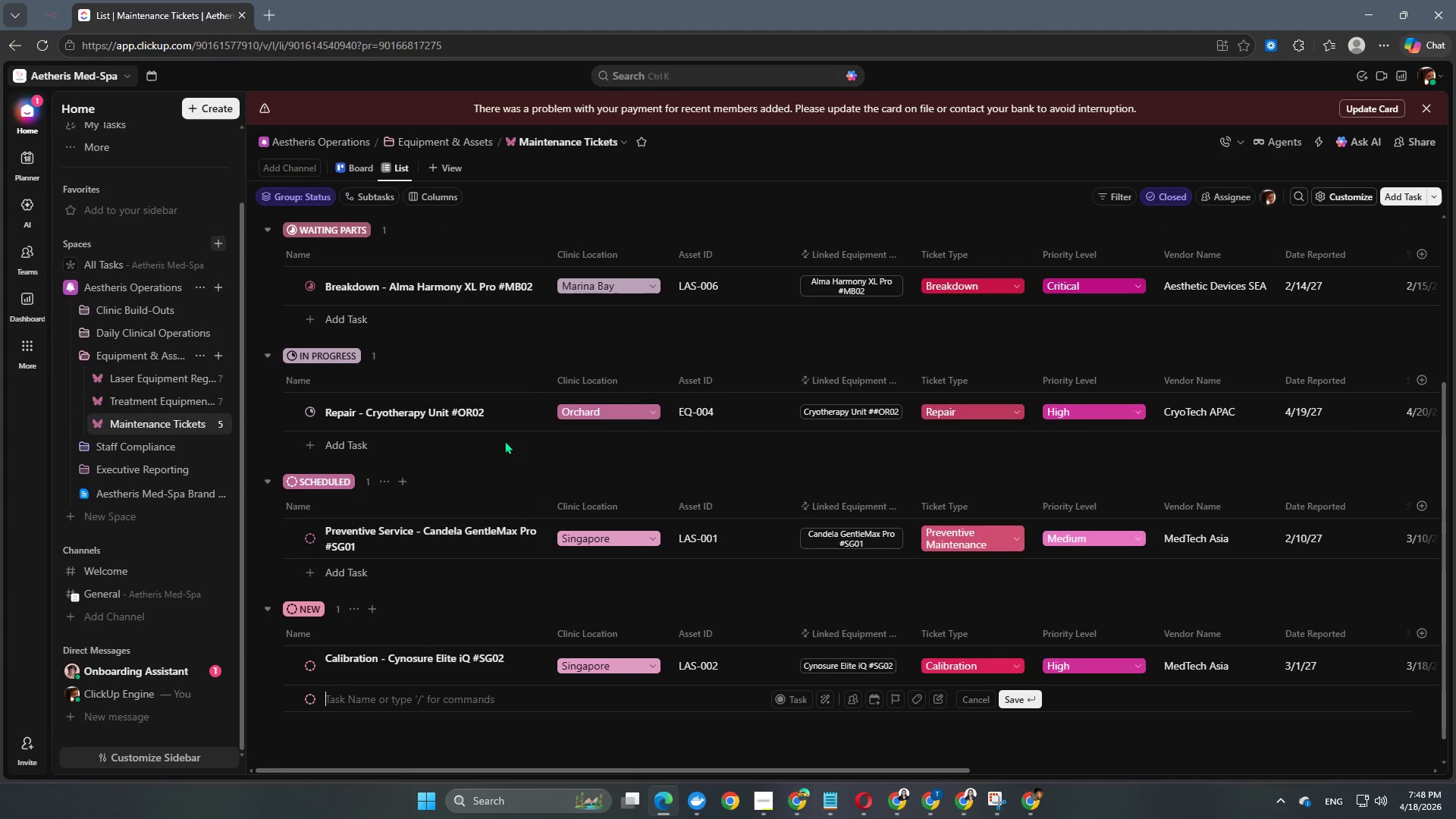 
scroll: coordinate [500, 420], scroll_direction: down, amount: 5.0
 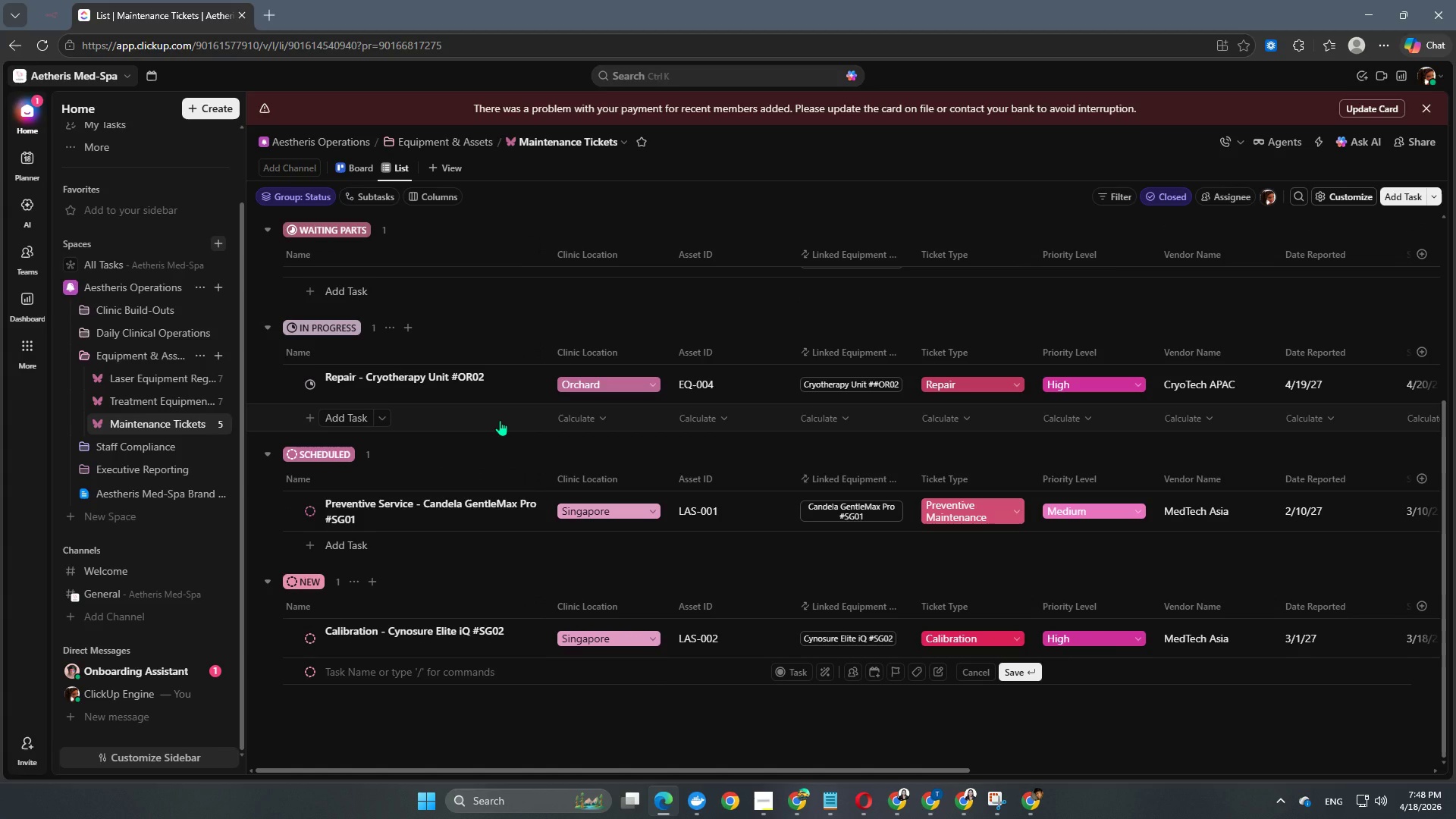 
type(Preventive Service - Luyt)
key(Backspace)
key(Backspace)
type(tronic Clarity II #OR02)
key(NumpadEnter)
 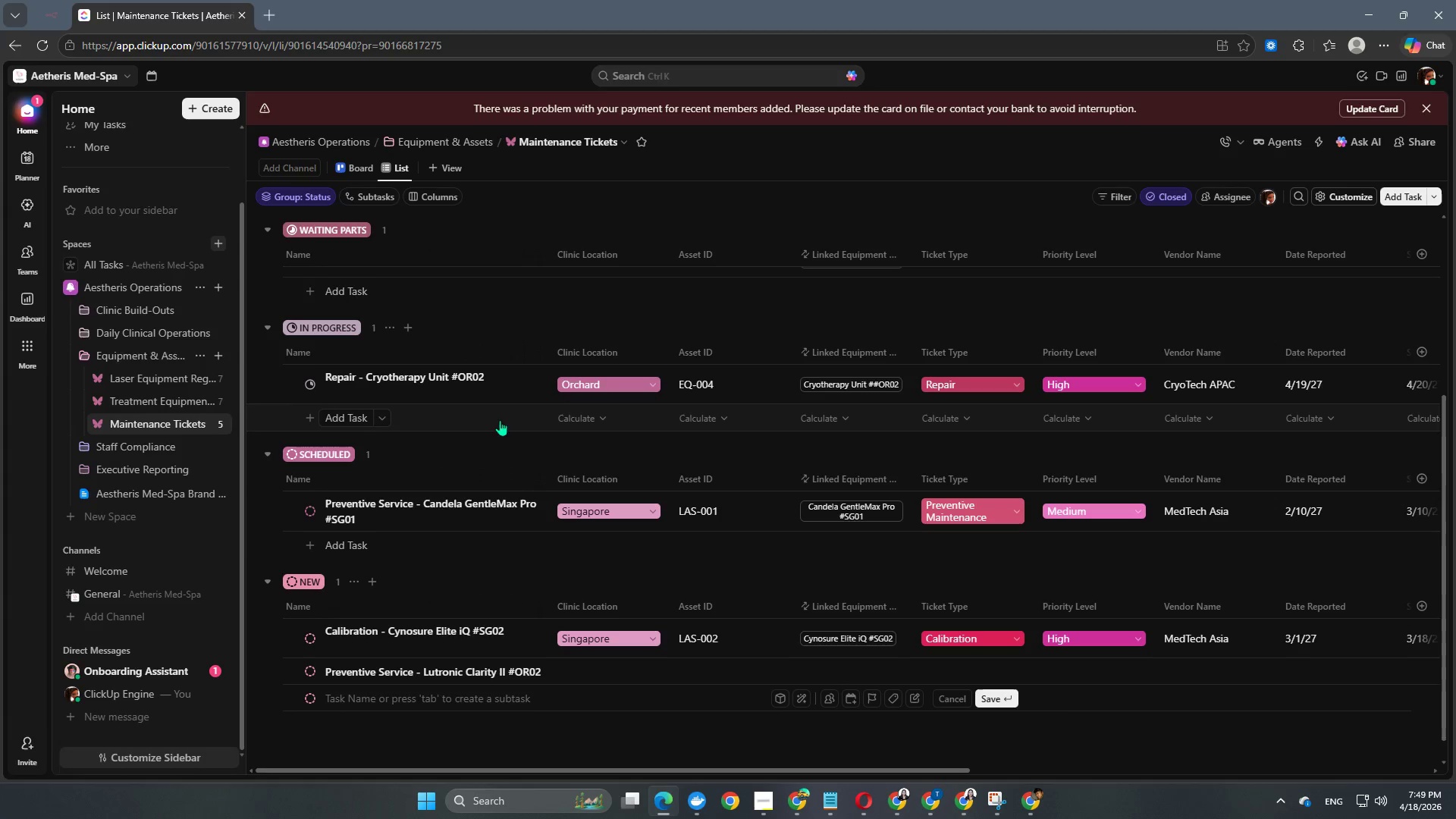 
left_click([629, 668])
 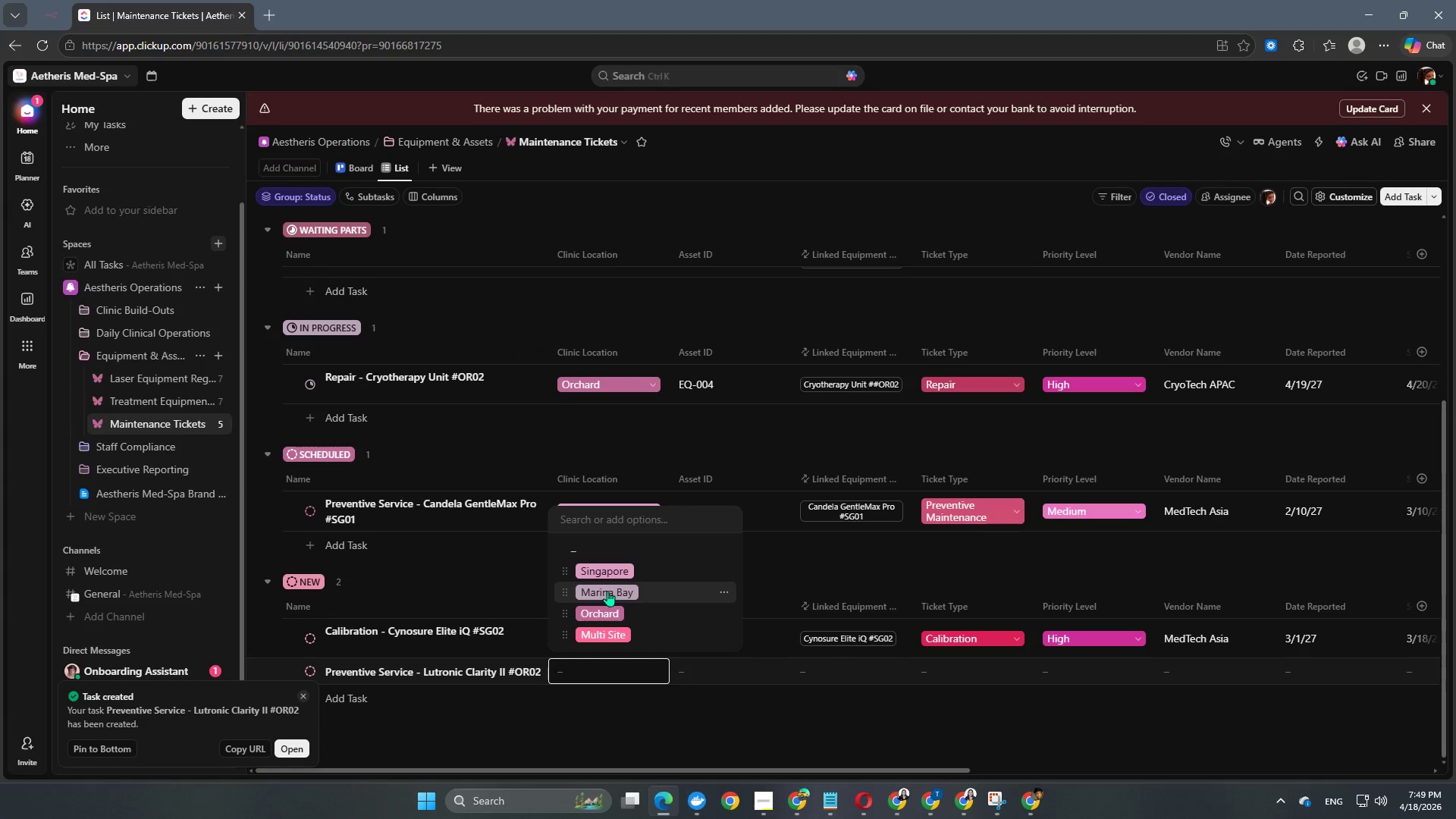 
left_click([604, 610])
 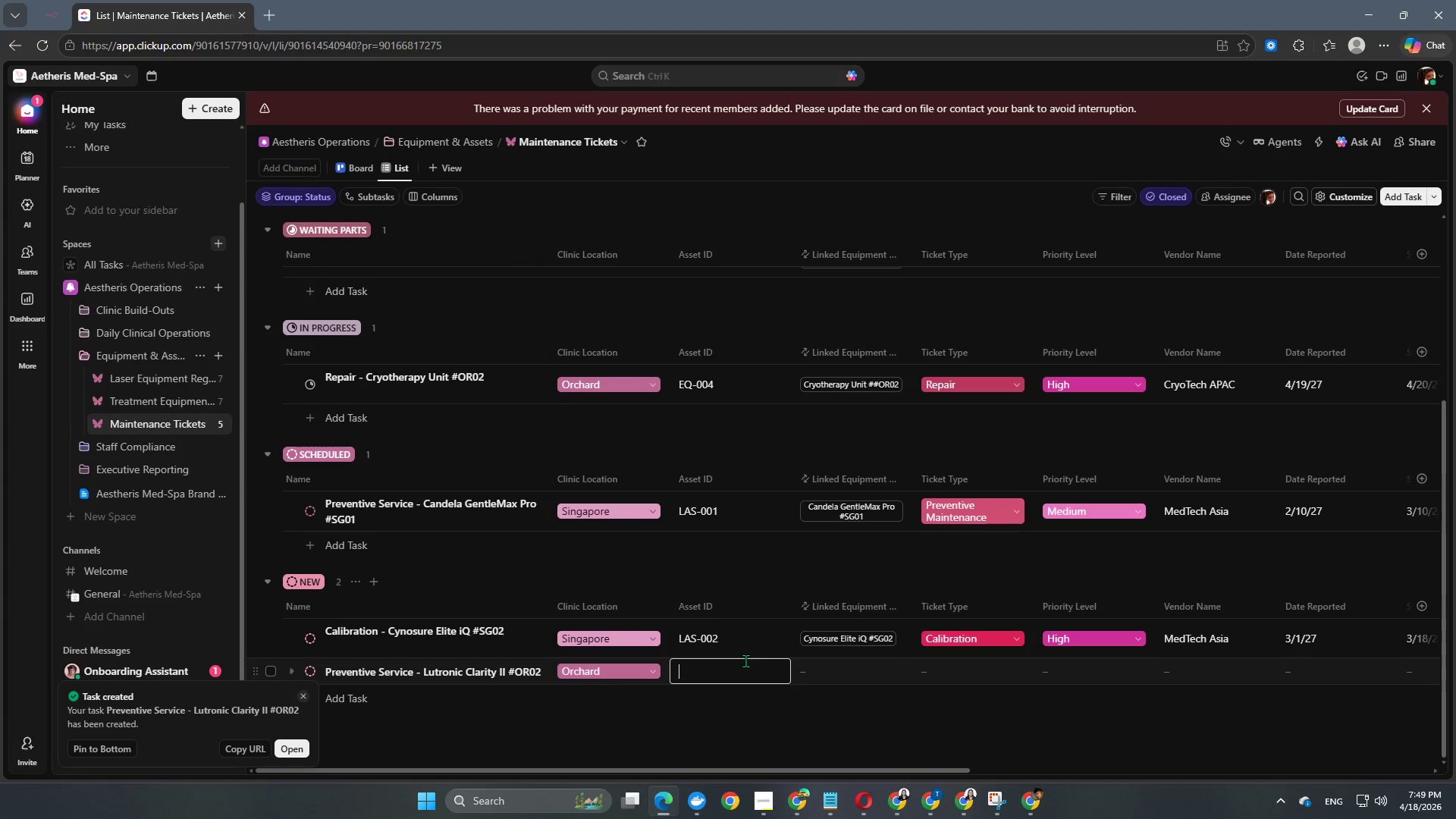 
type(LAS-004)
key(NumpadEnter)
 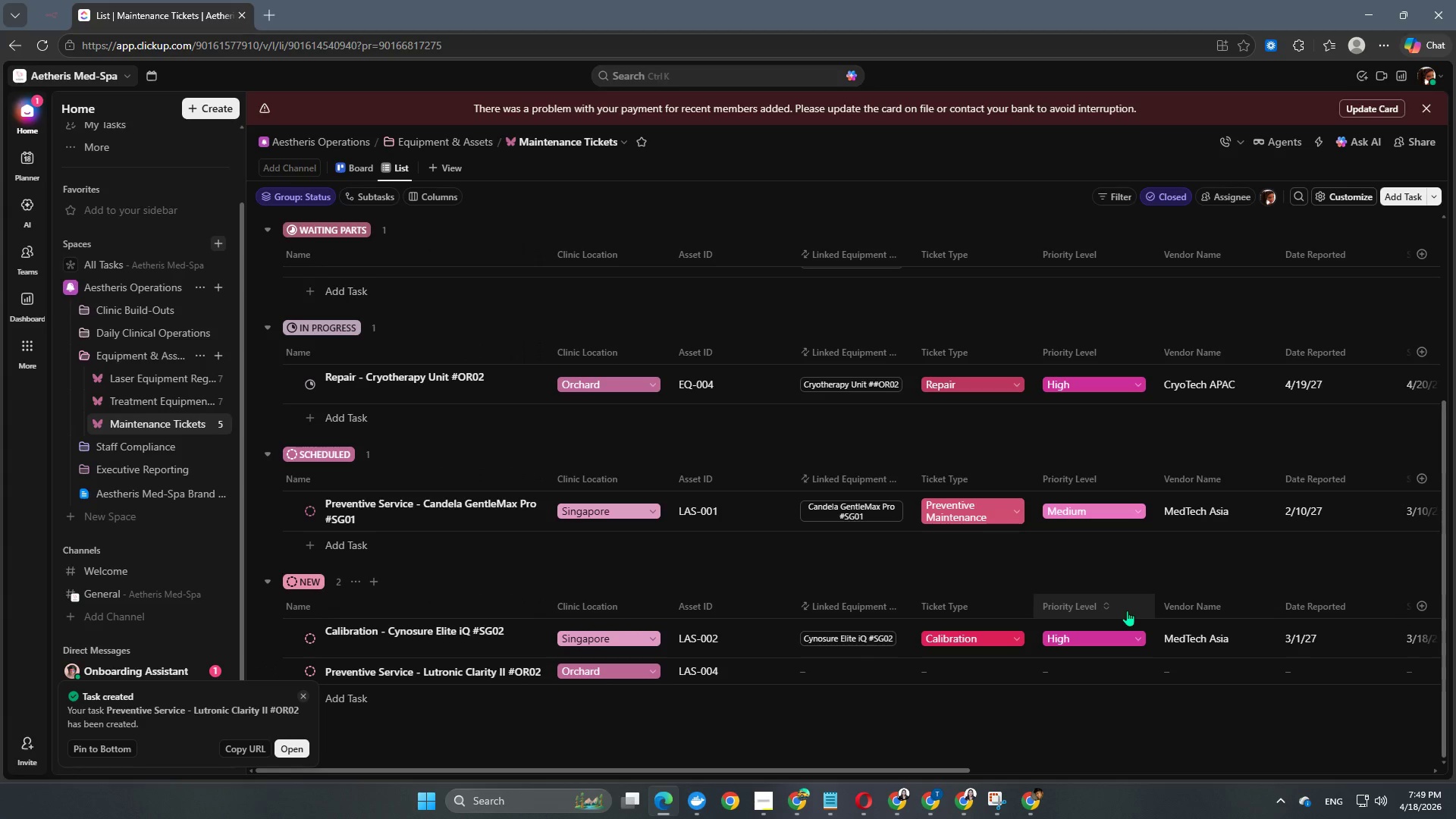 
scroll: coordinate [726, 576], scroll_direction: down, amount: 4.0
 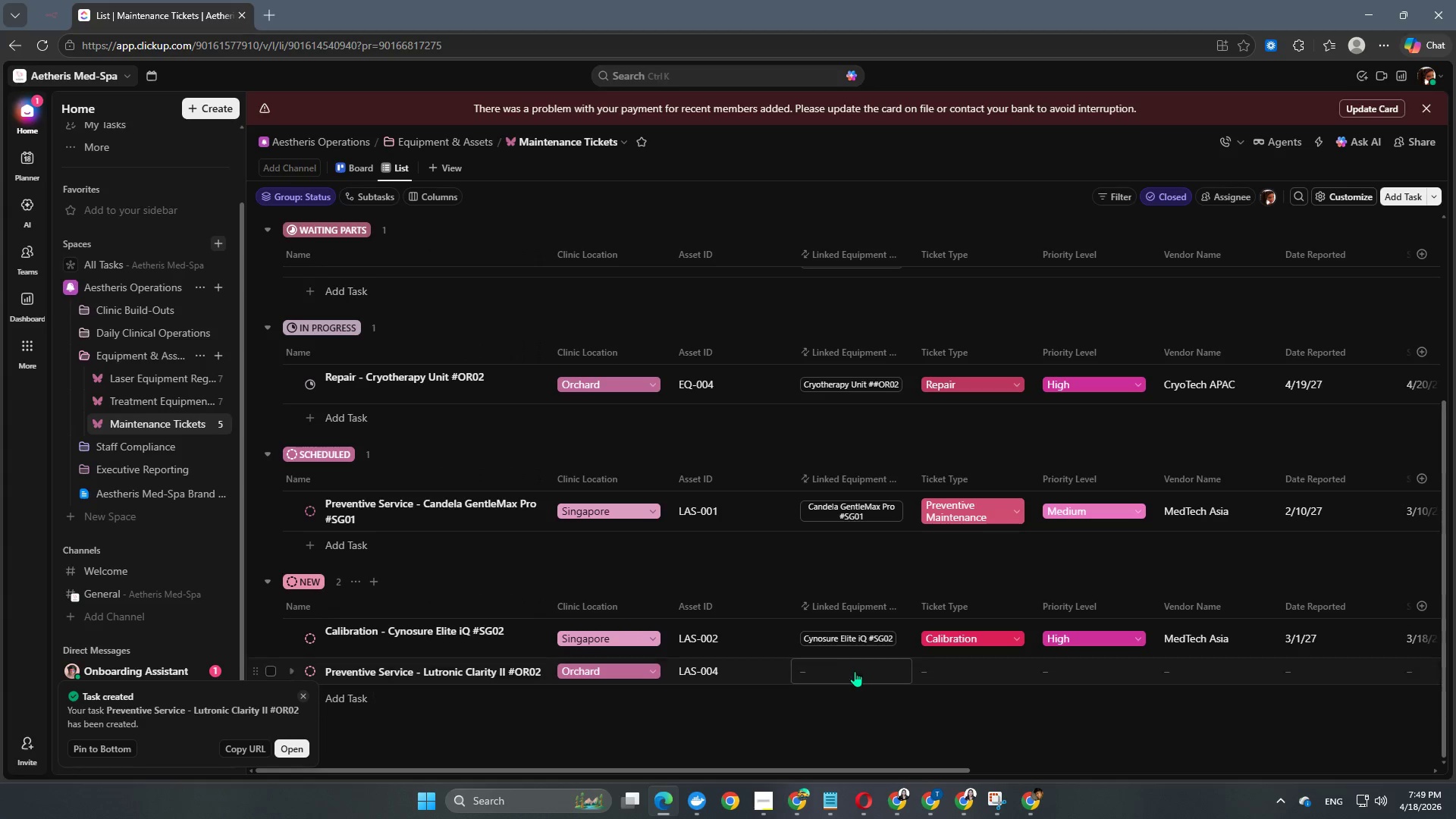 
left_click([855, 671])
 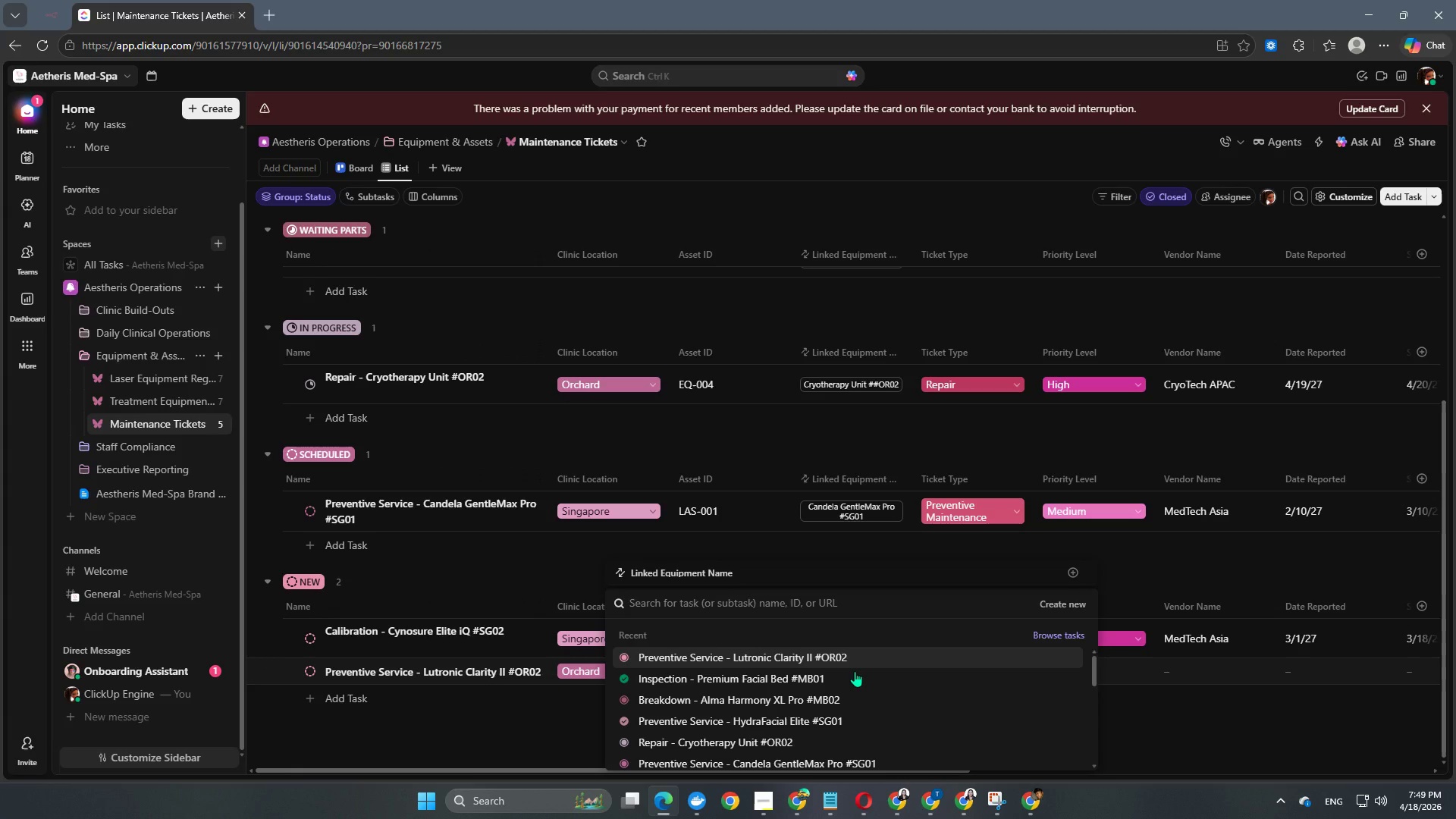 
type(lutronic)
 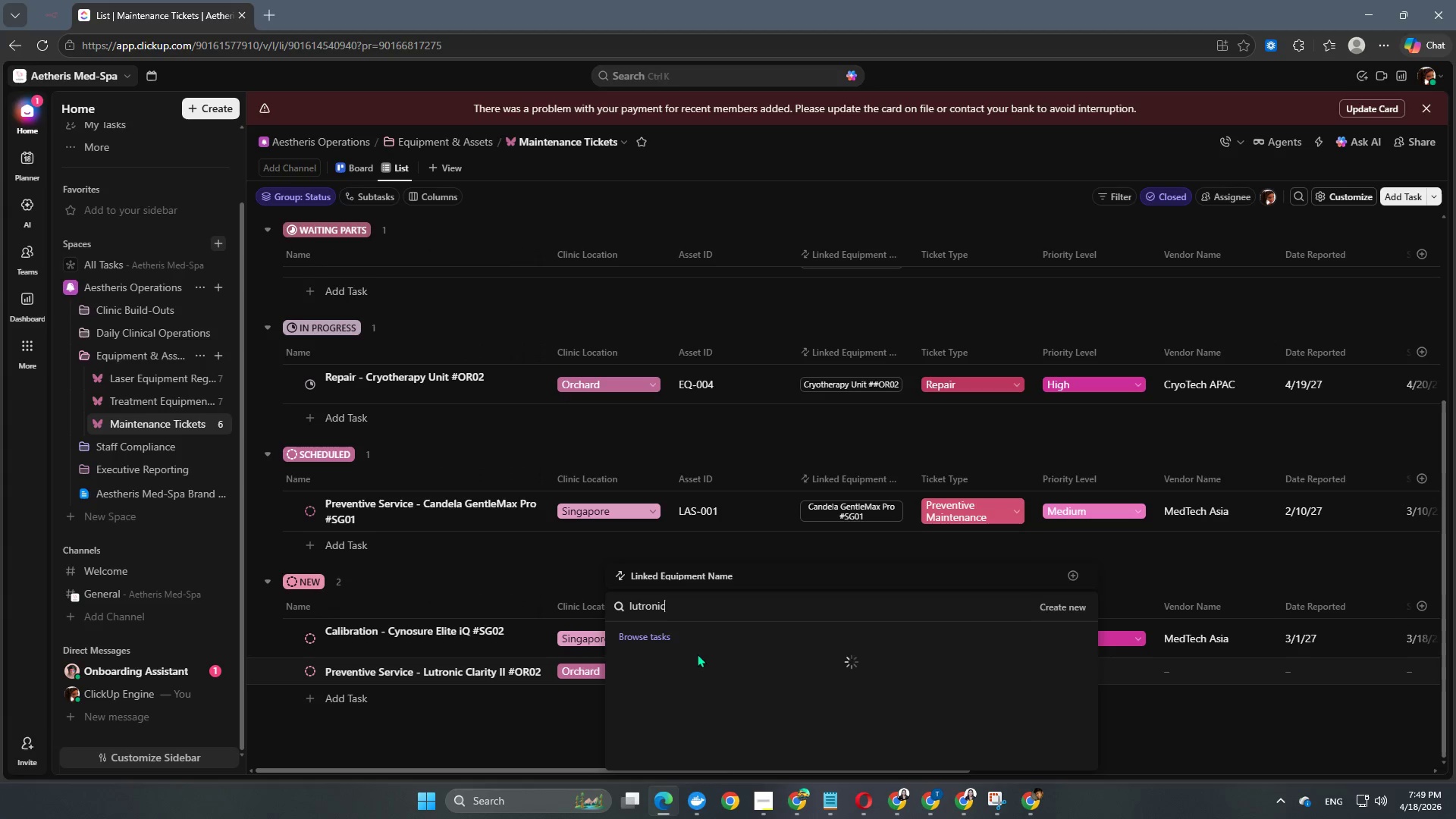 
left_click([692, 659])
 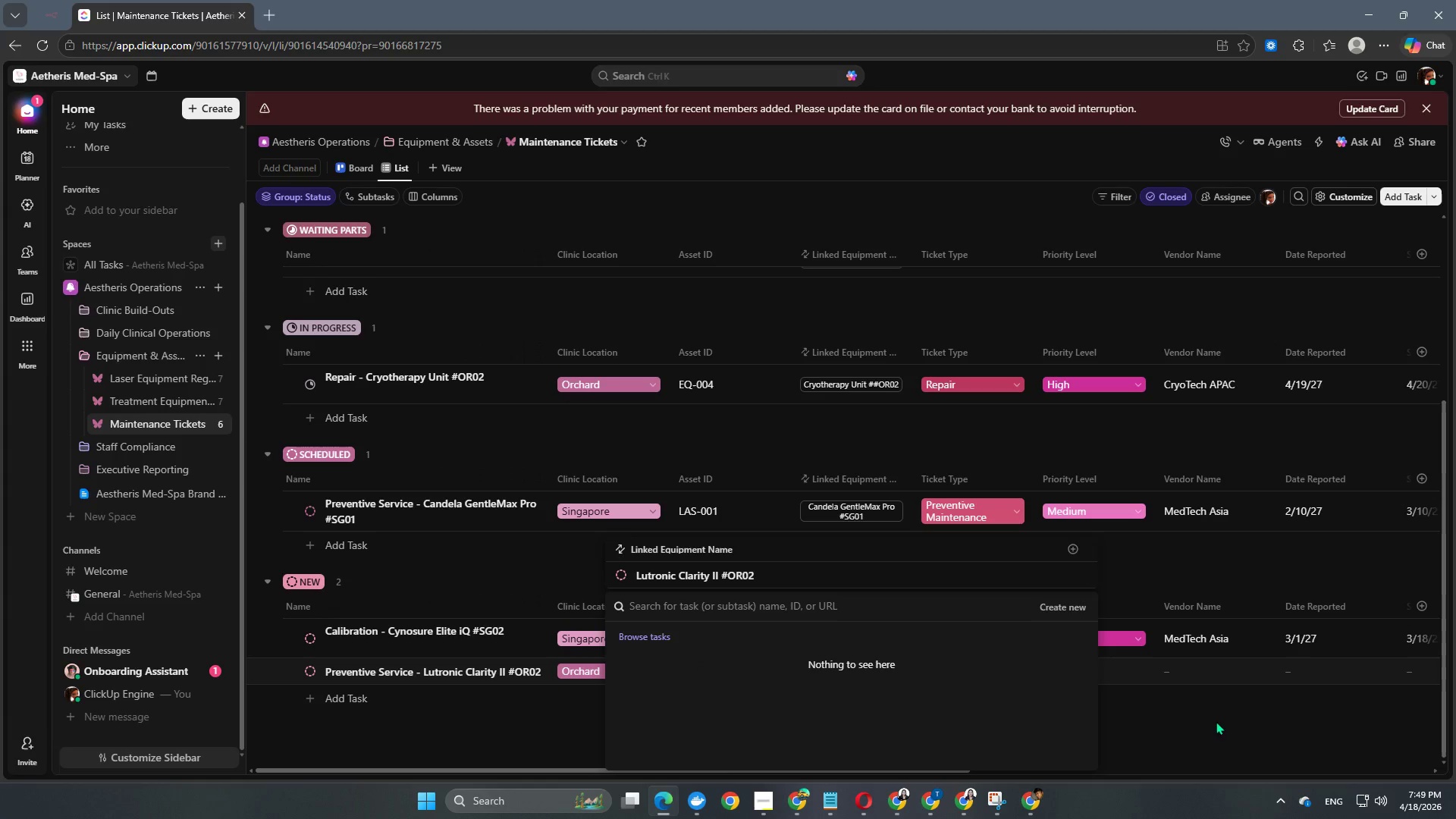 
left_click([1244, 756])
 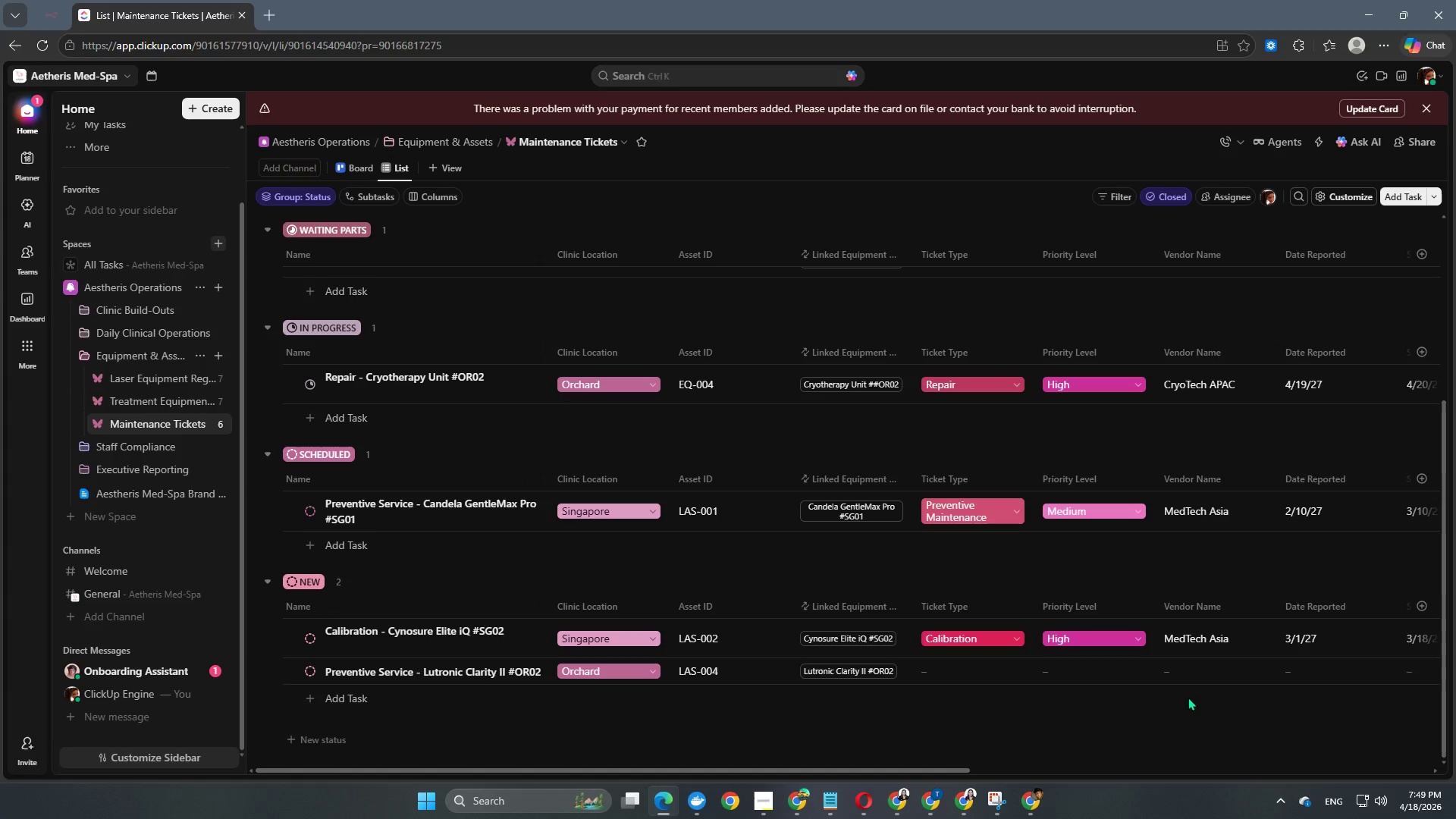 
scroll: coordinate [1122, 694], scroll_direction: down, amount: 3.0
 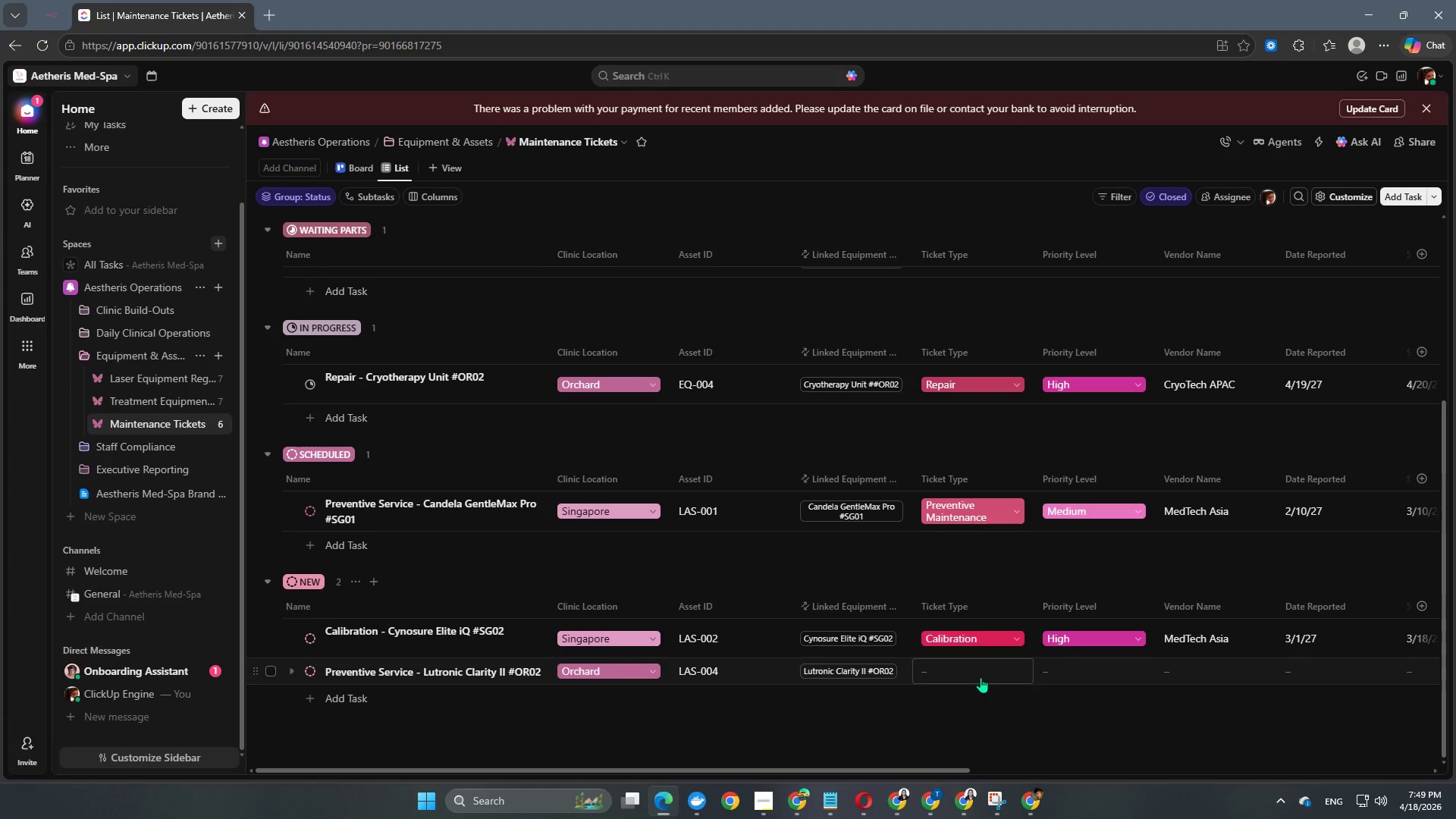 
left_click([977, 676])
 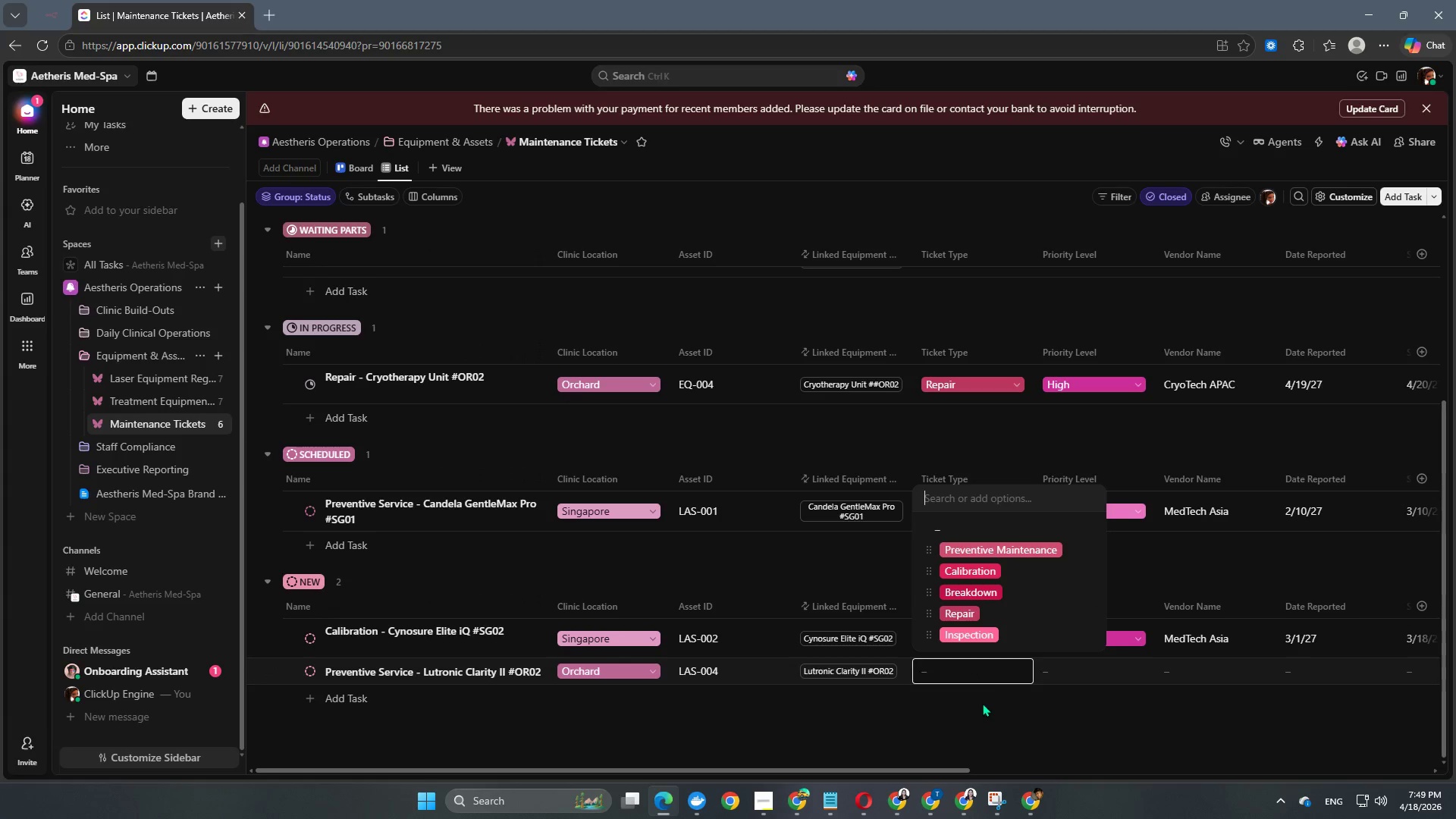 
left_click([995, 548])
 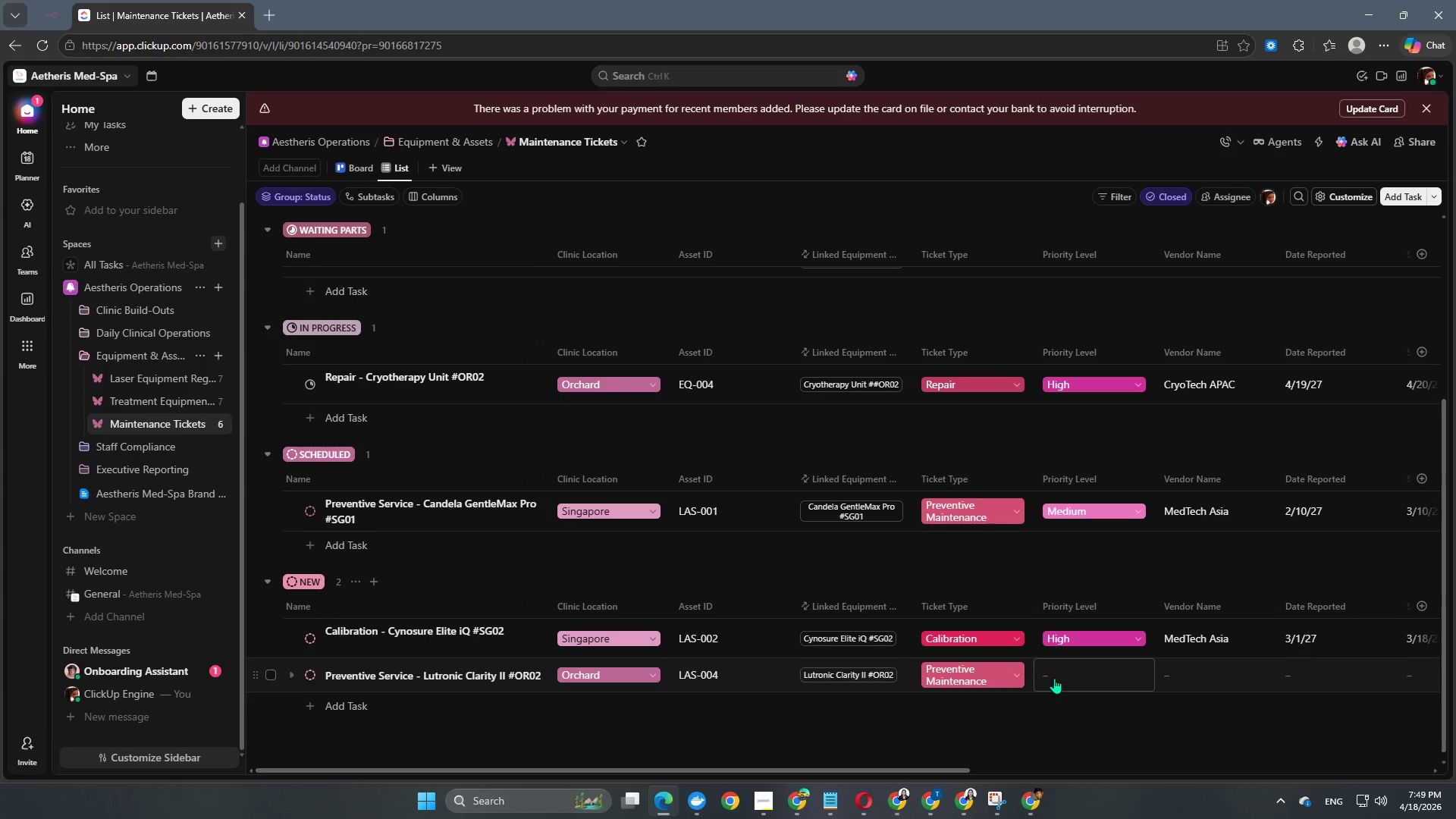 
left_click([1065, 679])
 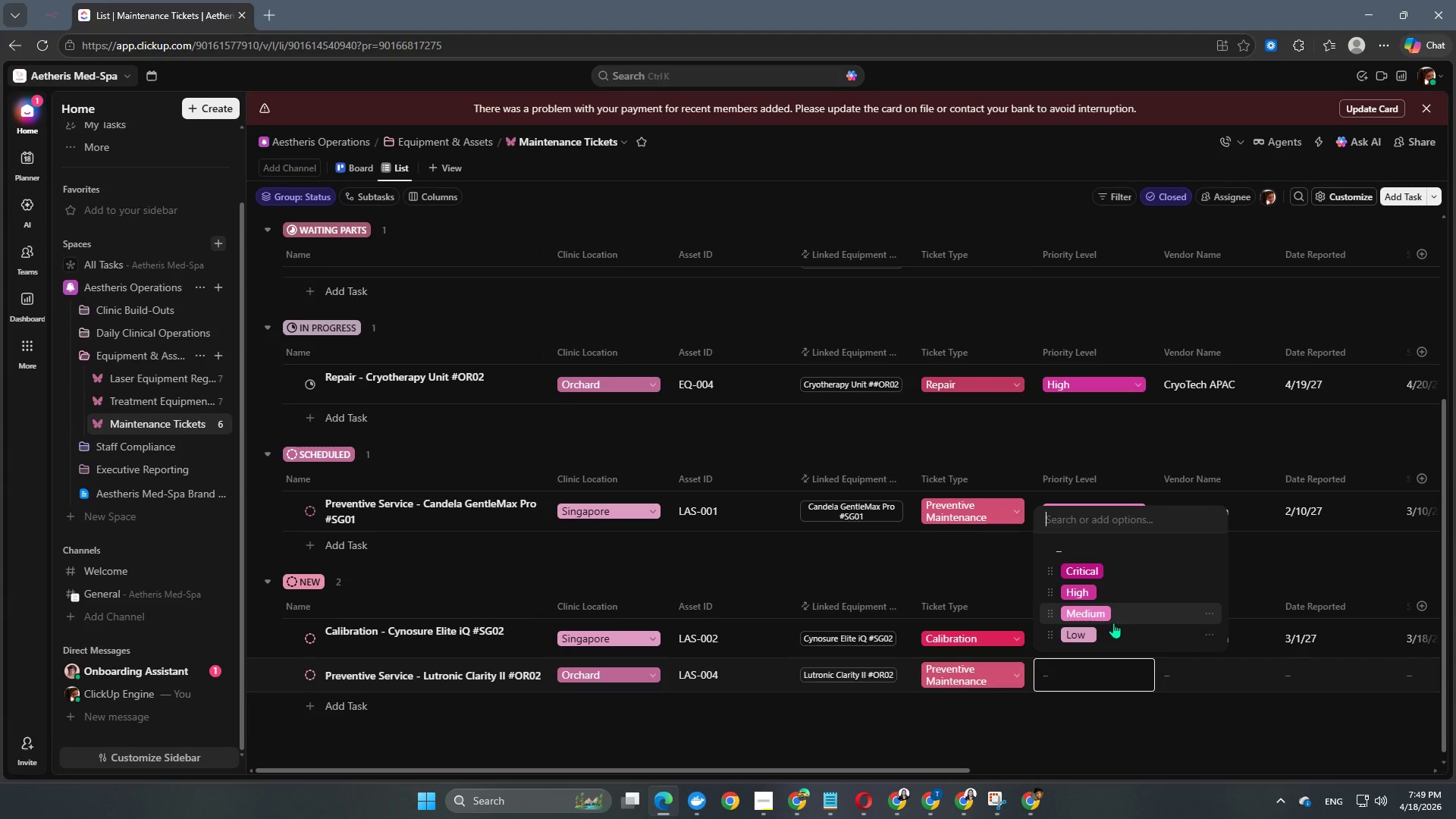 
left_click([1113, 613])
 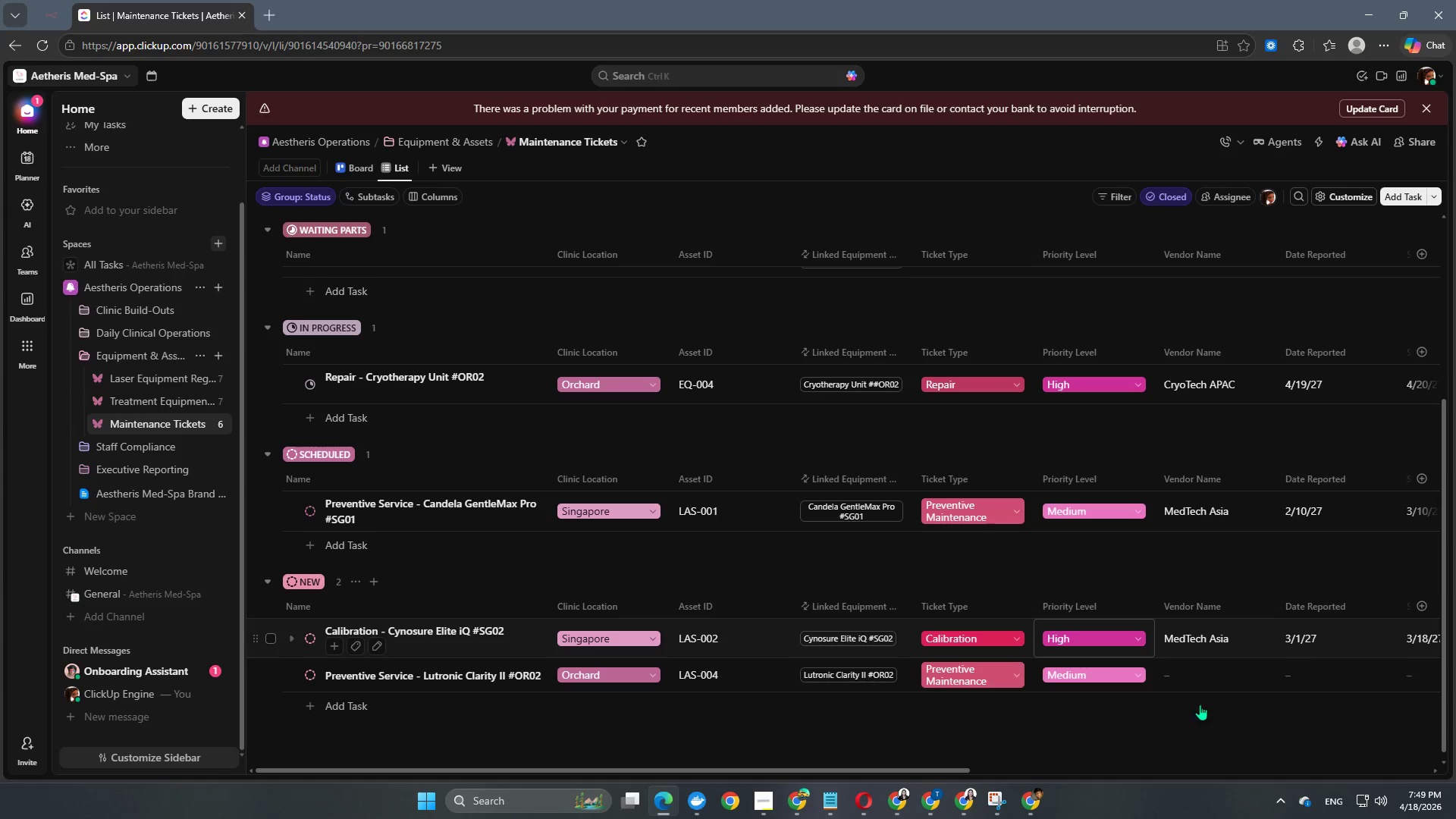 
left_click([1215, 676])
 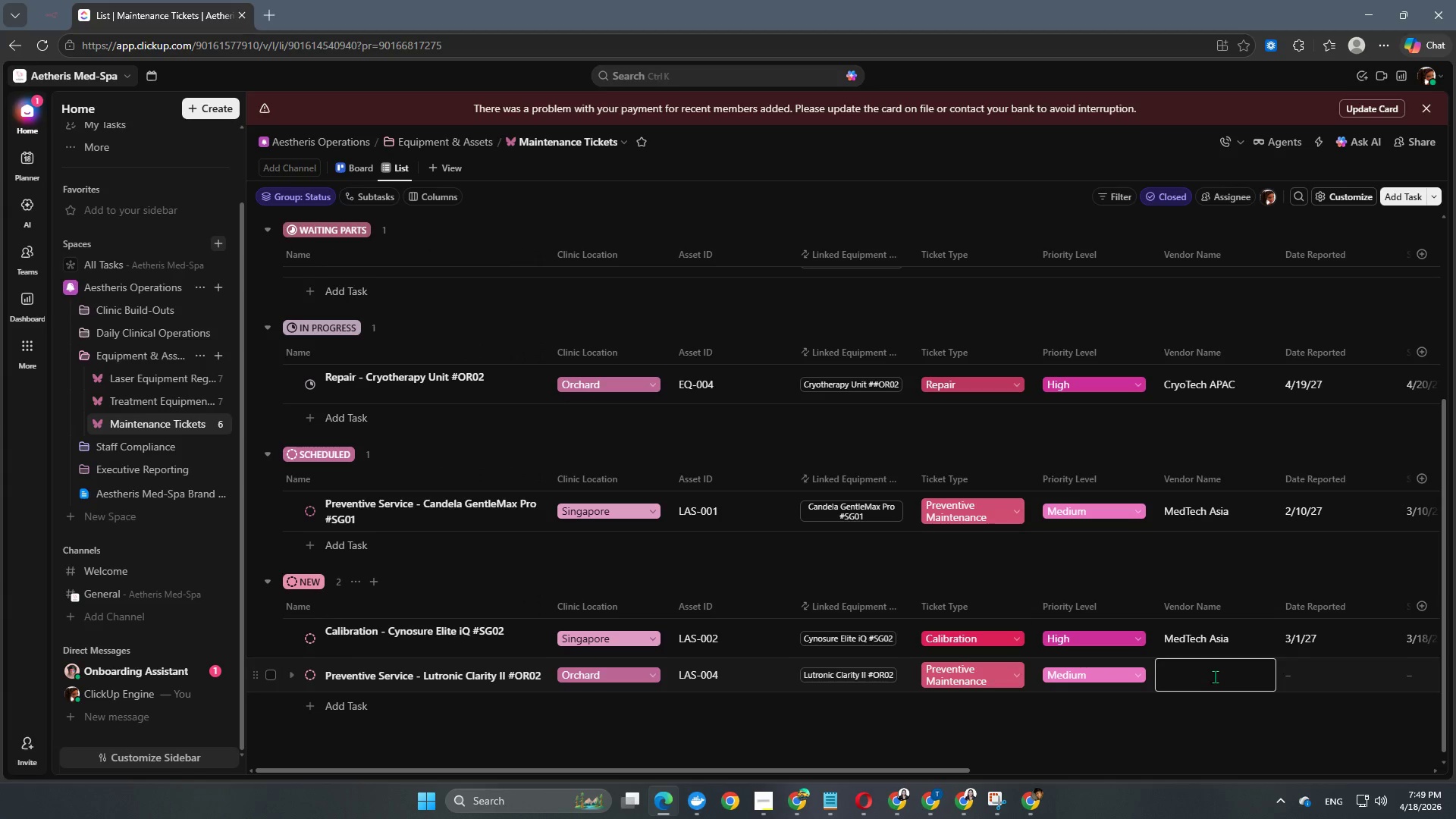 
type(Clinical Tech APAC)
key(NumpadEnter)
 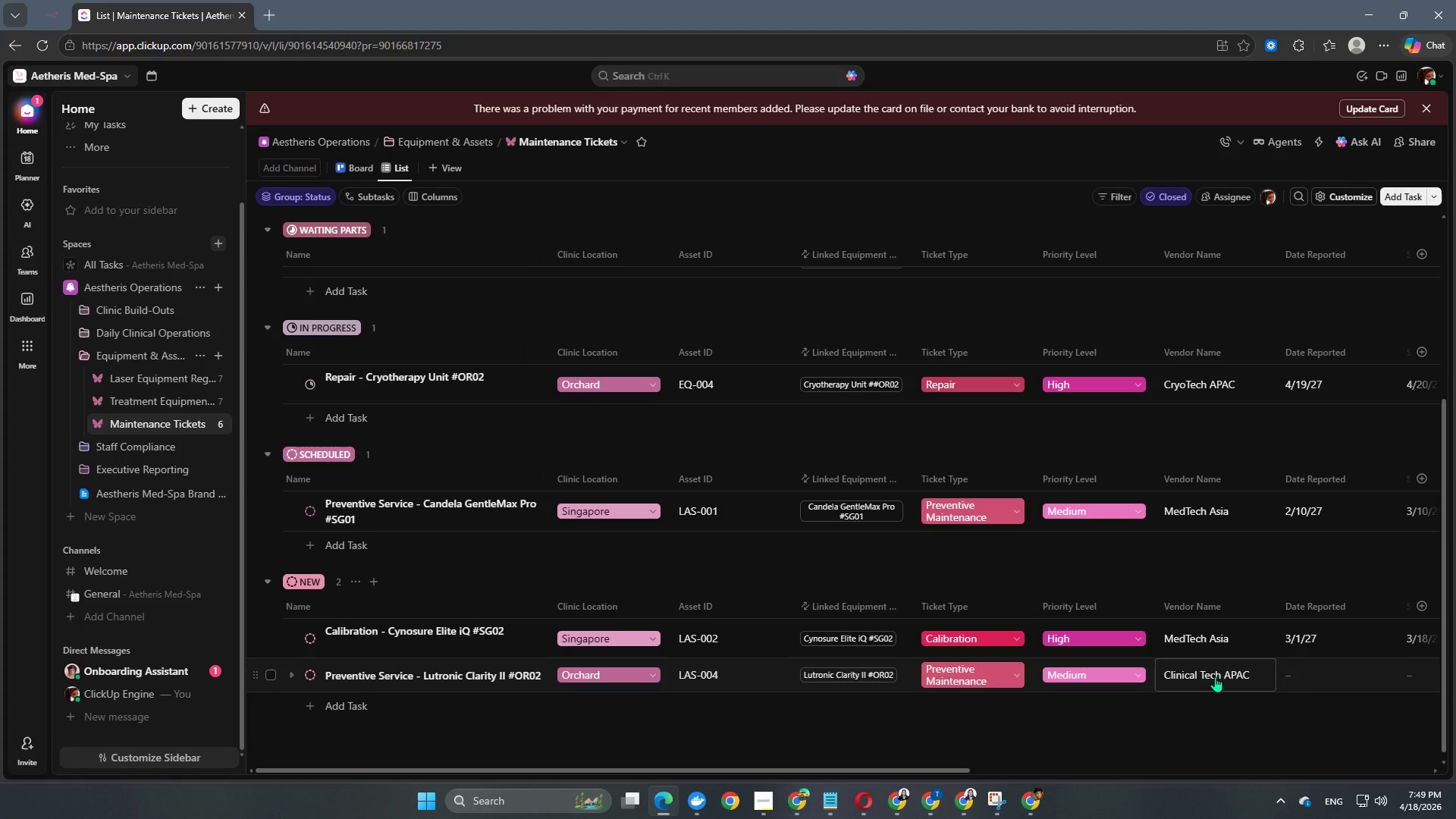 
left_click([1307, 672])
 